 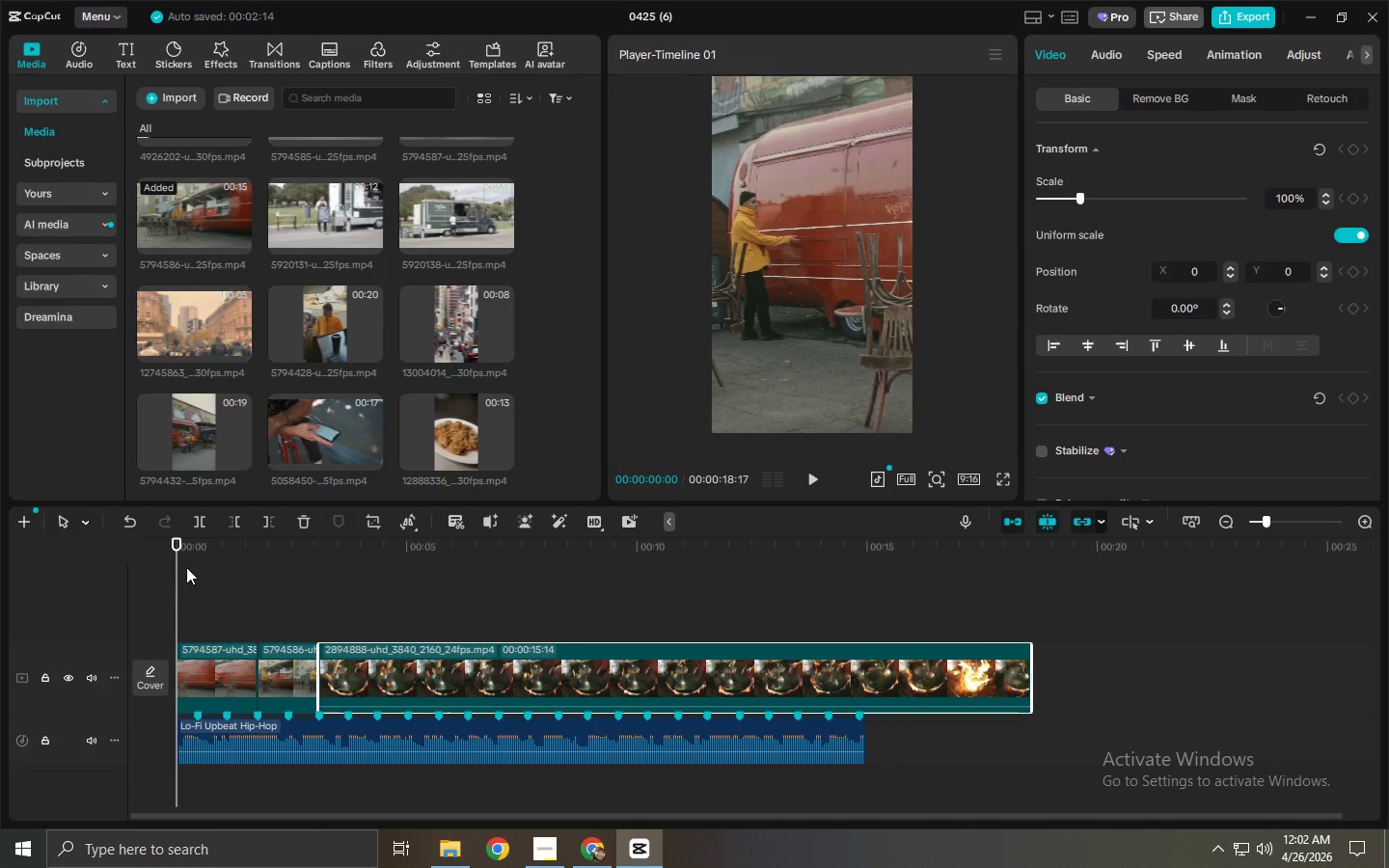 
key(Space)
 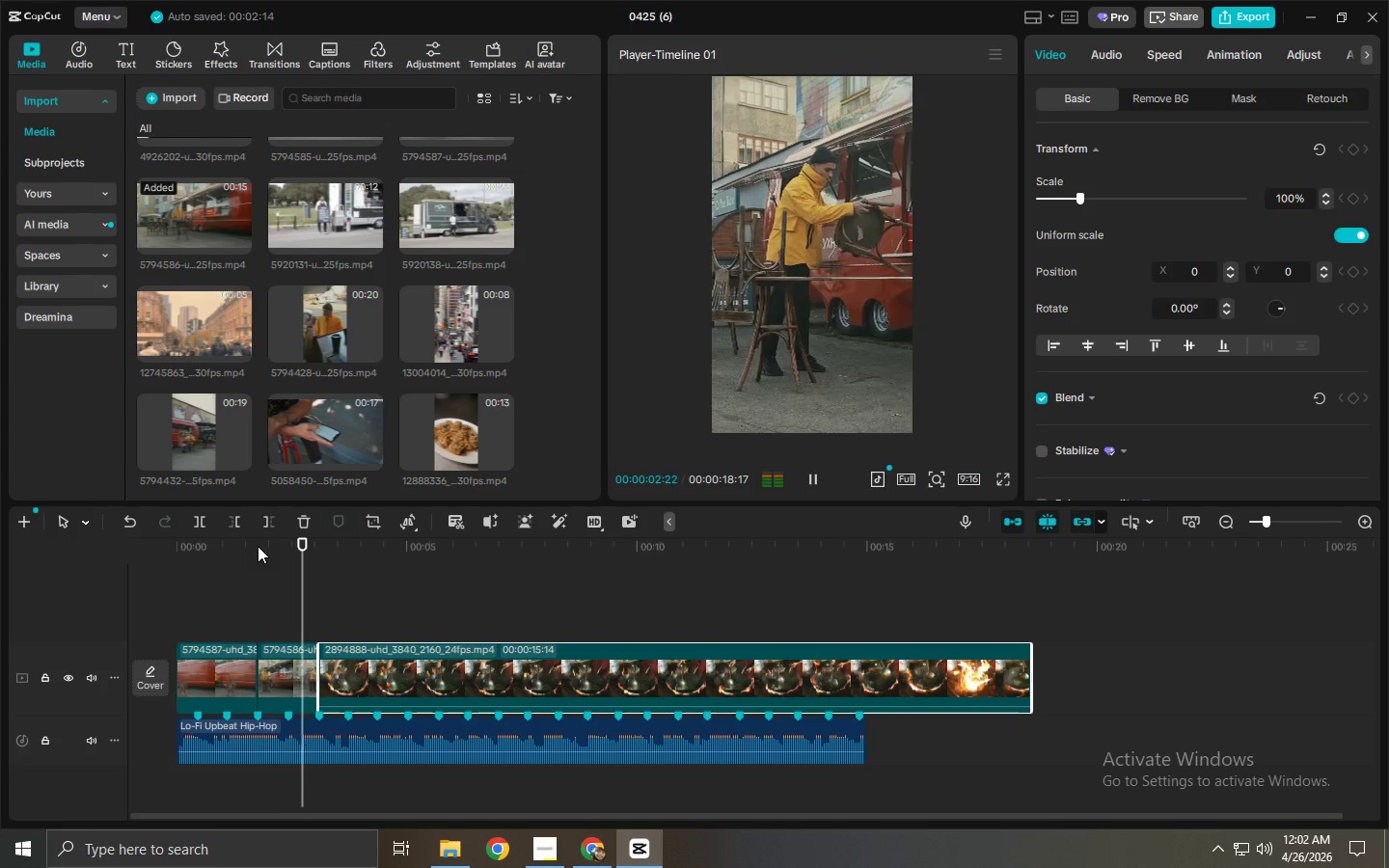 
key(Space)
 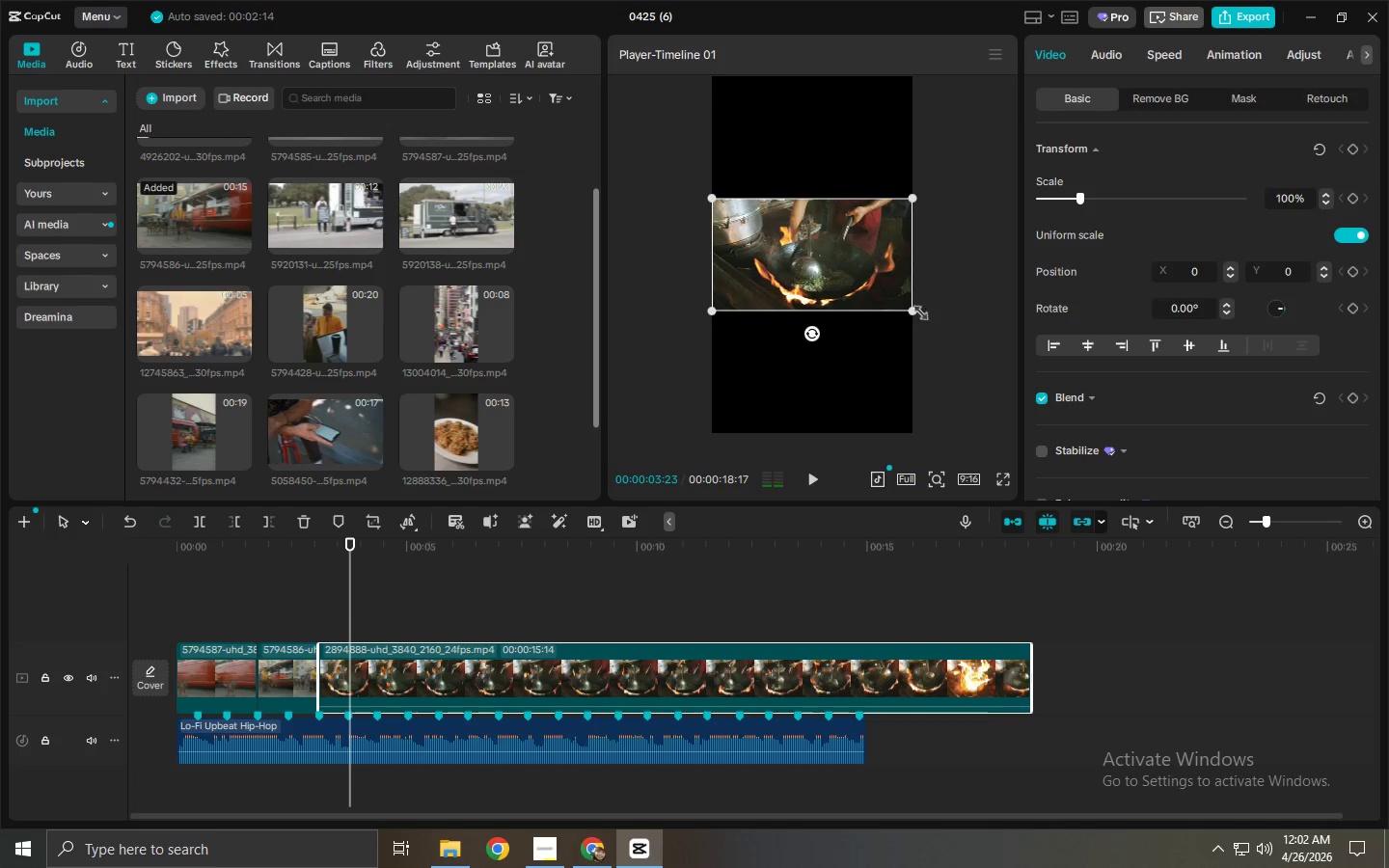 
left_click_drag(start_coordinate=[906, 310], to_coordinate=[1173, 550])
 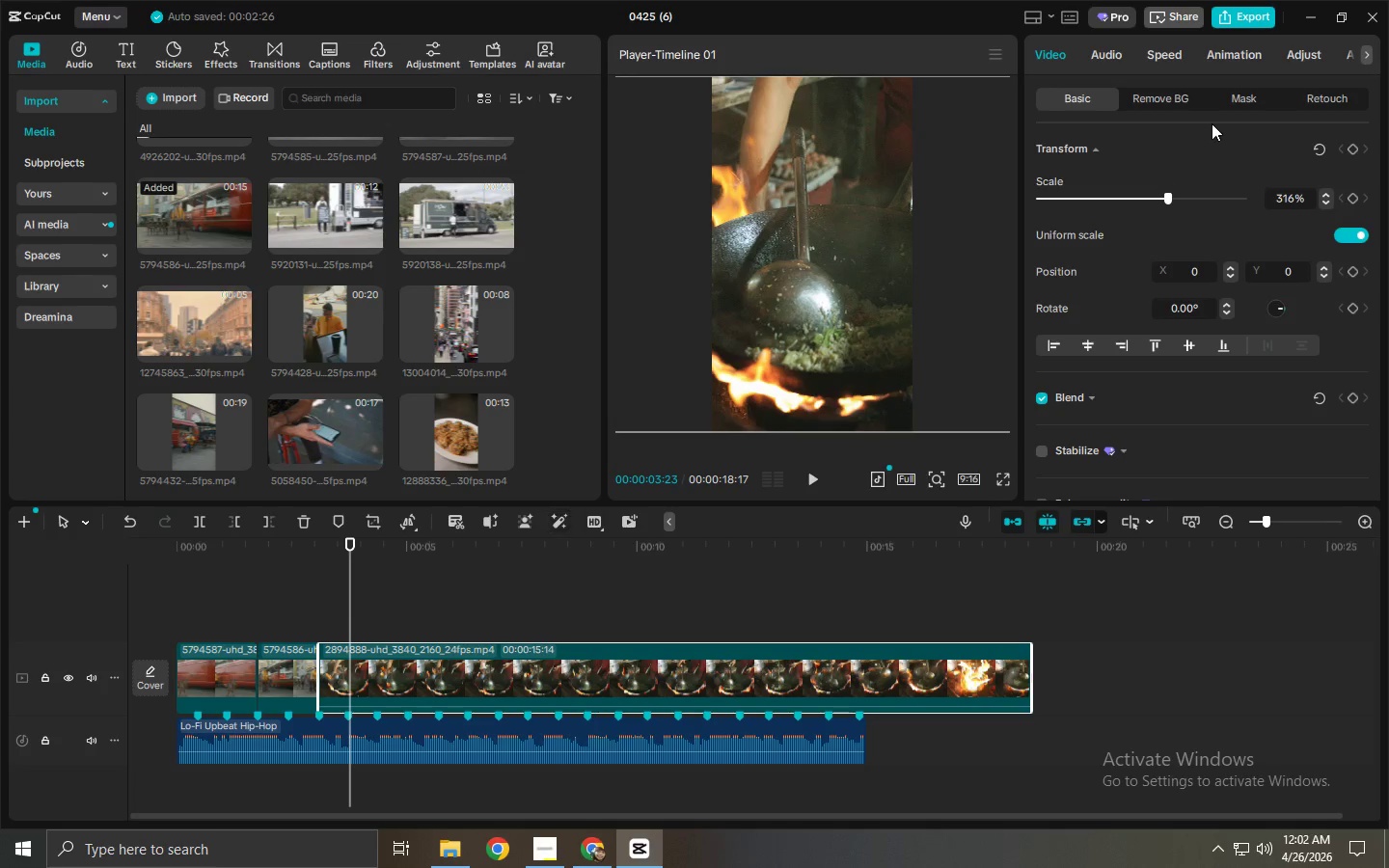 
left_click([1160, 62])
 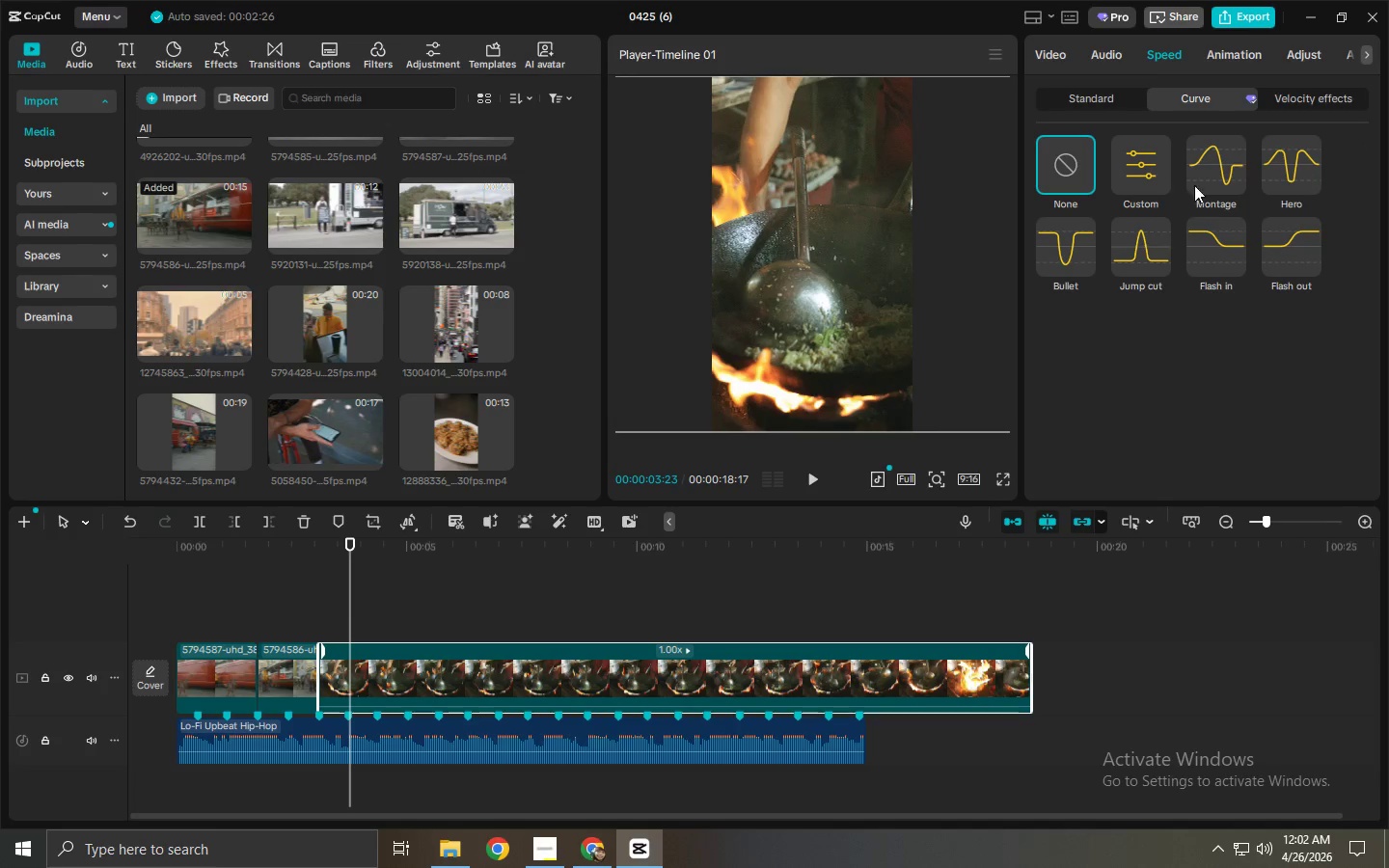 
left_click([1202, 173])
 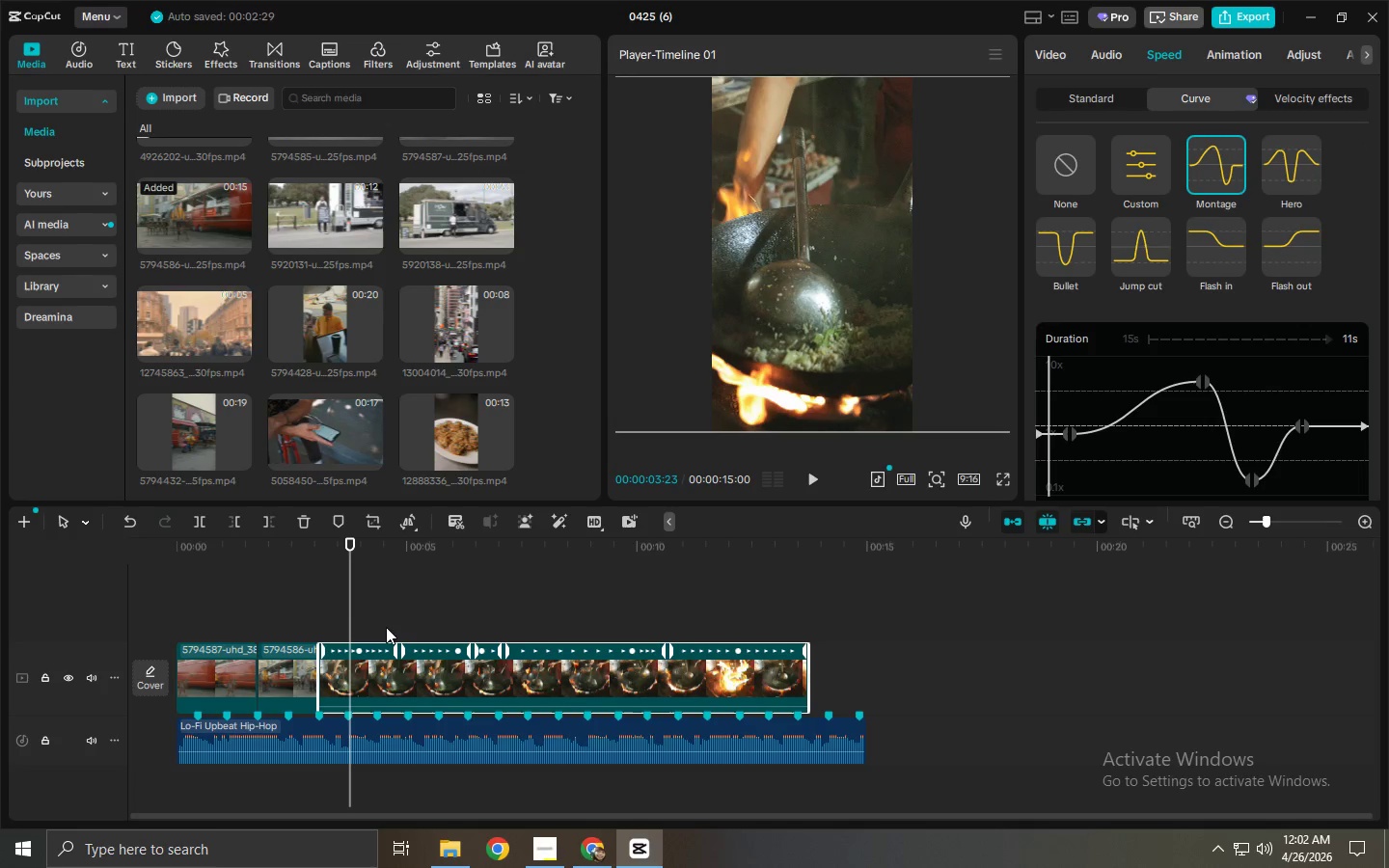 
left_click_drag(start_coordinate=[354, 562], to_coordinate=[325, 563])
 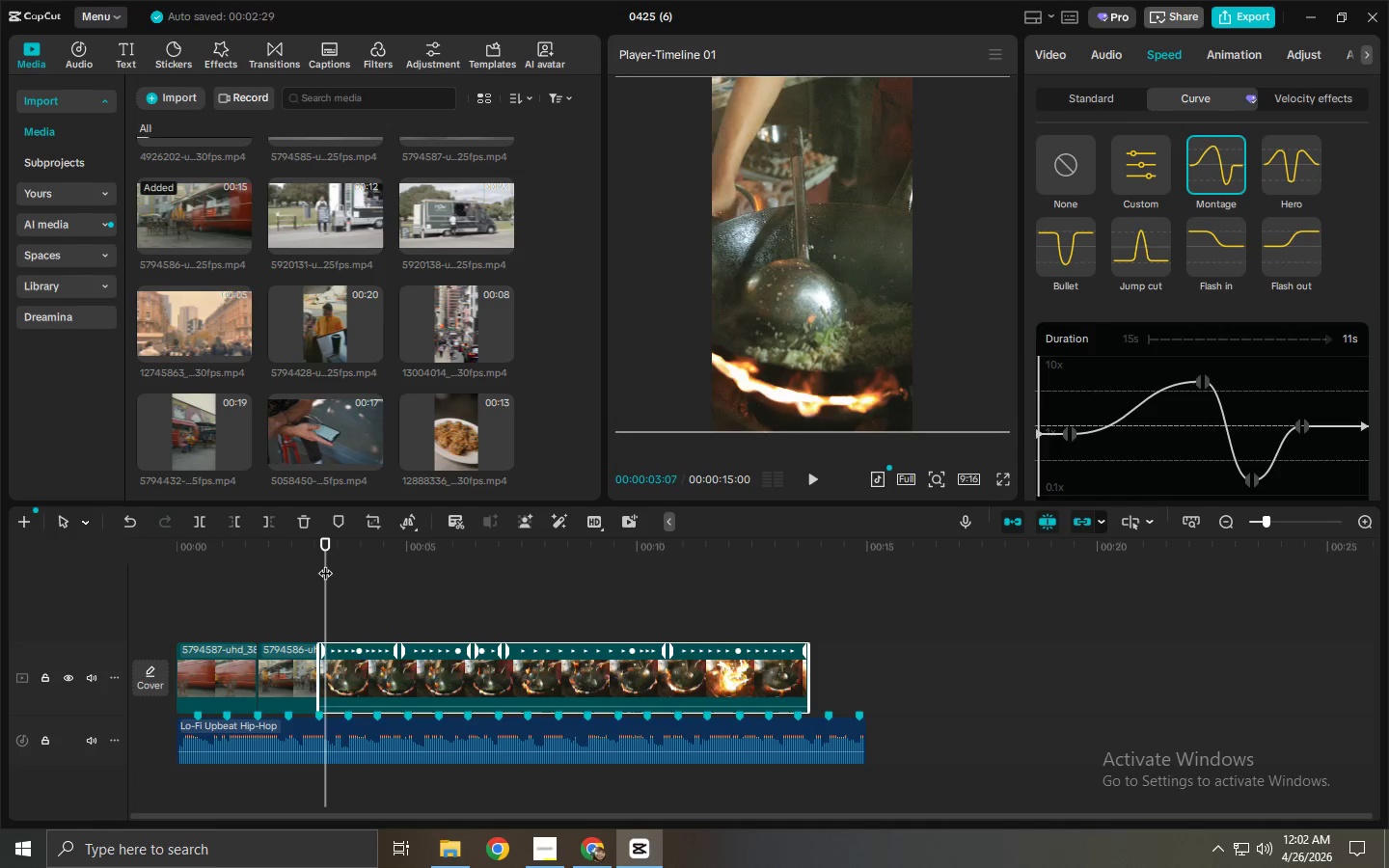 
key(Space)
 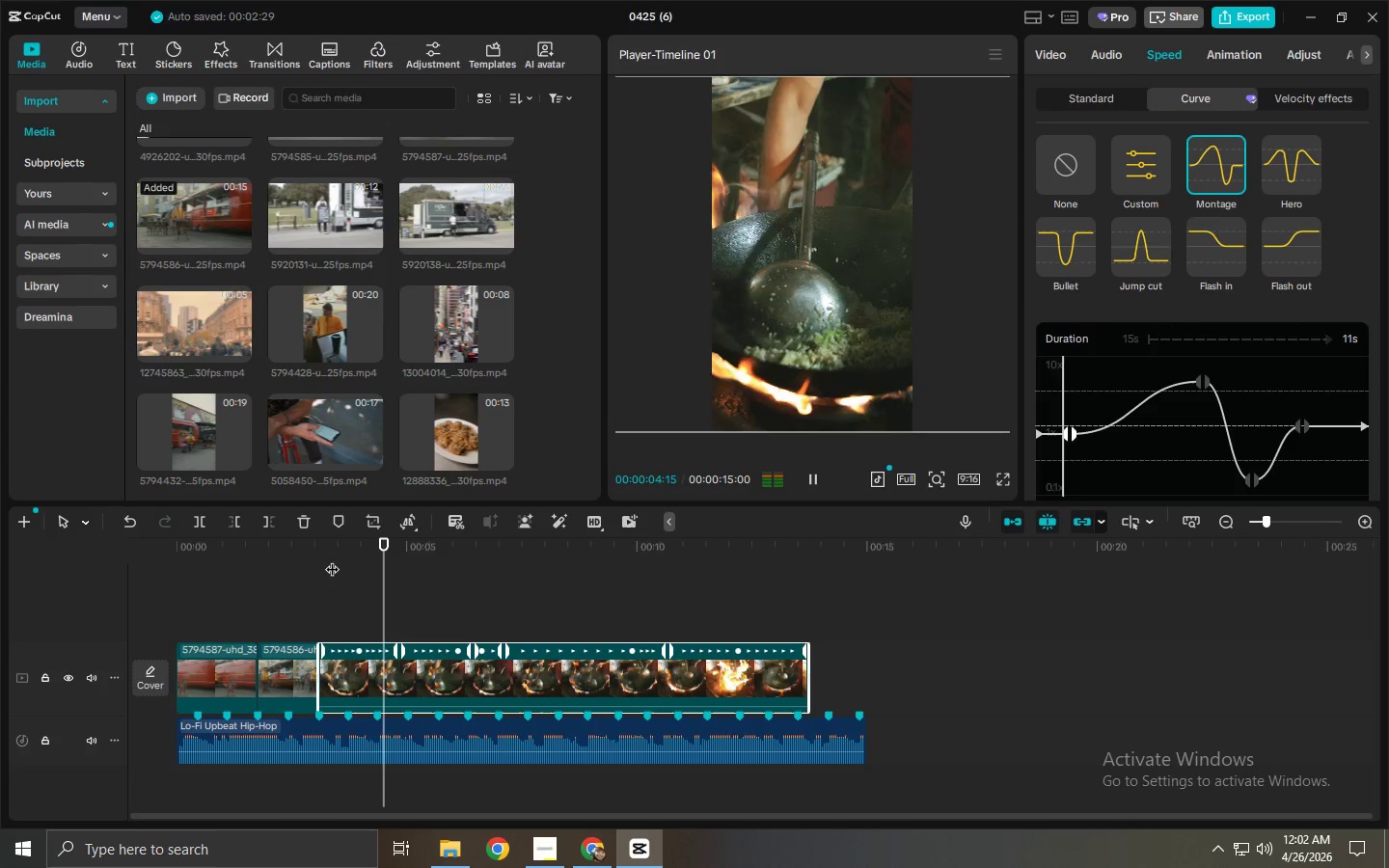 
key(Space)
 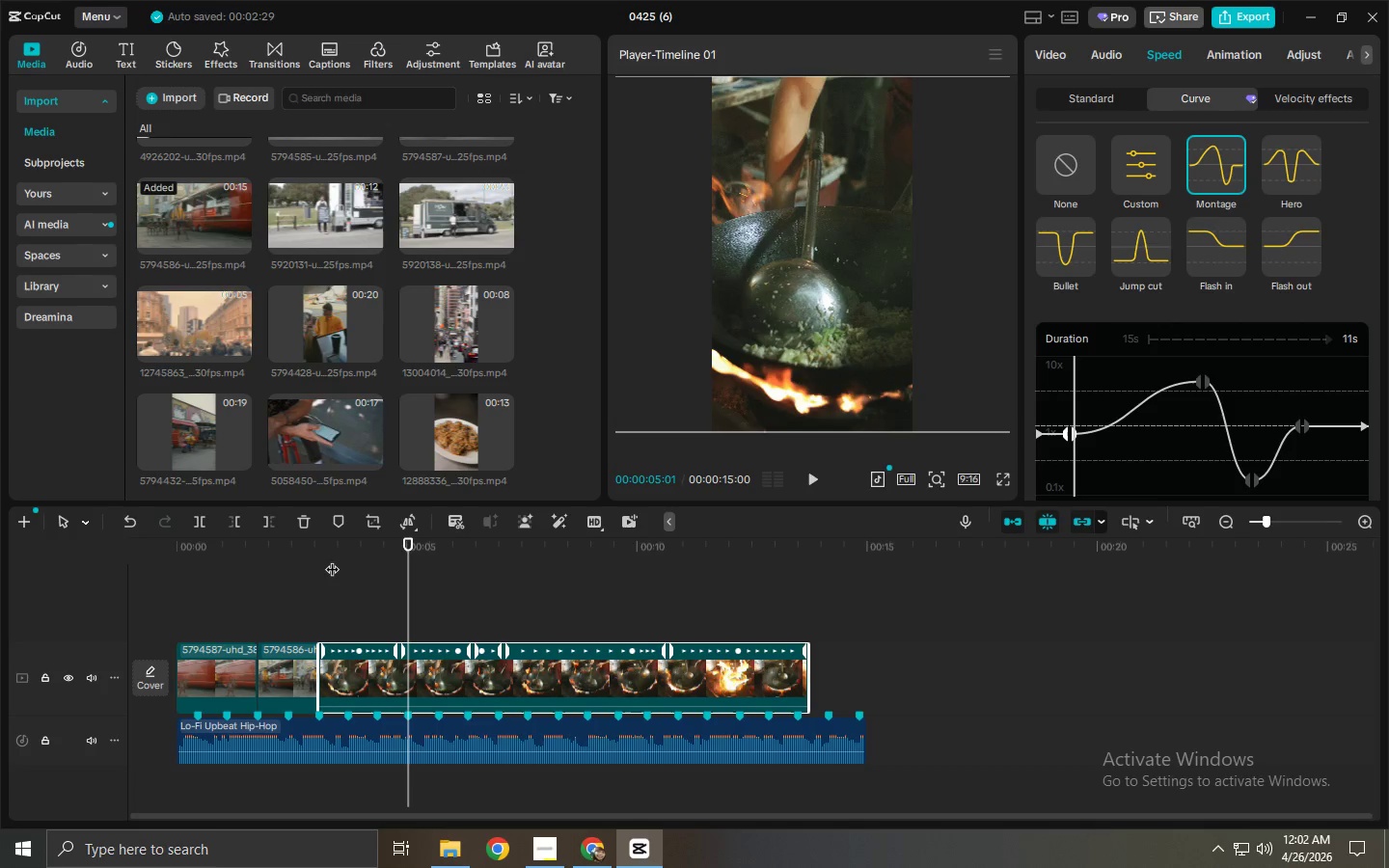 
key(Space)
 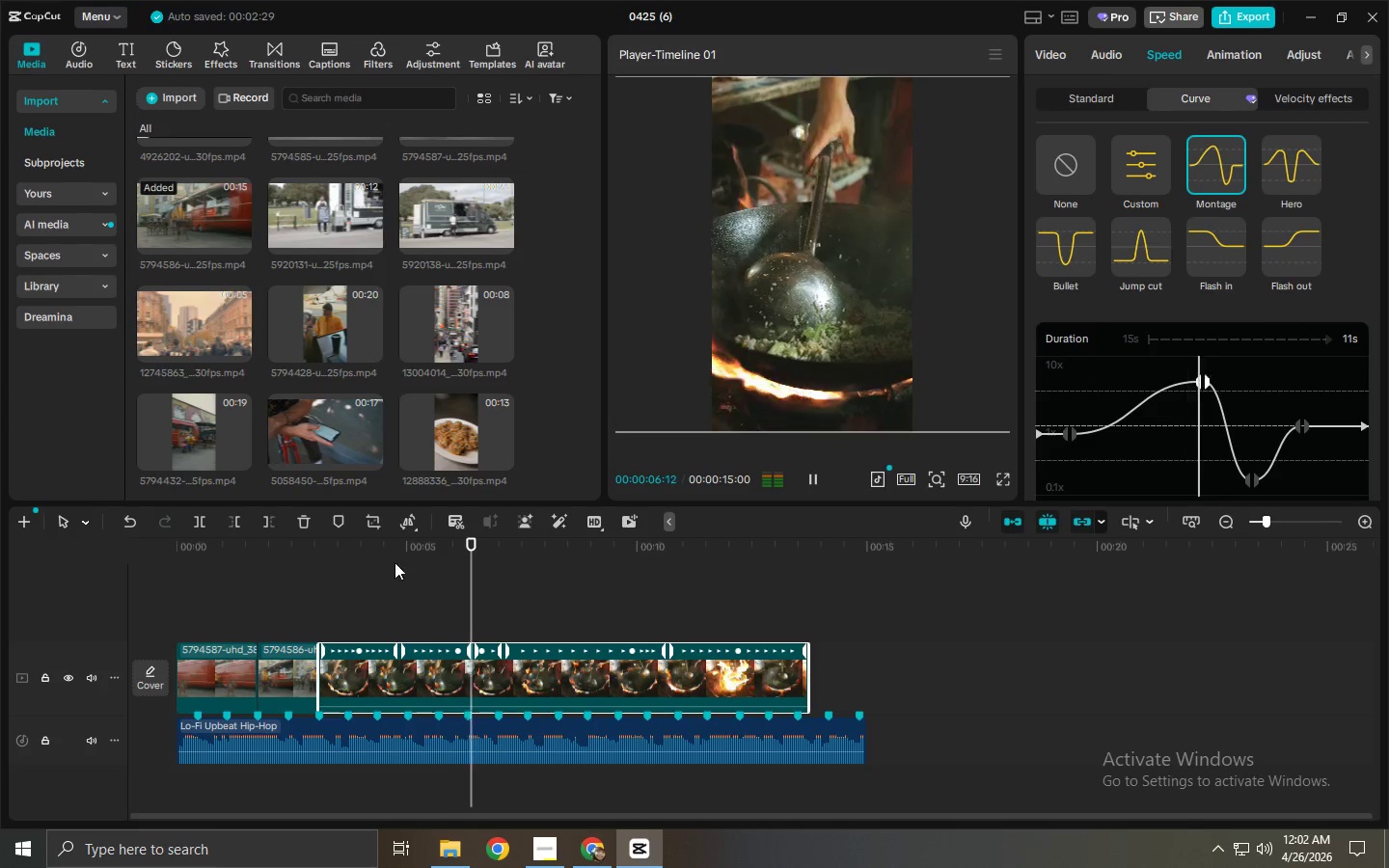 
left_click_drag(start_coordinate=[518, 539], to_coordinate=[539, 541])
 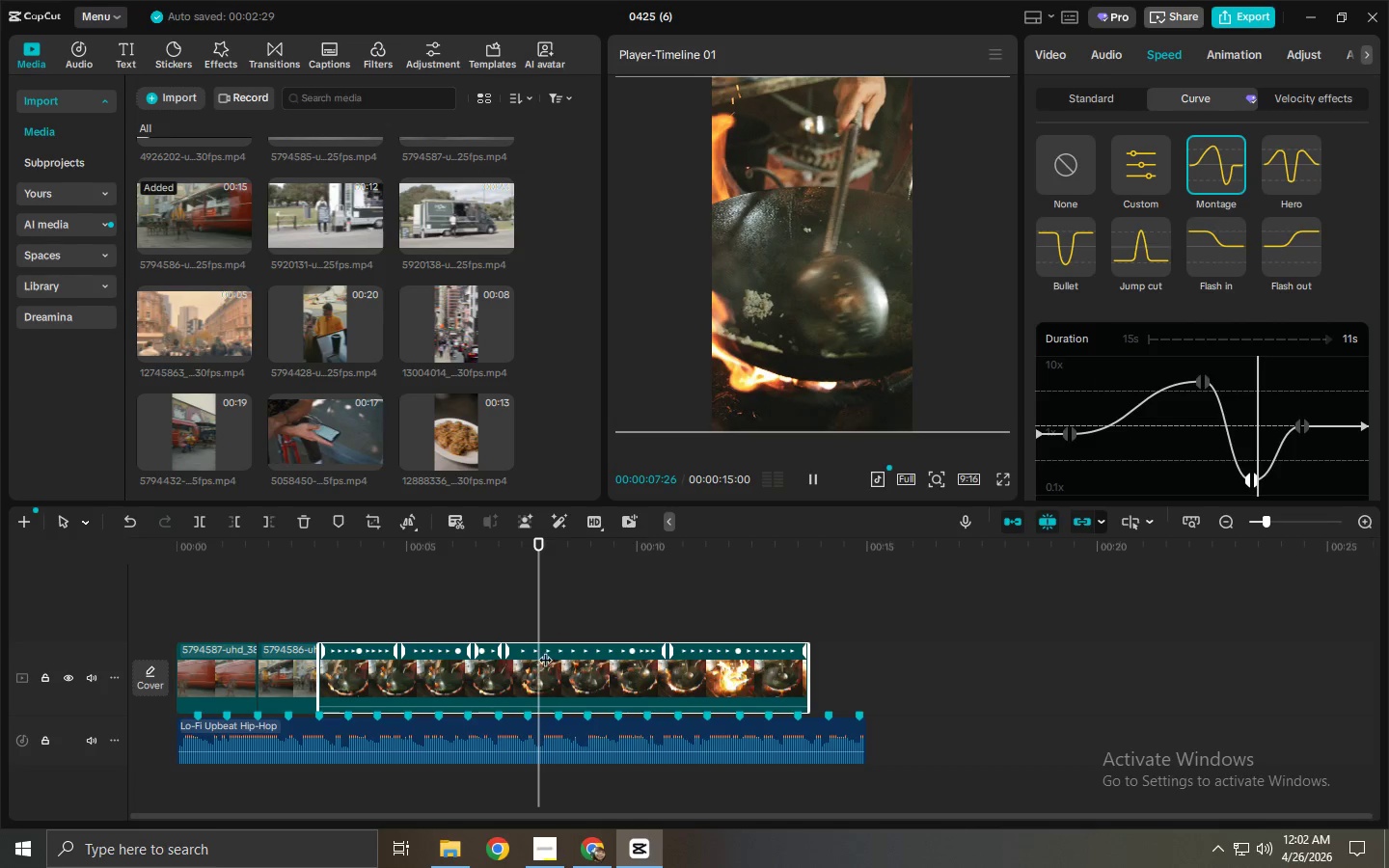 
left_click([543, 658])
 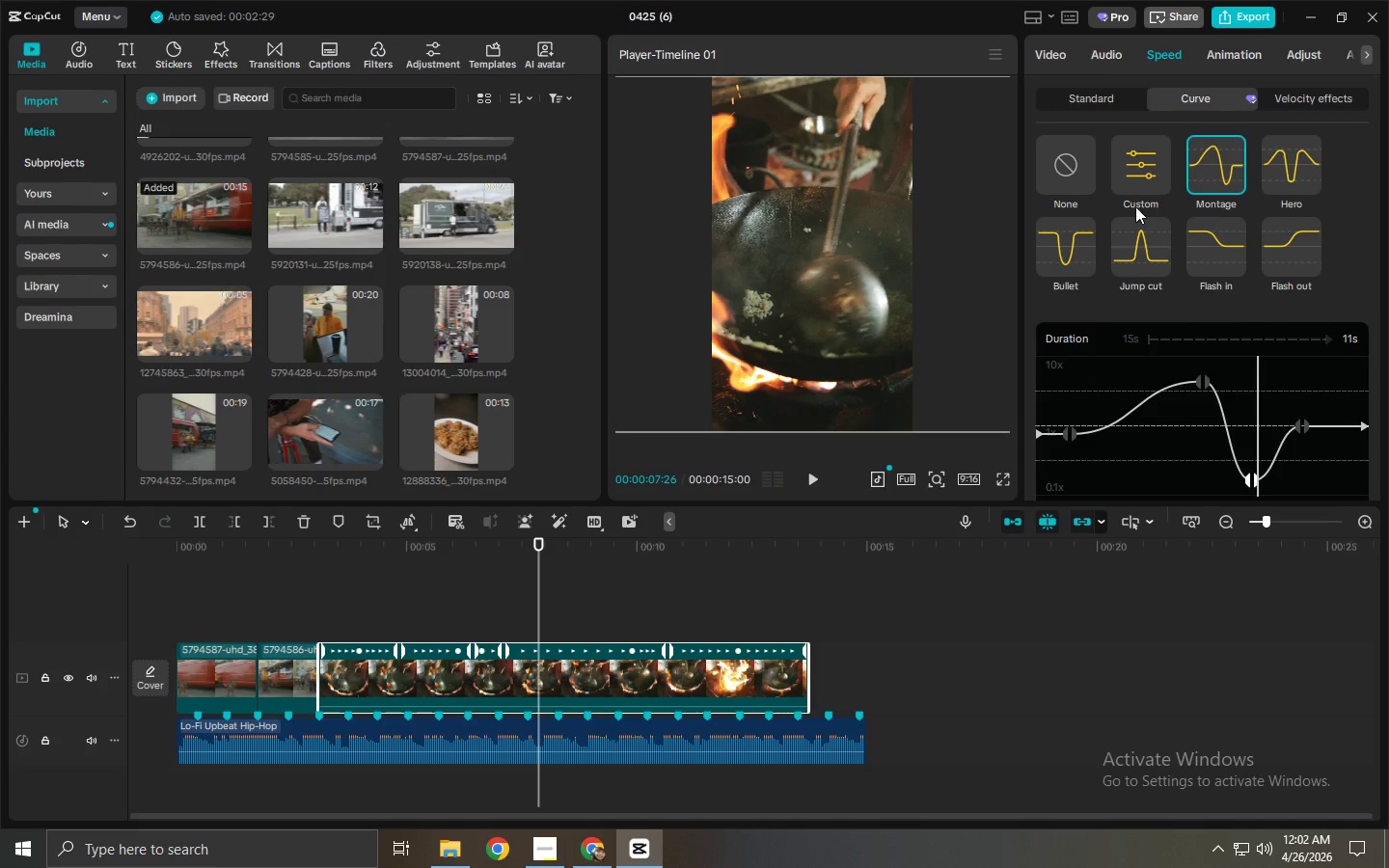 
left_click([1060, 164])
 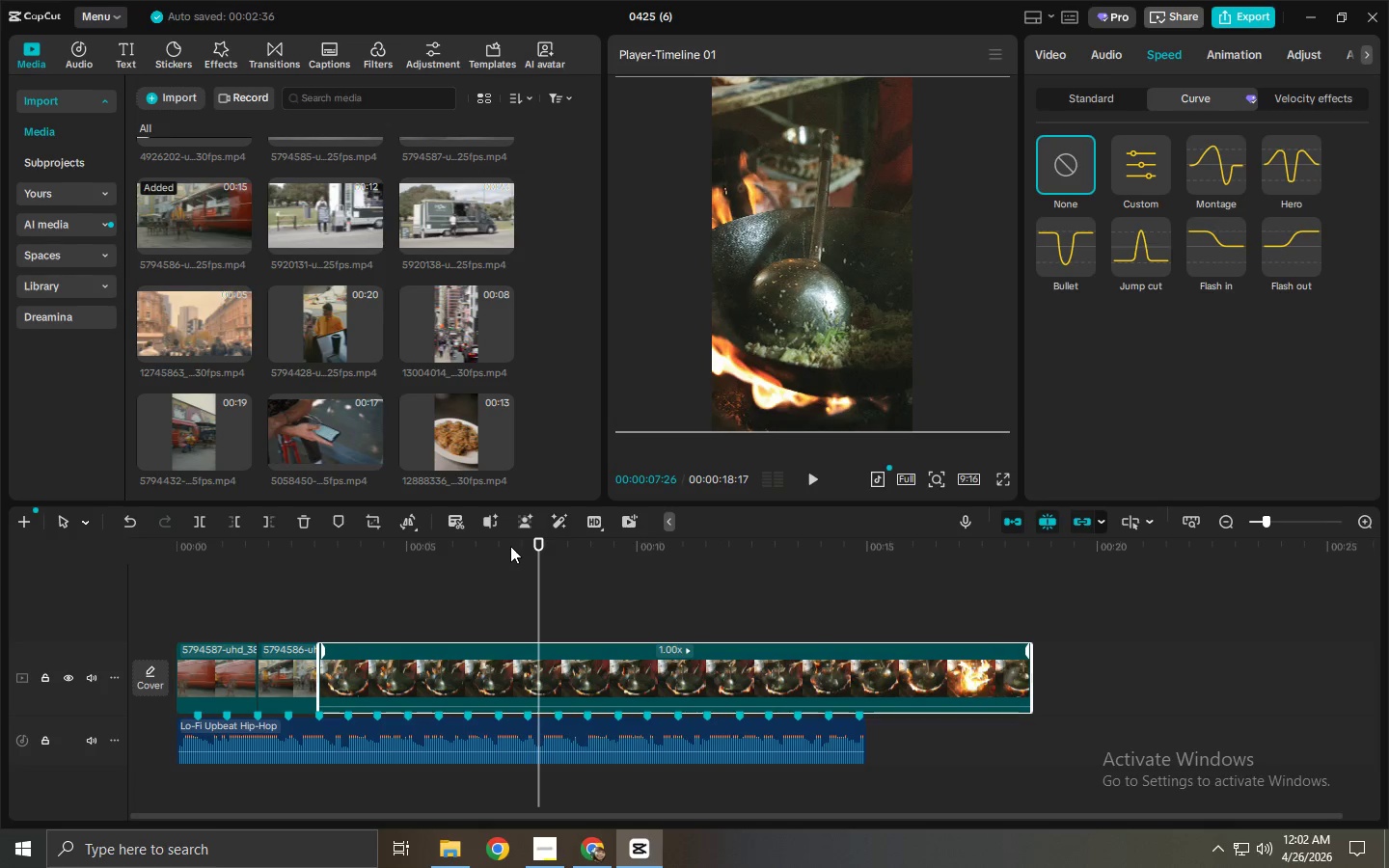 
left_click_drag(start_coordinate=[532, 547], to_coordinate=[724, 566])
 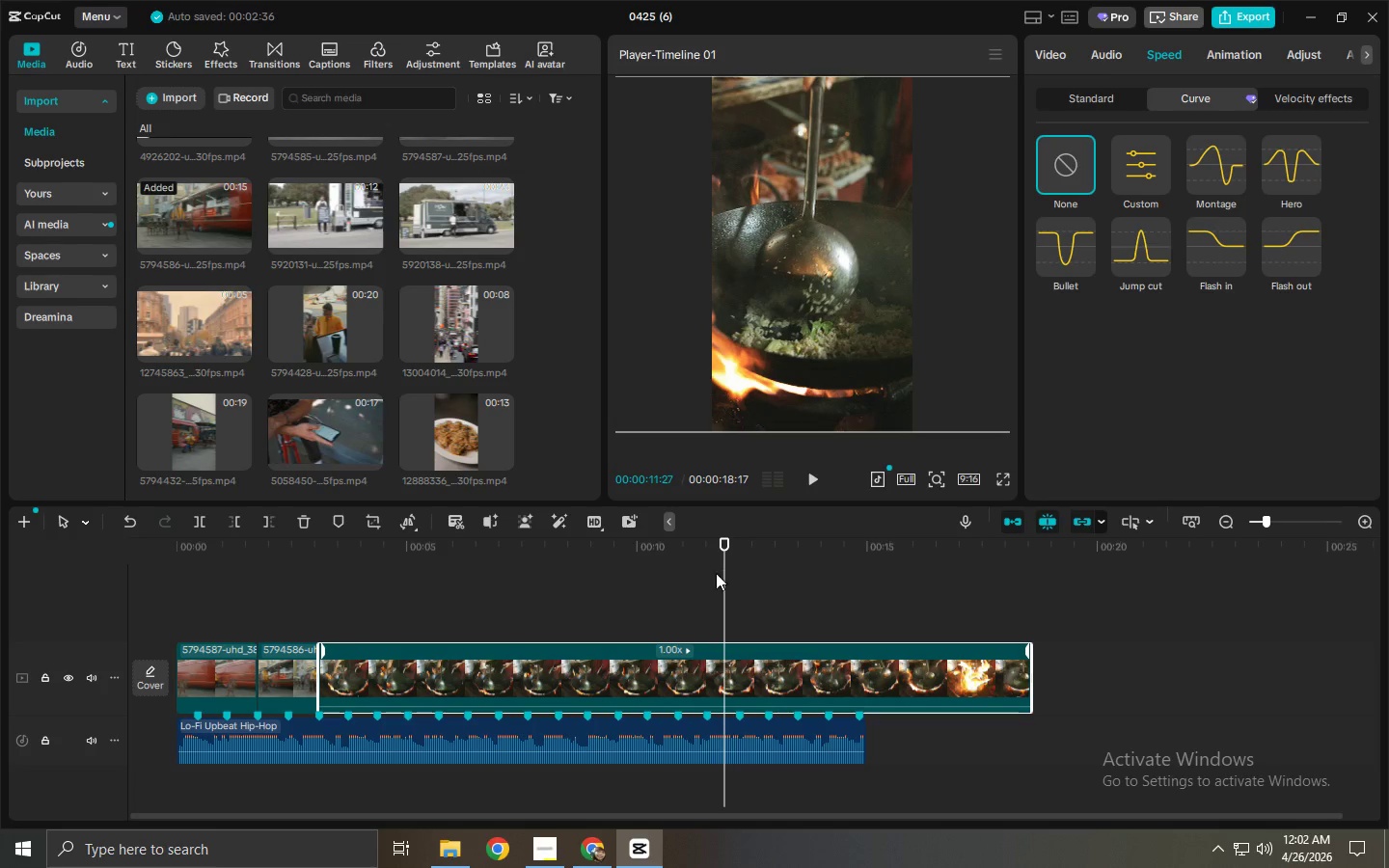 
key(Control+ControlLeft)
 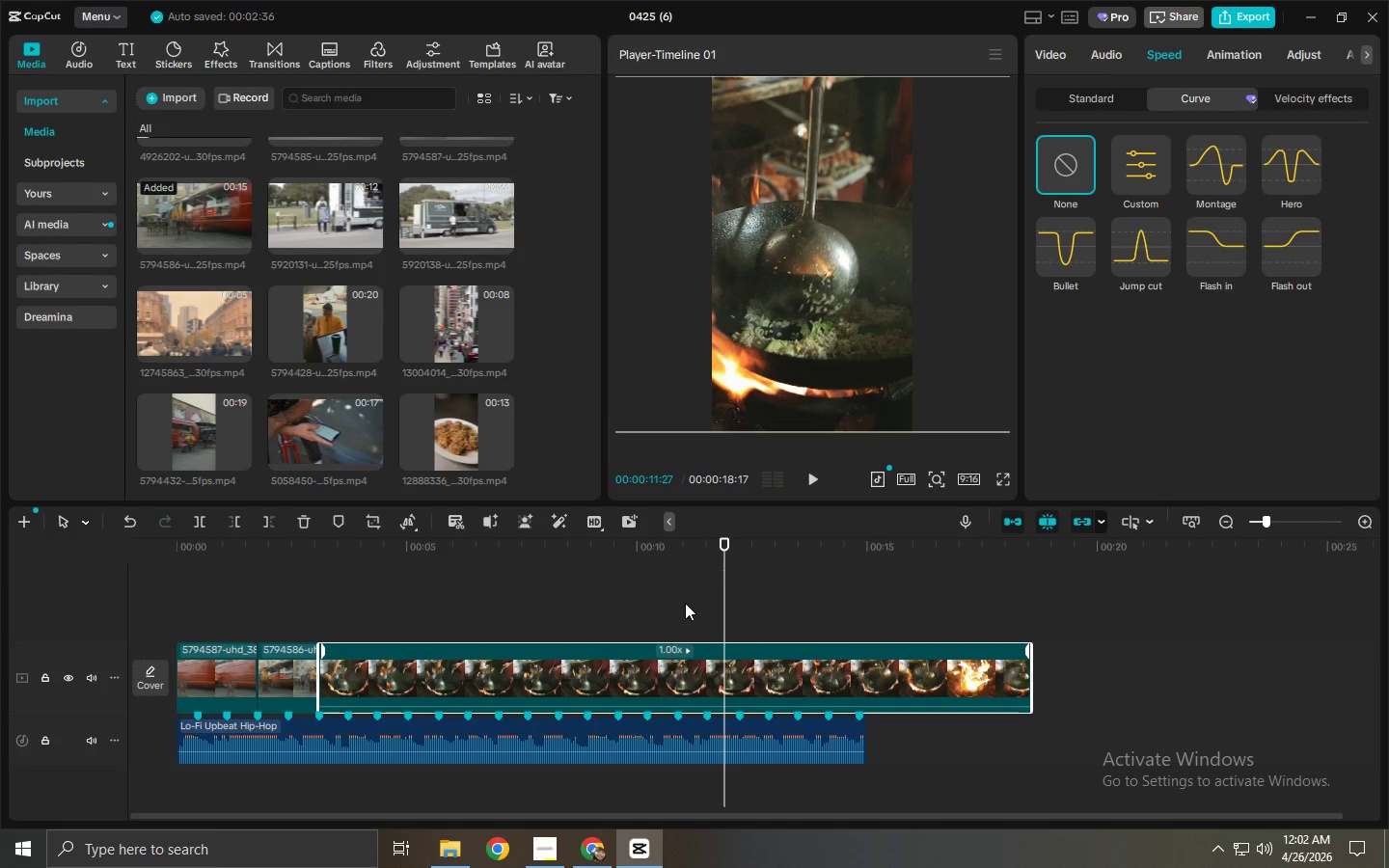 
key(Control+B)
 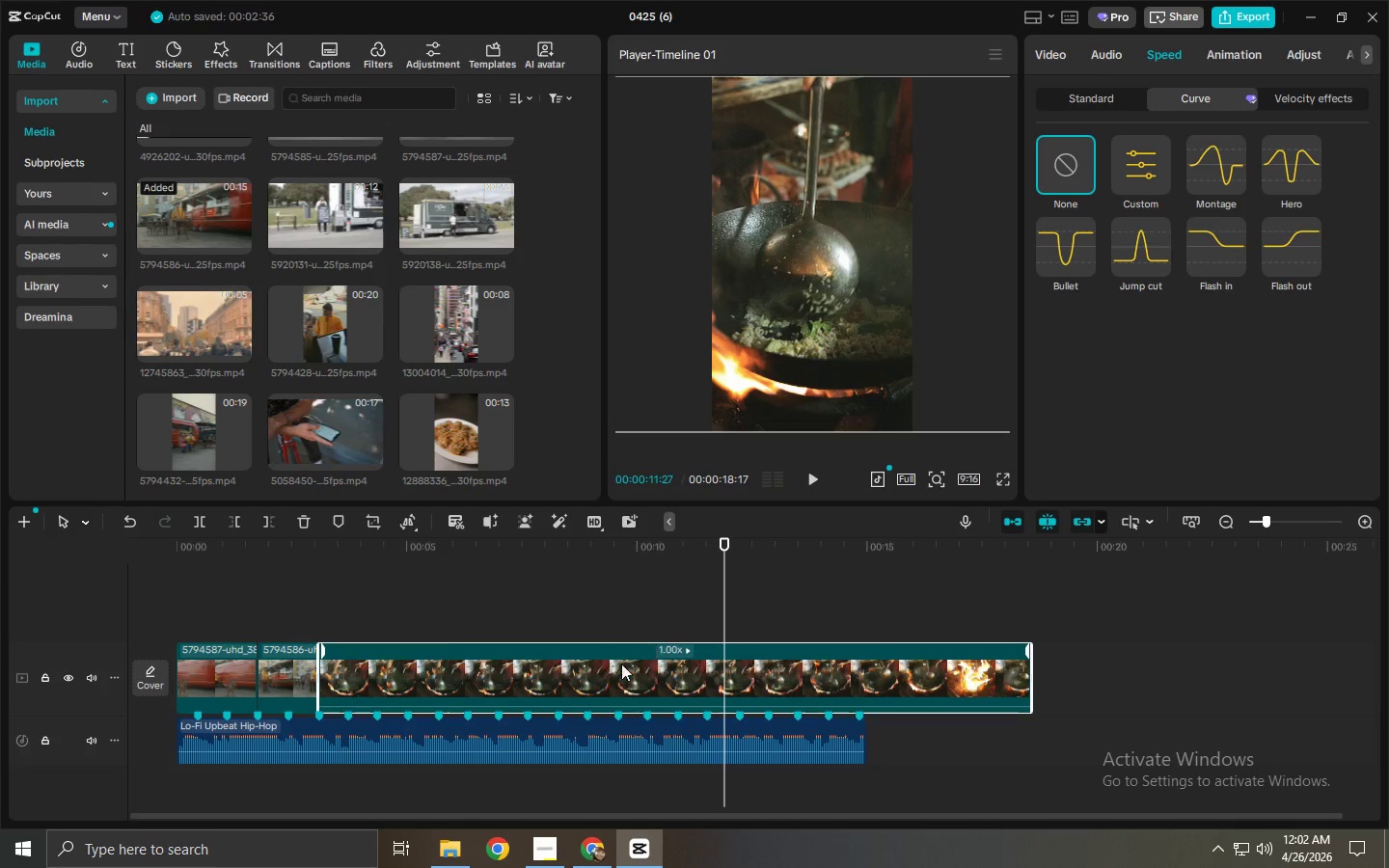 
left_click([610, 668])
 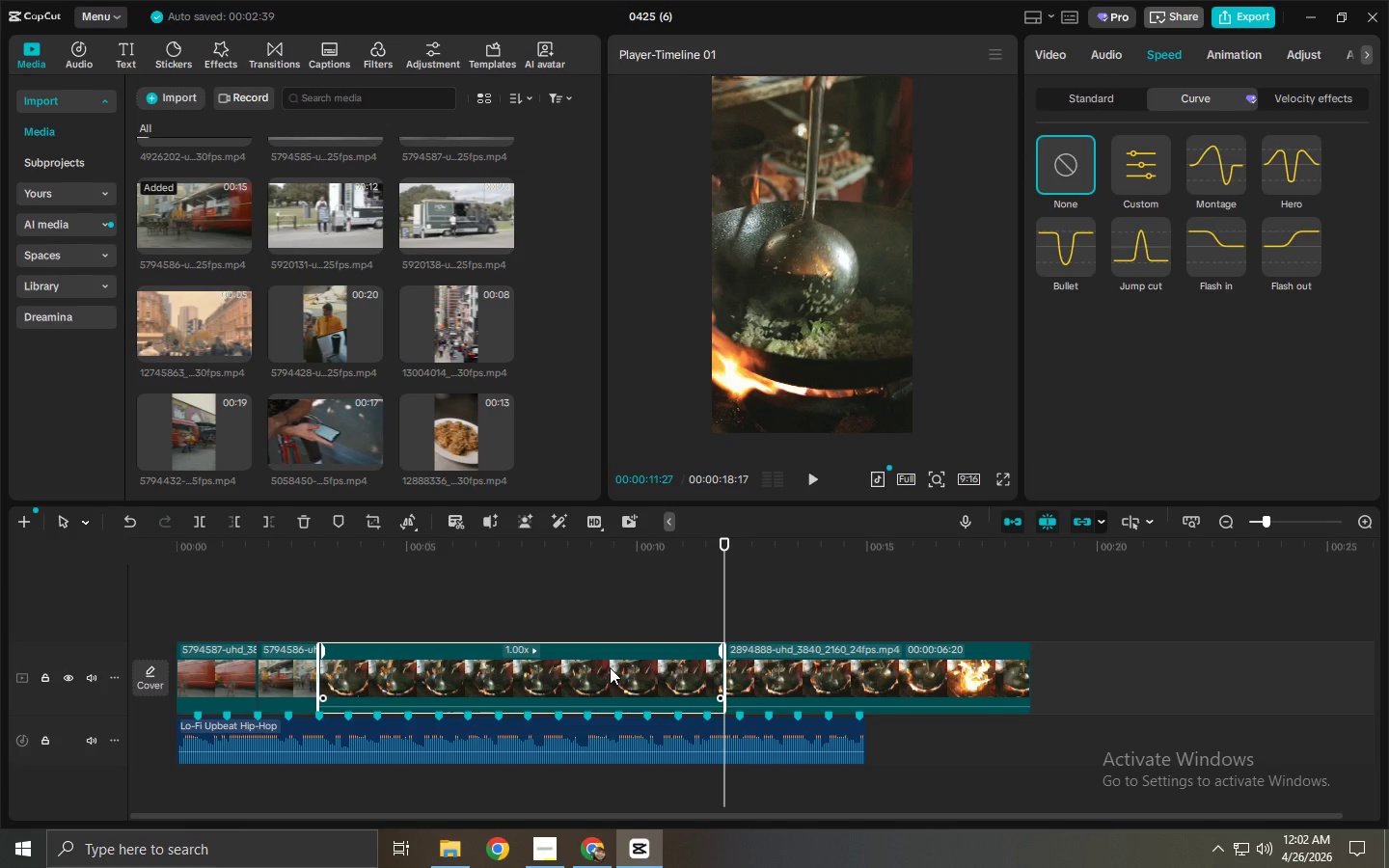 
key(Delete)
 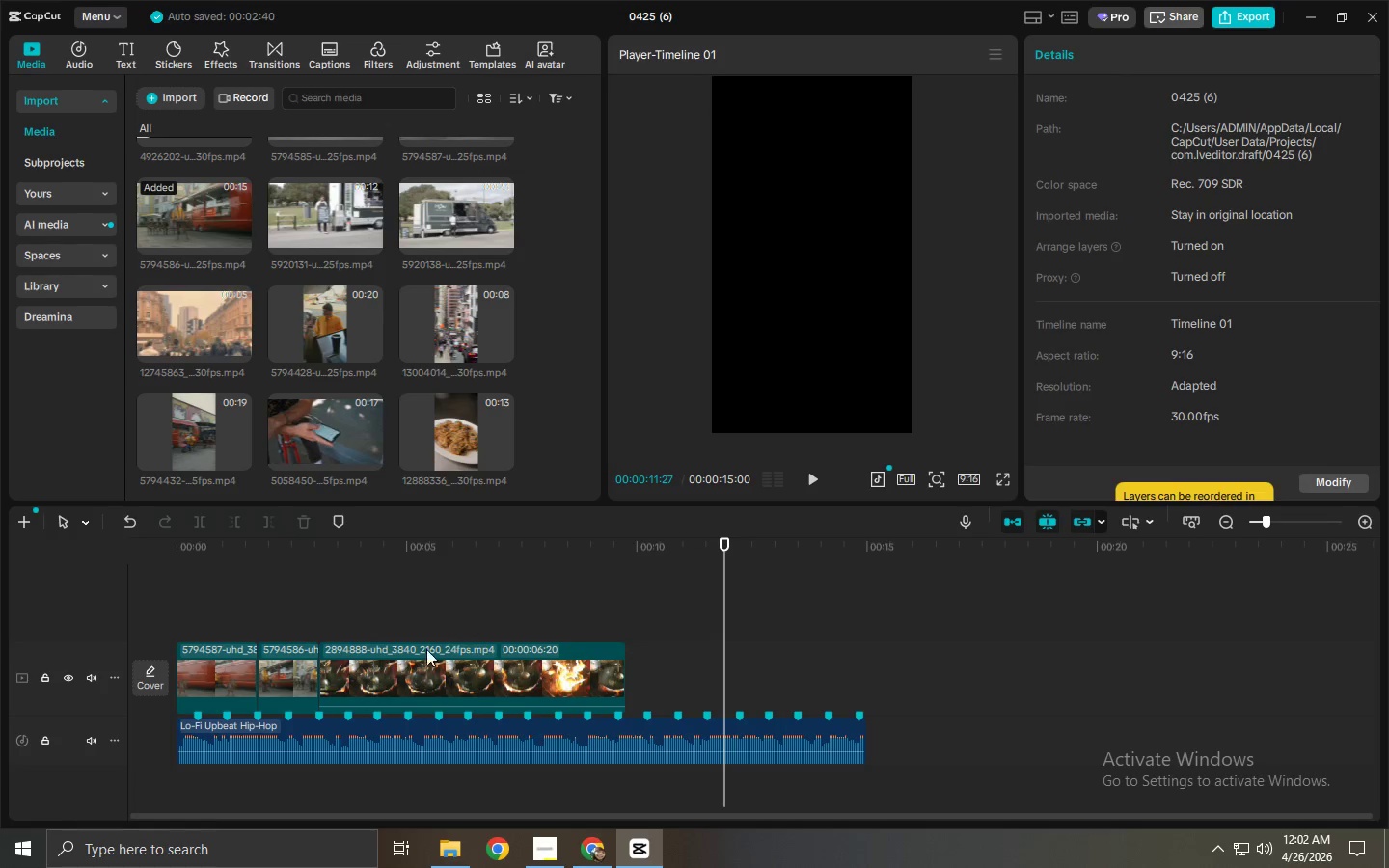 
left_click([419, 660])
 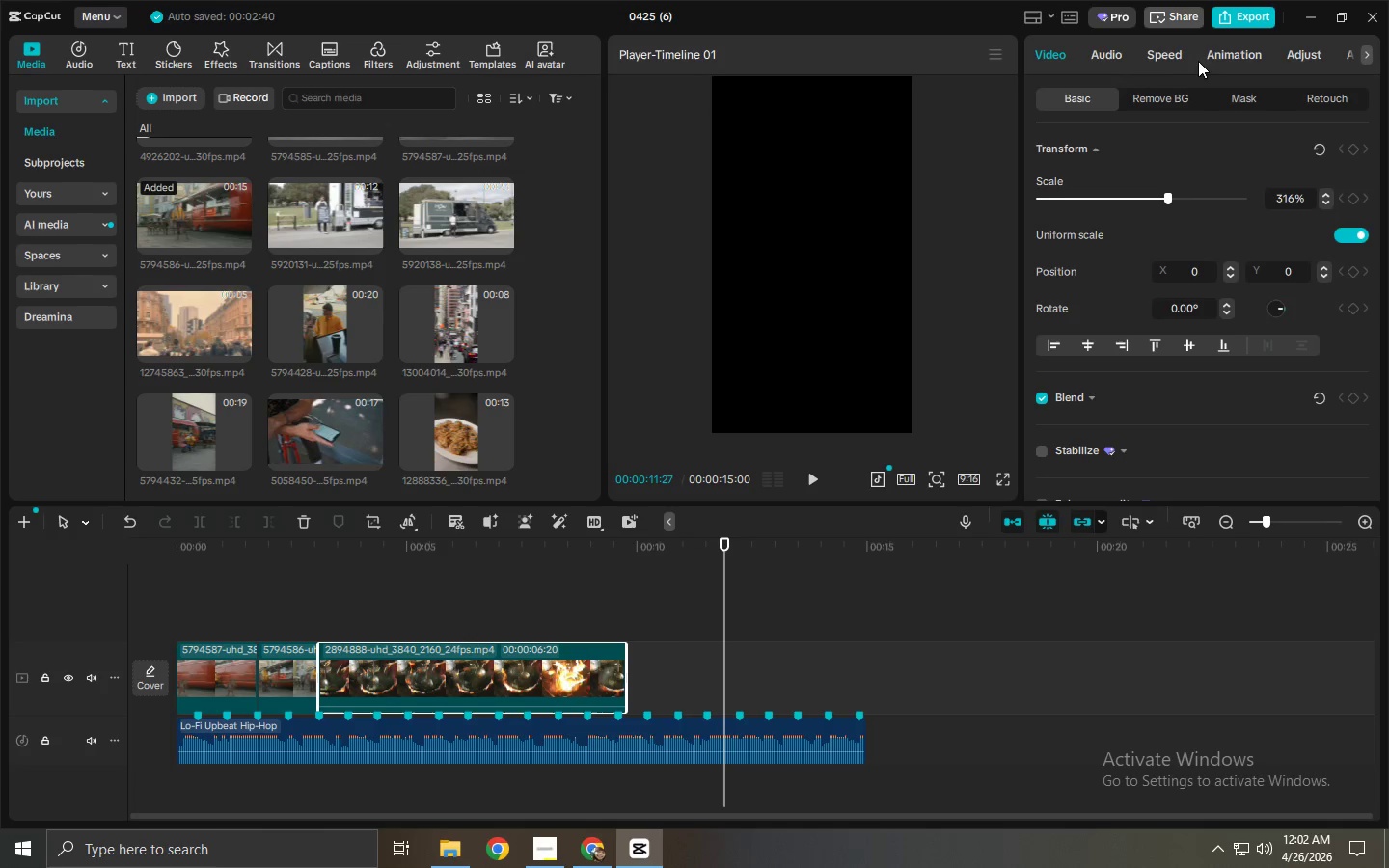 
left_click([1170, 56])
 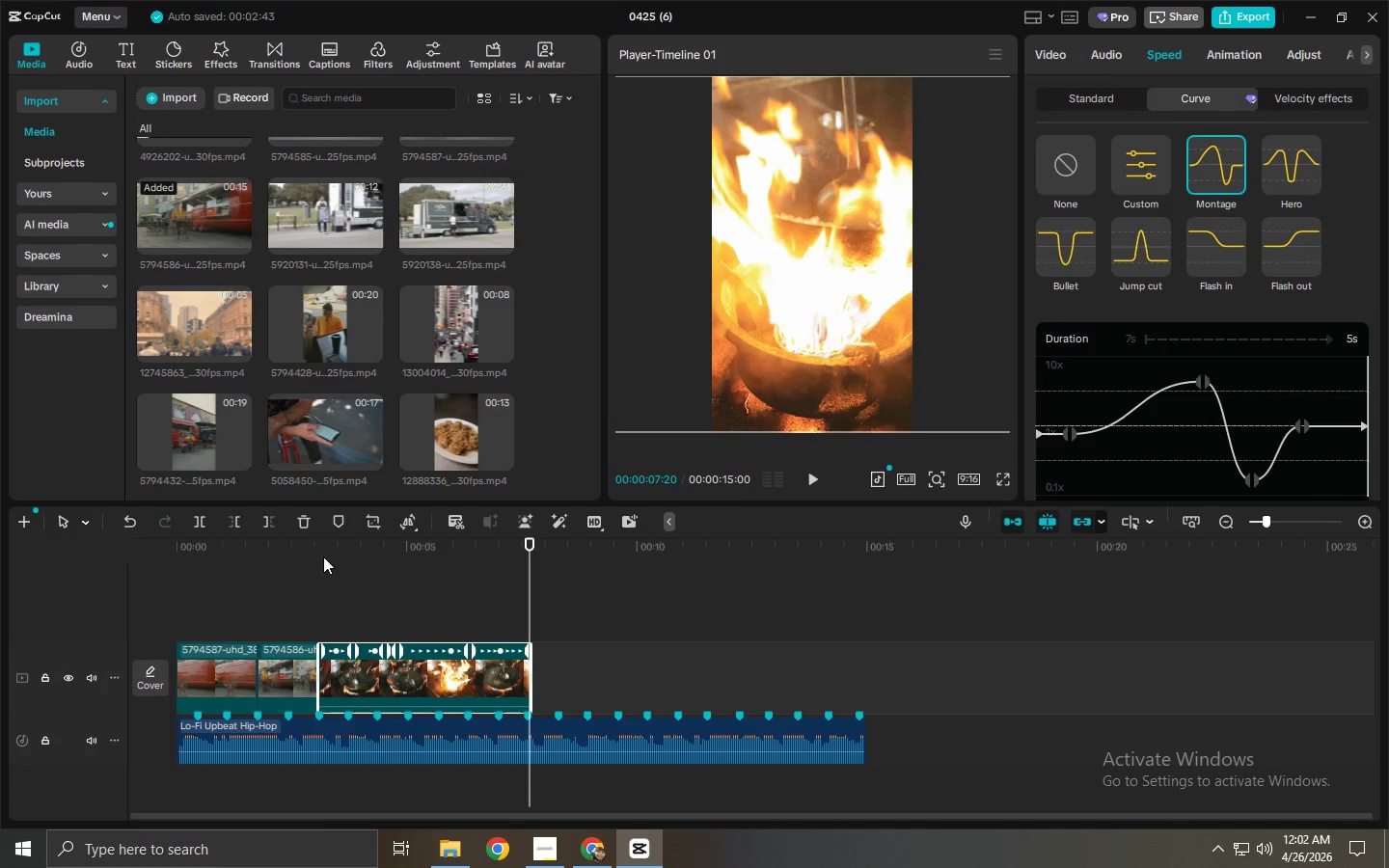 
key(Space)
 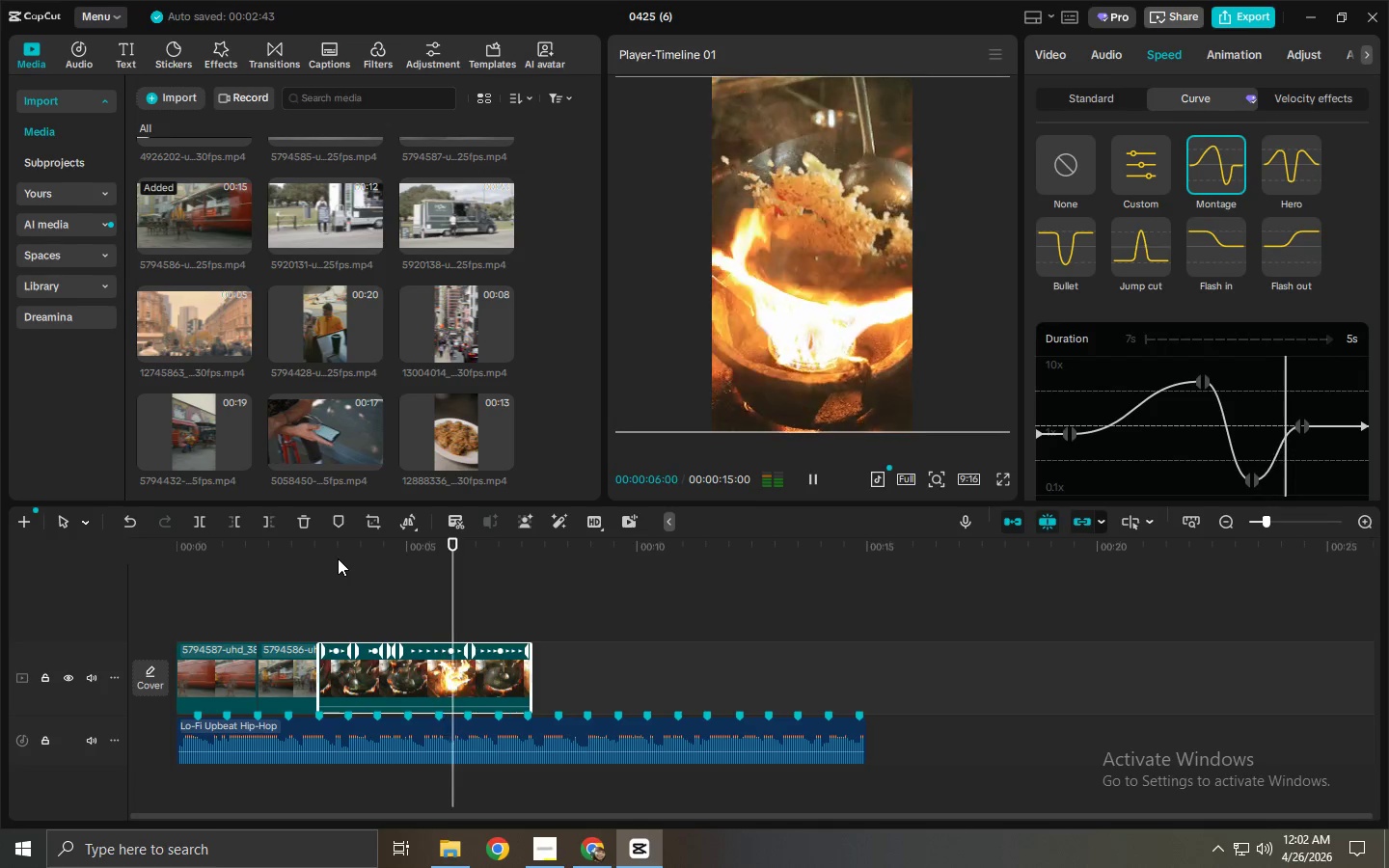 
key(Space)
 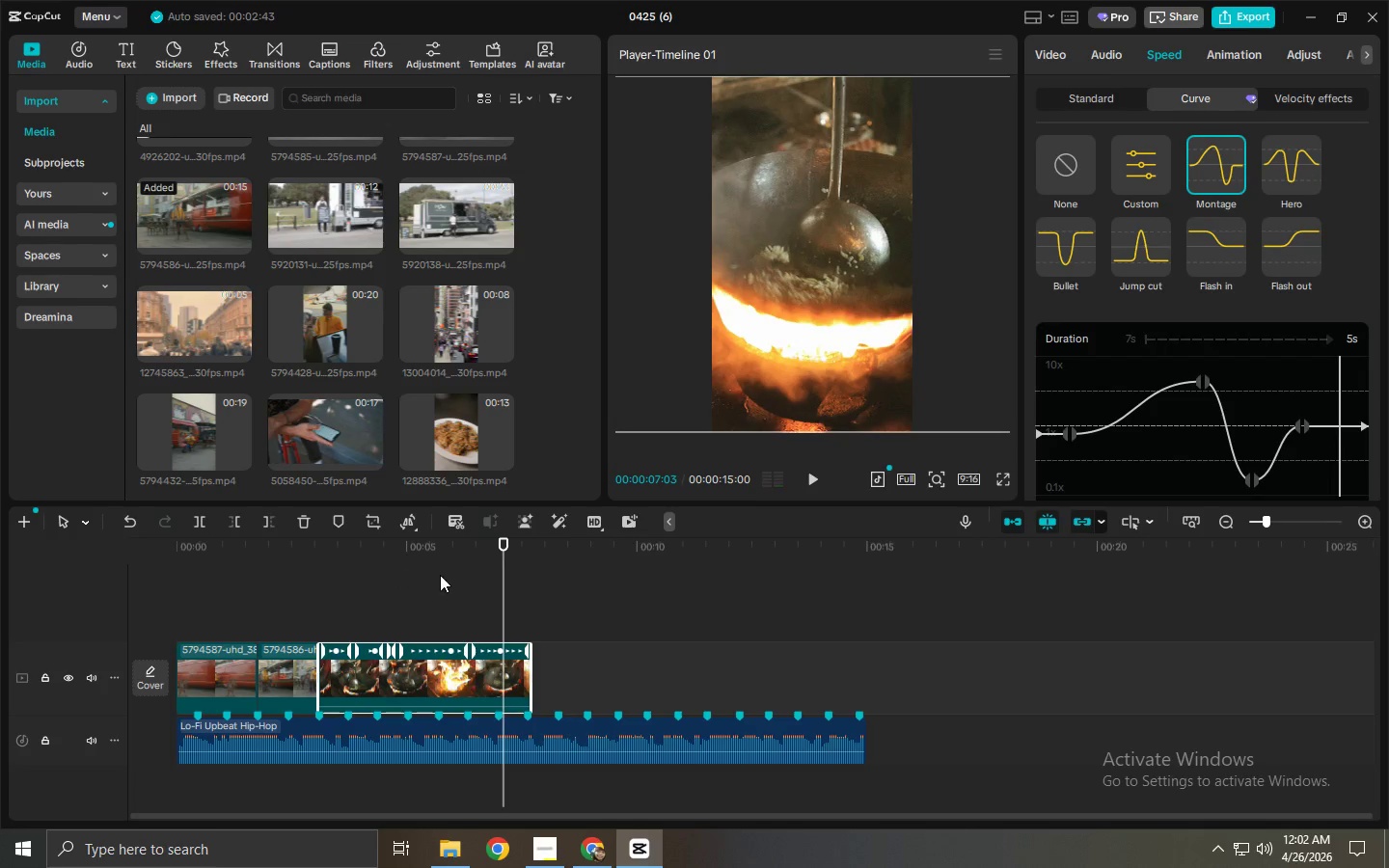 
key(Space)
 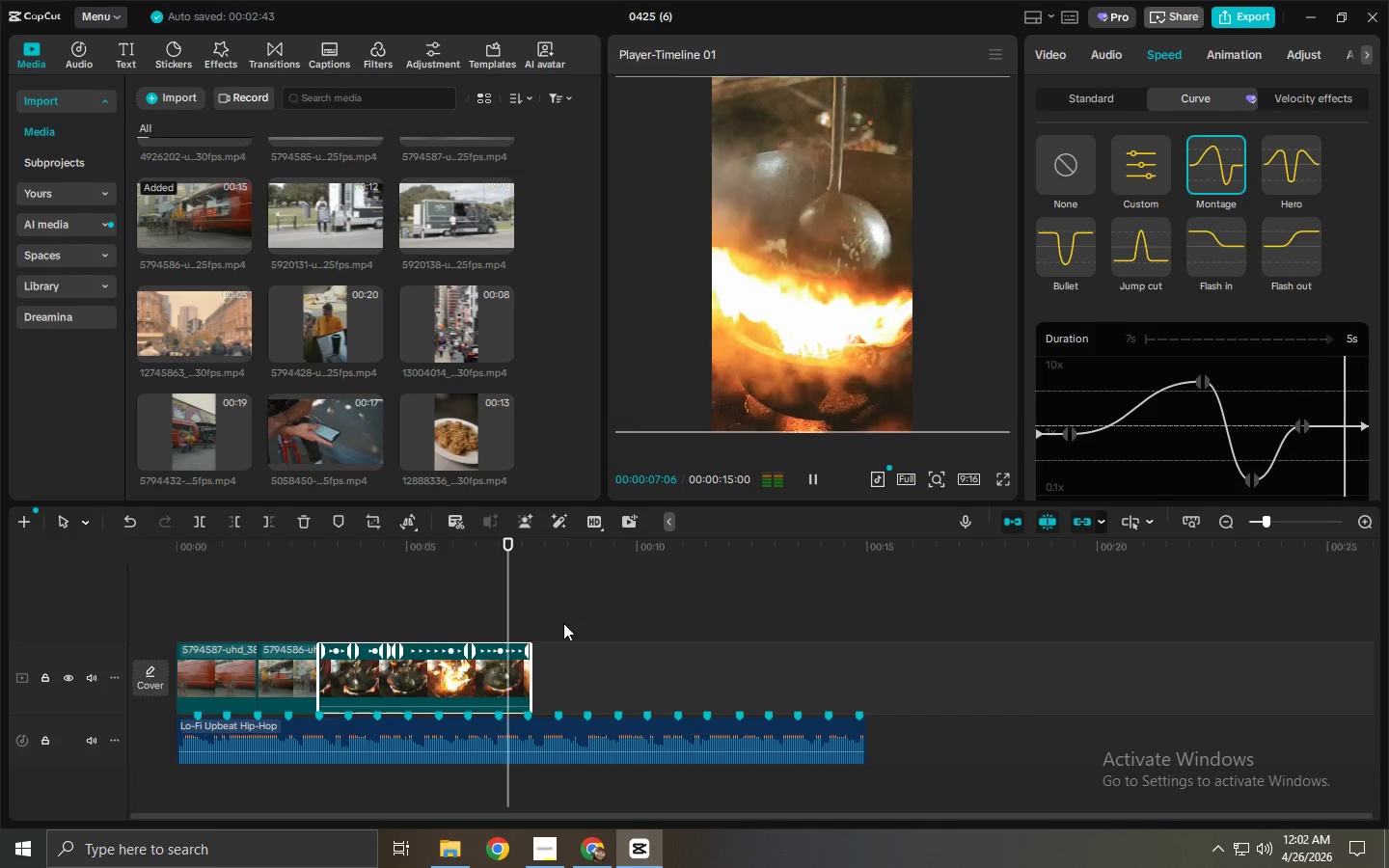 
key(Space)
 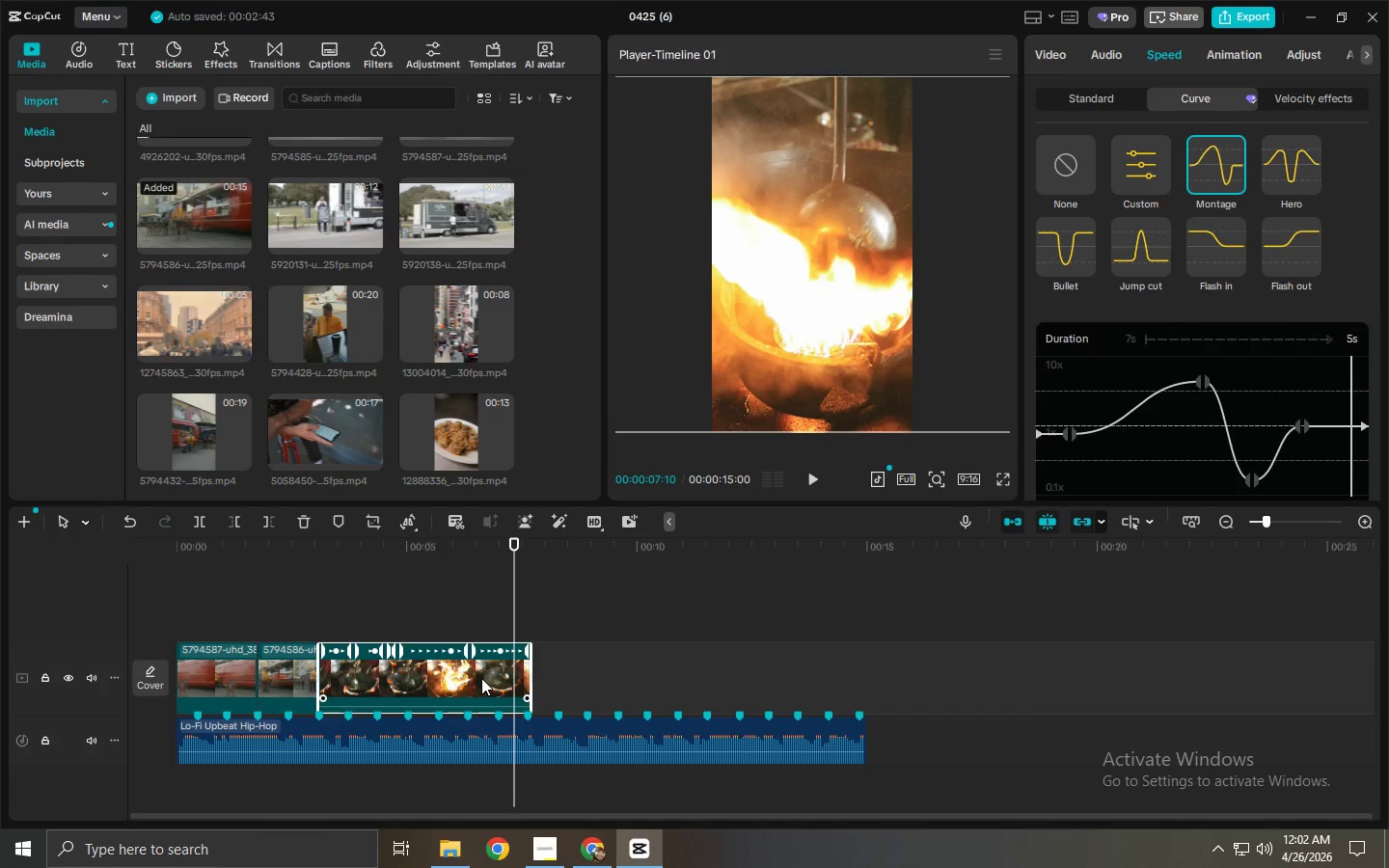 
key(Space)
 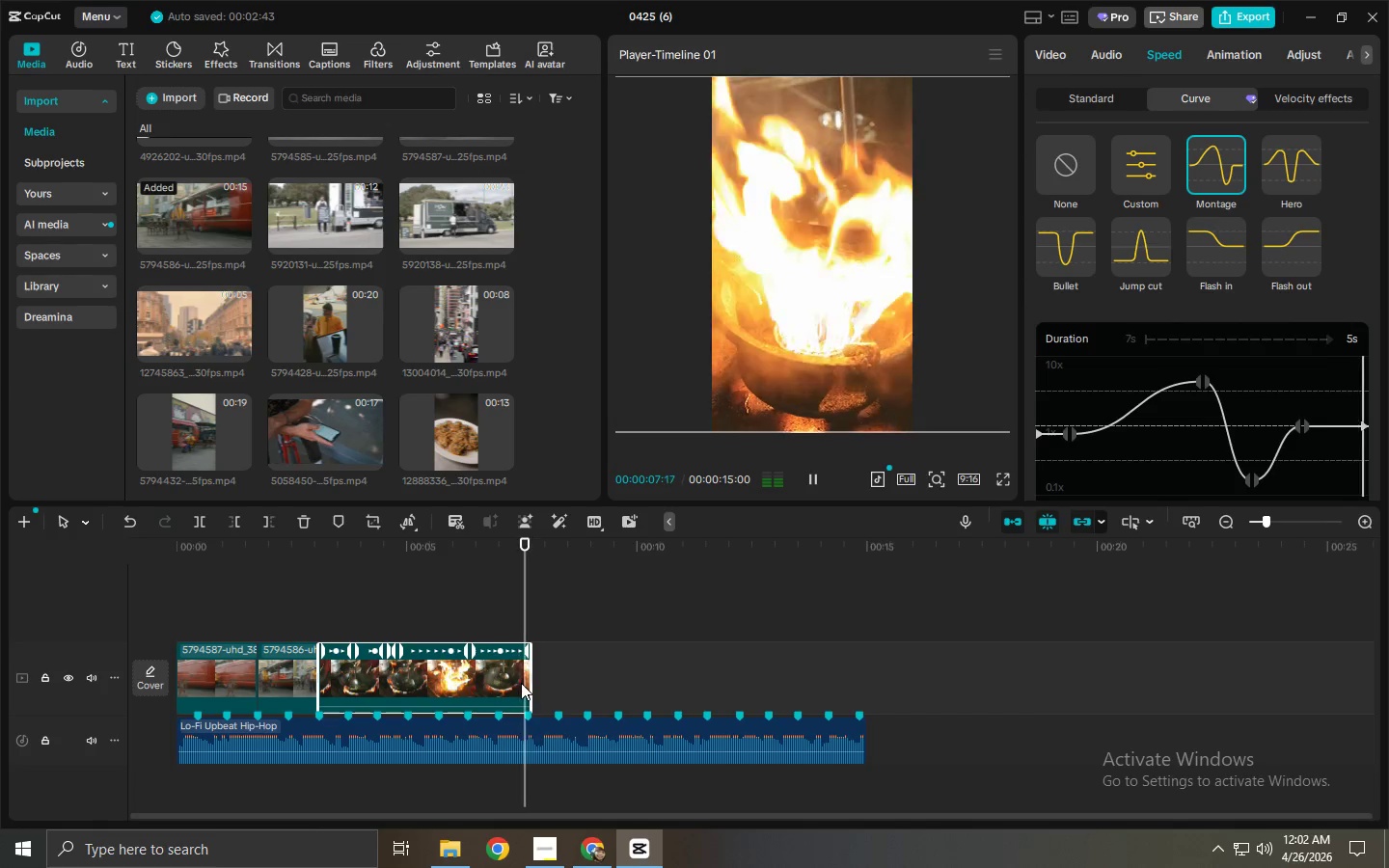 
key(Space)
 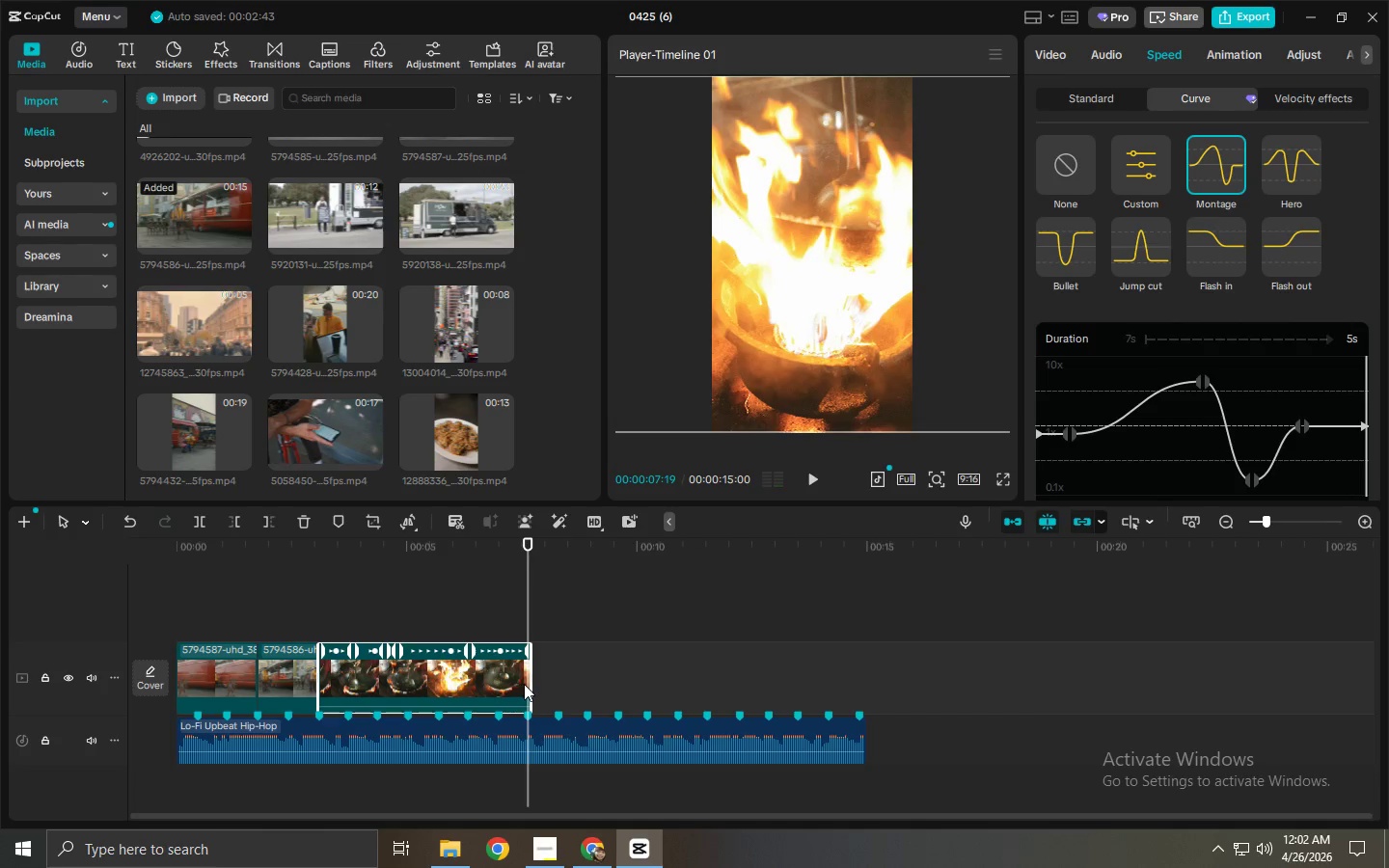 
key(Space)
 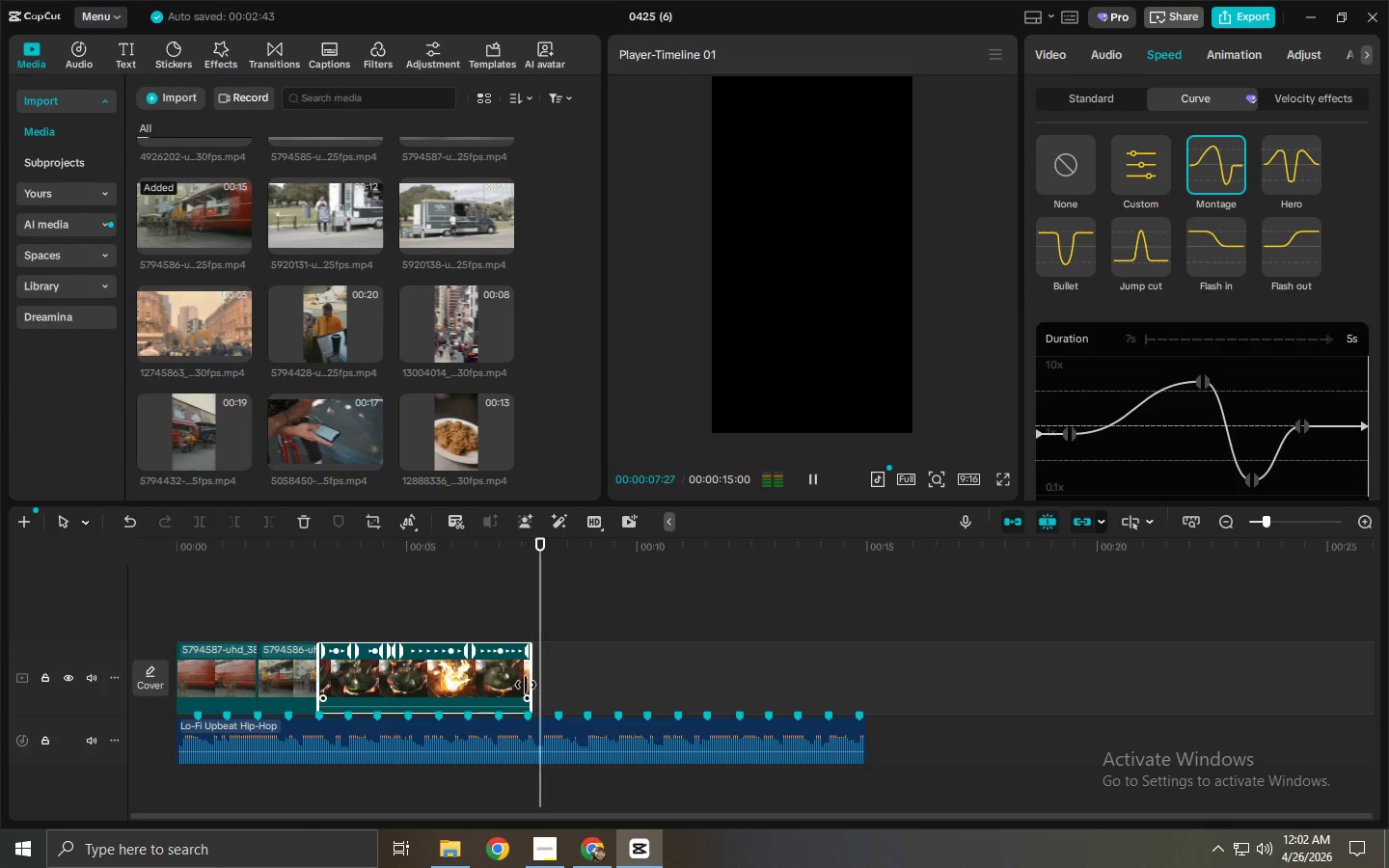 
key(Space)
 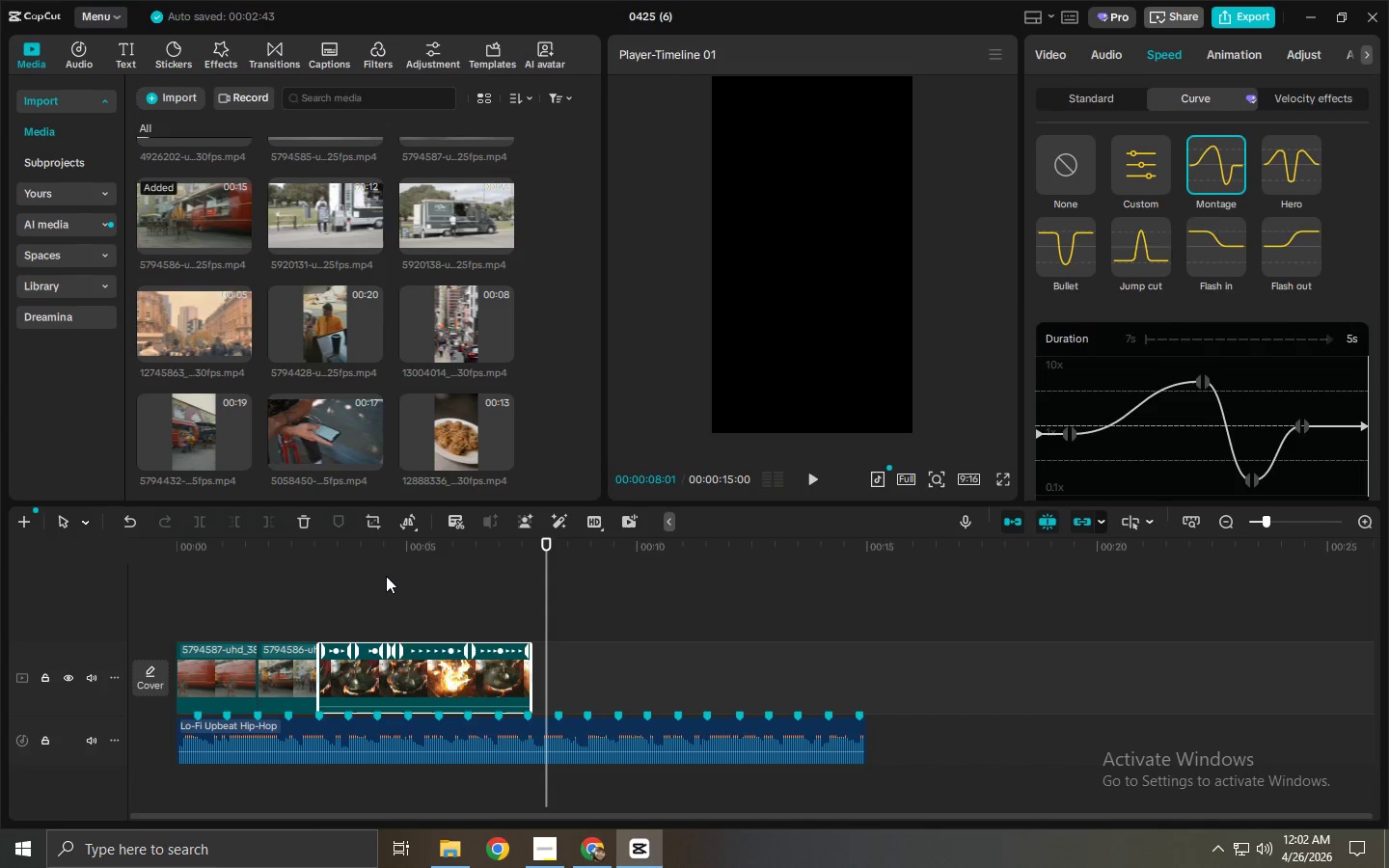 
left_click_drag(start_coordinate=[371, 549], to_coordinate=[125, 527])
 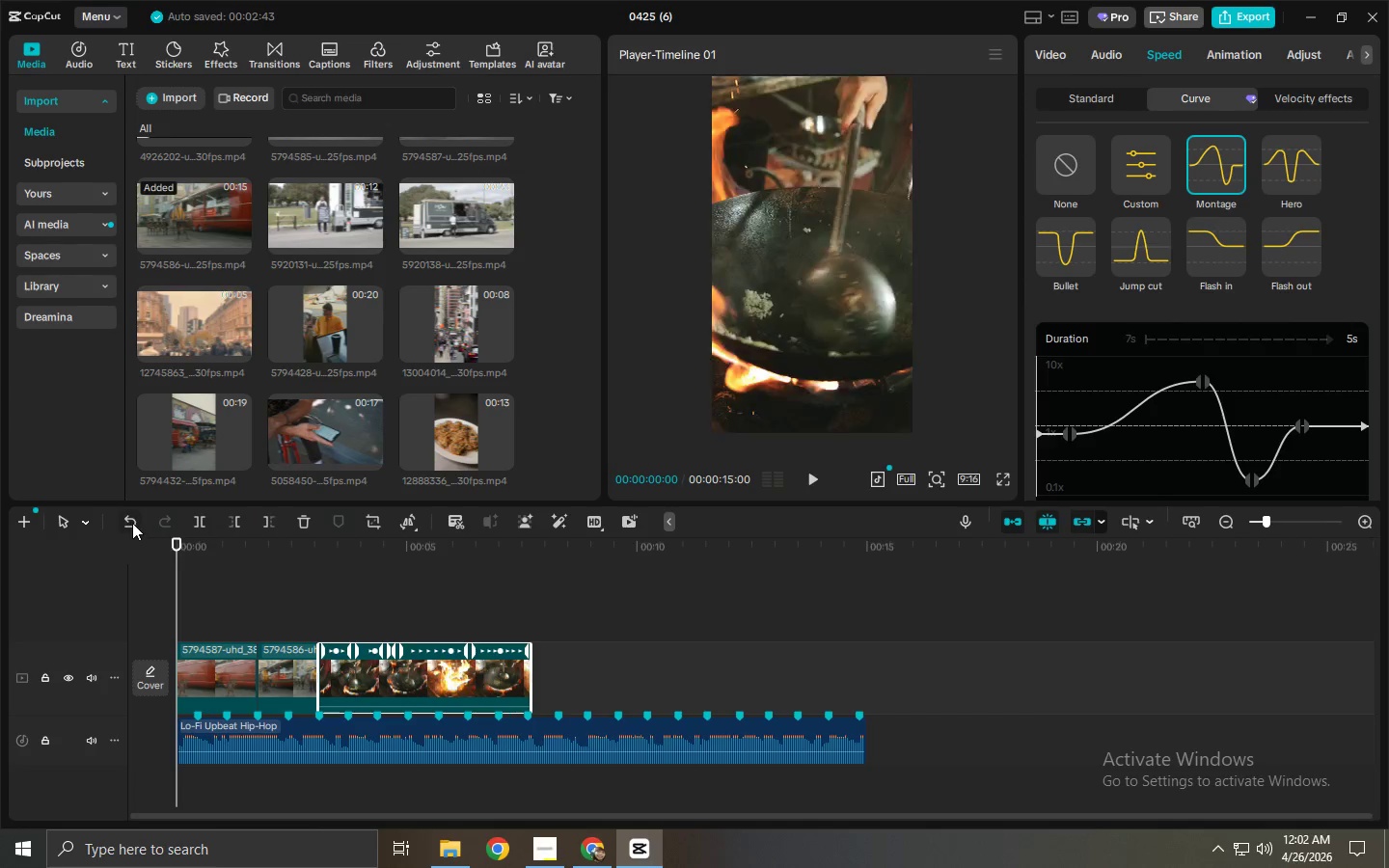 
key(Space)
 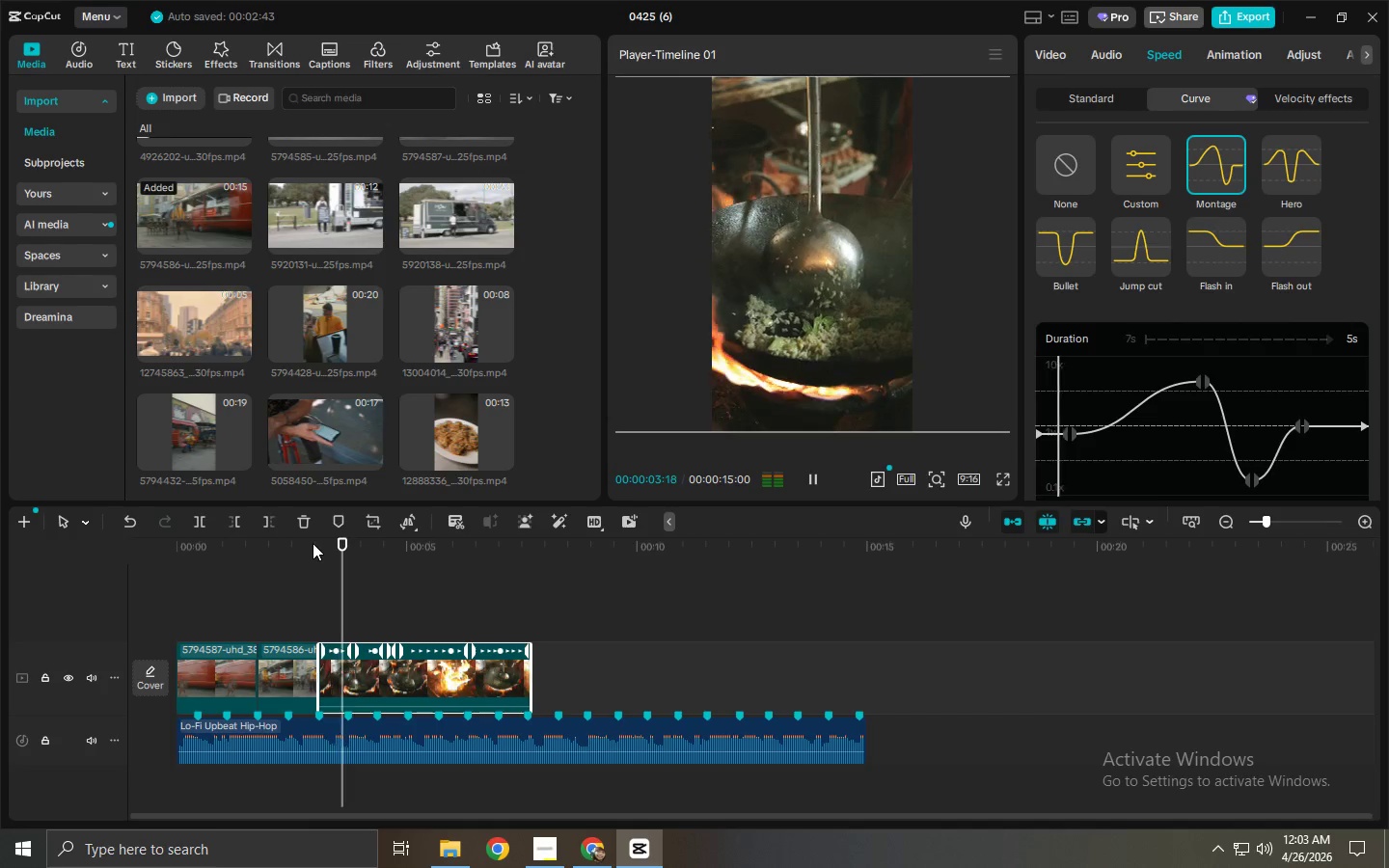 
wait(8.73)
 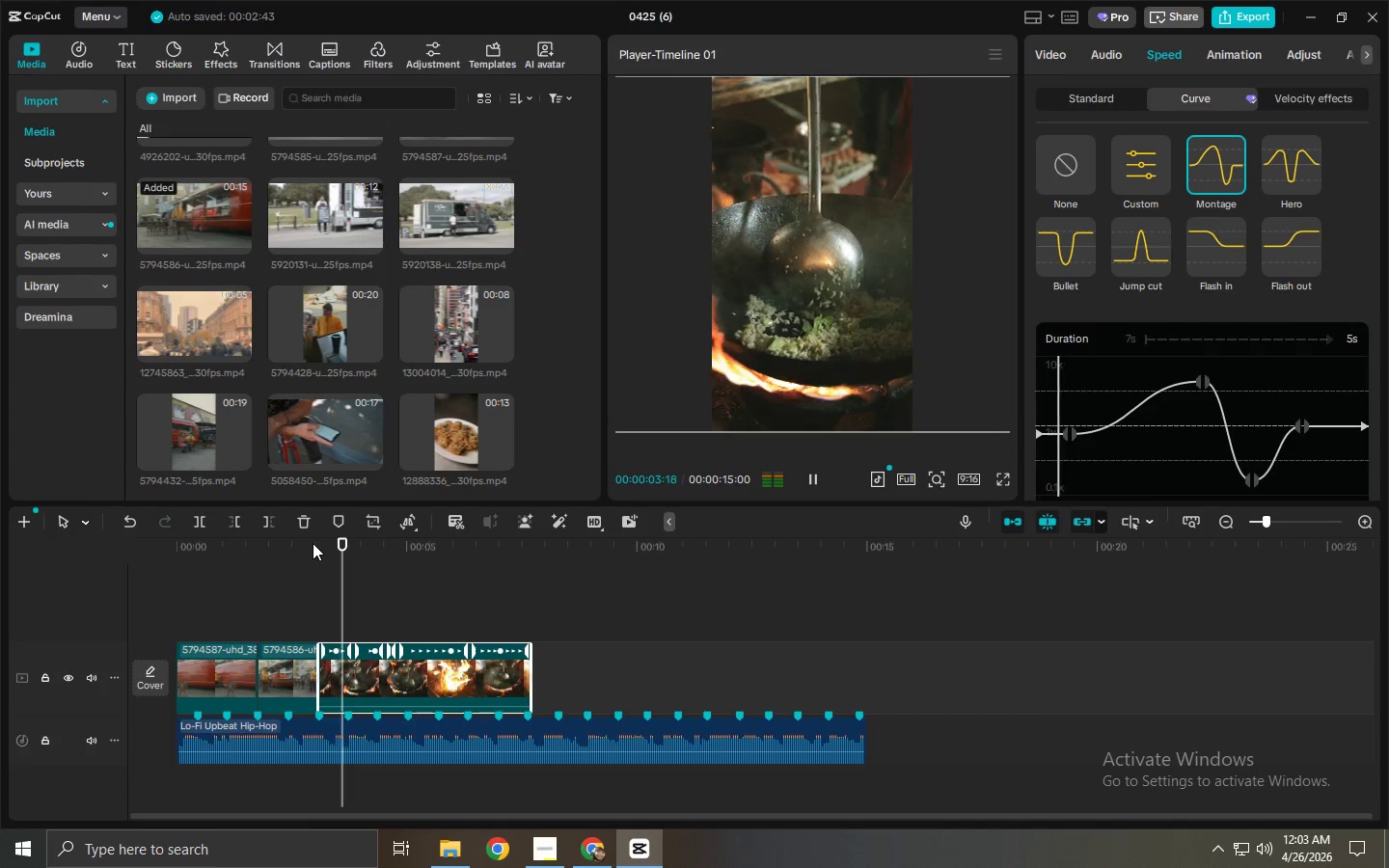 
key(Space)
 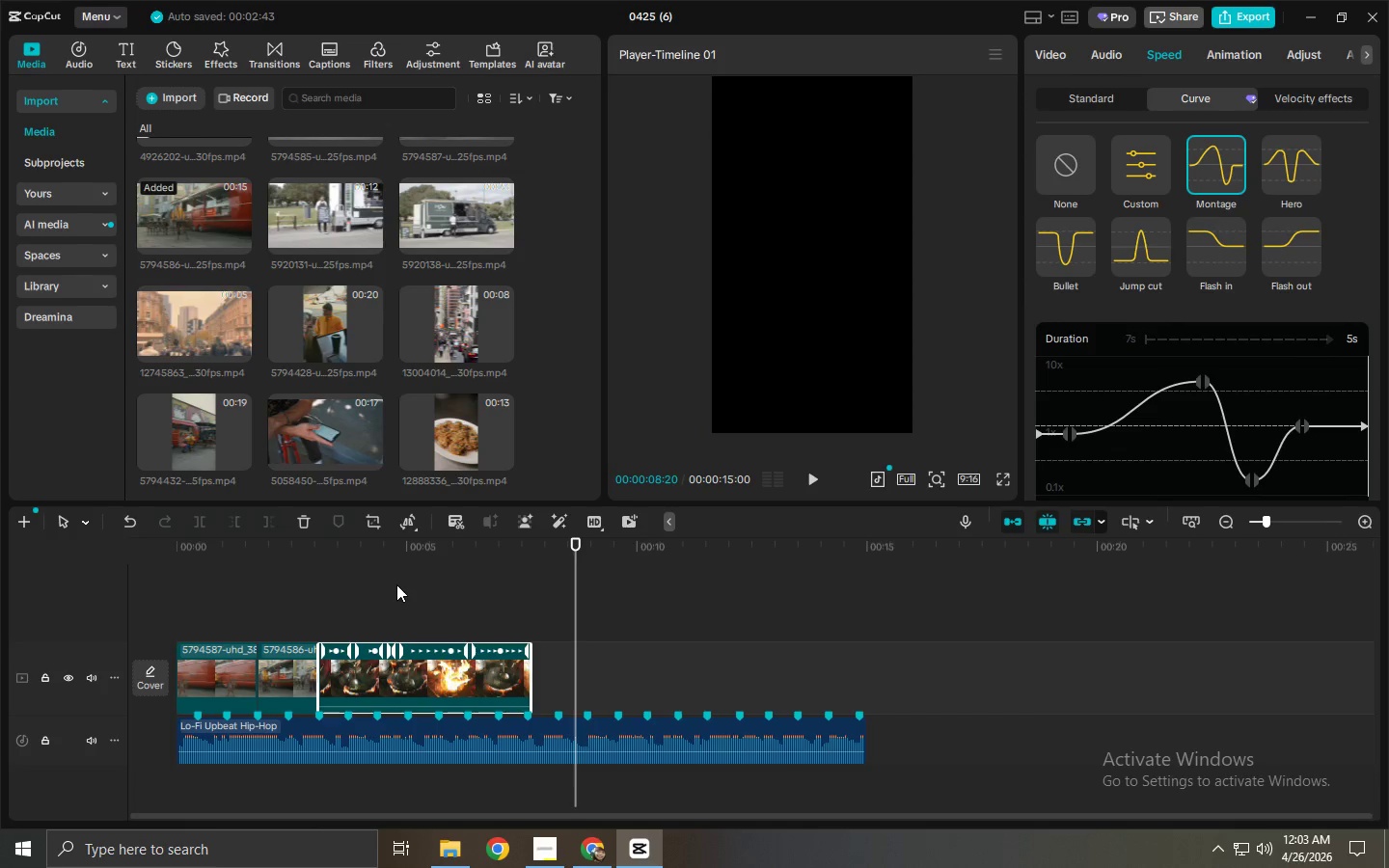 
scroll: coordinate [322, 448], scroll_direction: none, amount: 0.0
 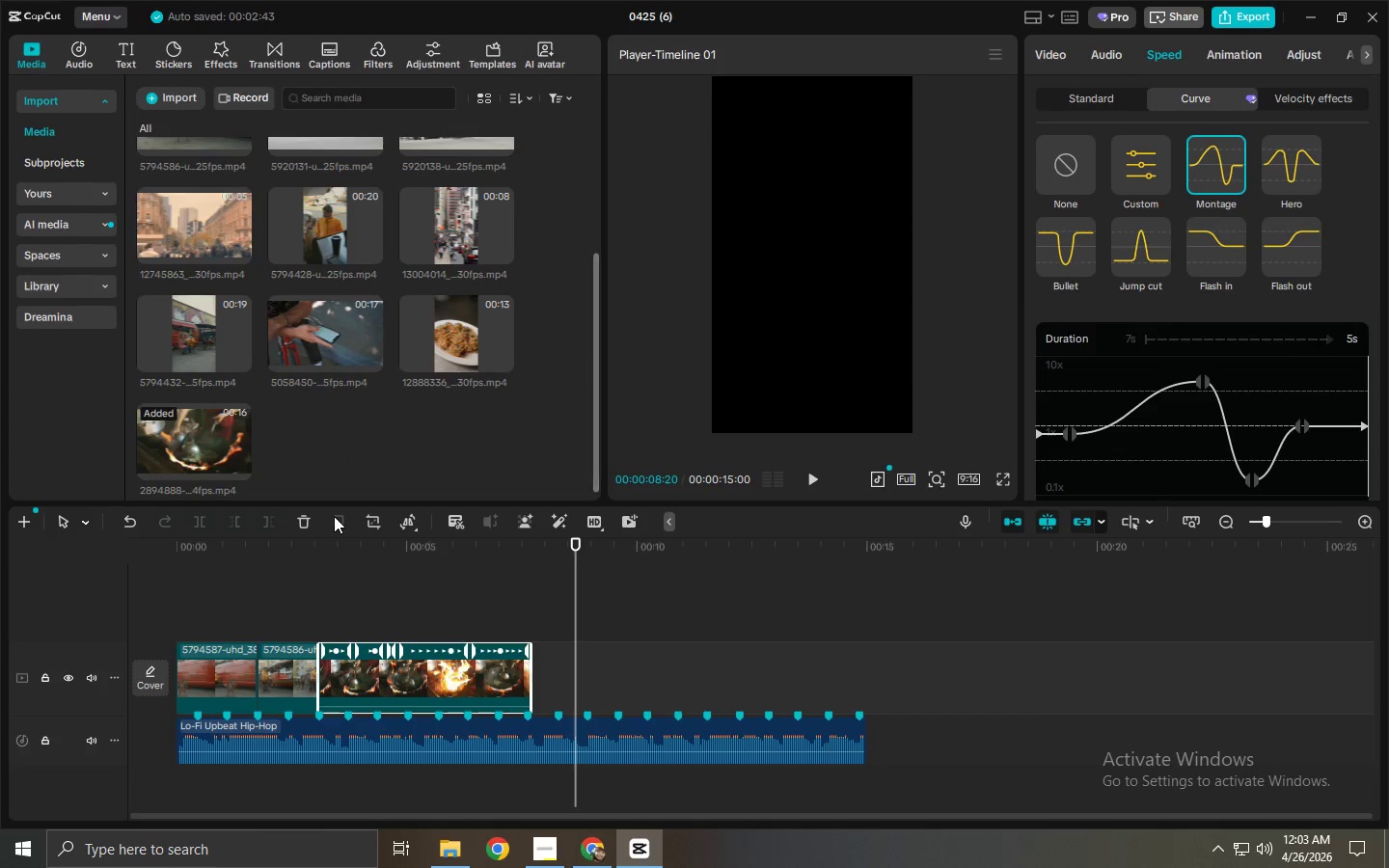 
left_click_drag(start_coordinate=[299, 350], to_coordinate=[562, 672])
 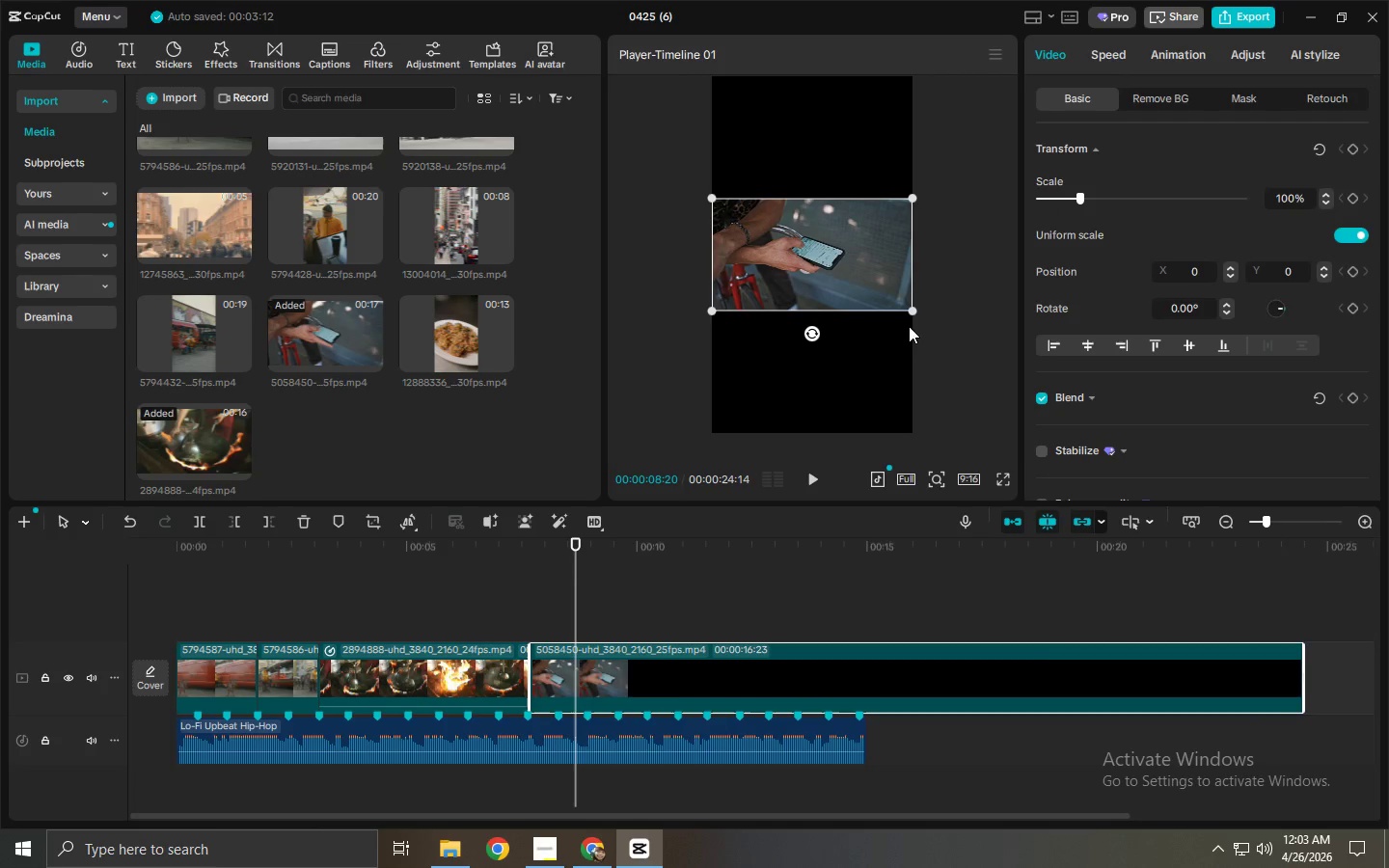 
left_click_drag(start_coordinate=[913, 312], to_coordinate=[1192, 553])
 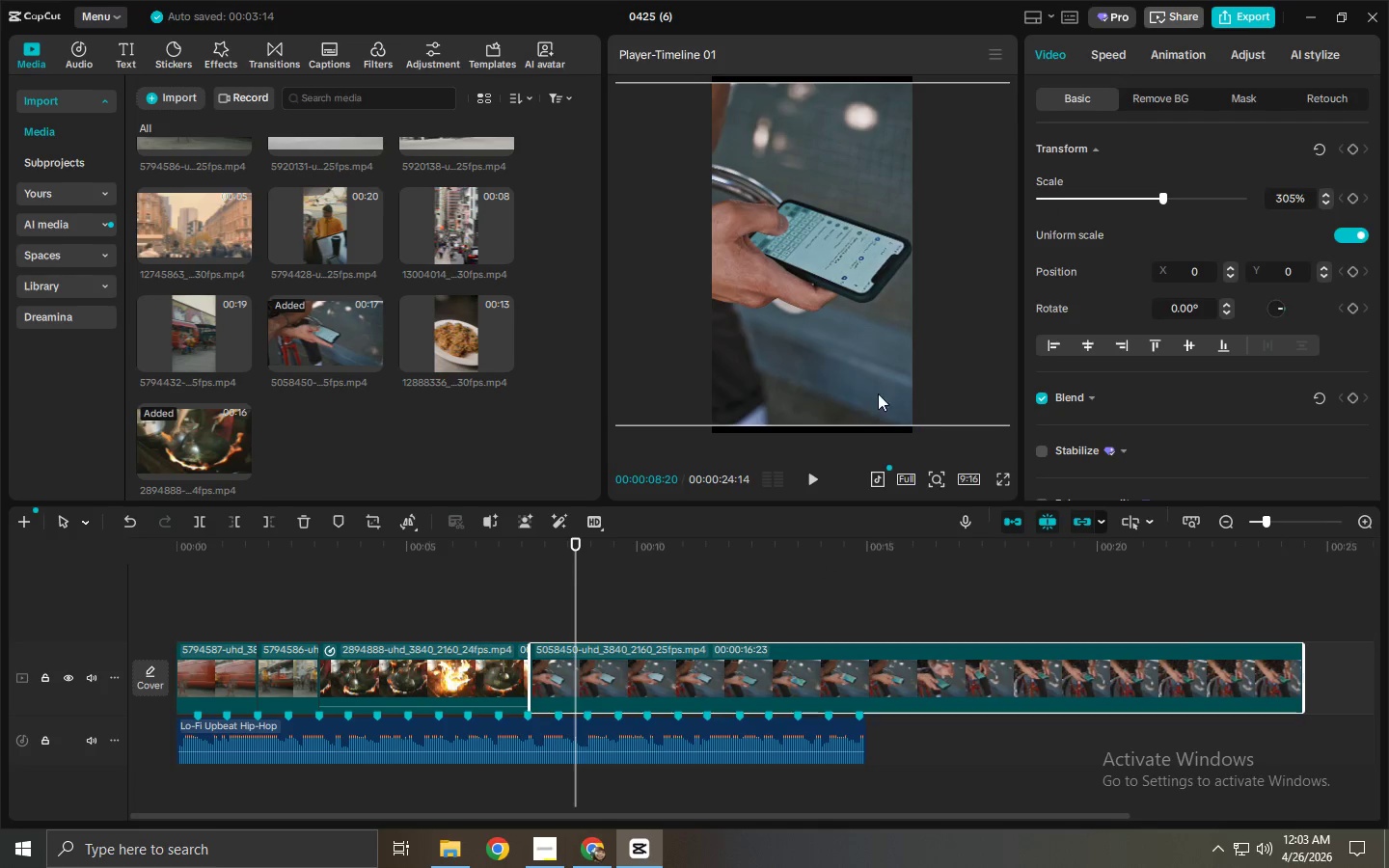 
wait(6.22)
 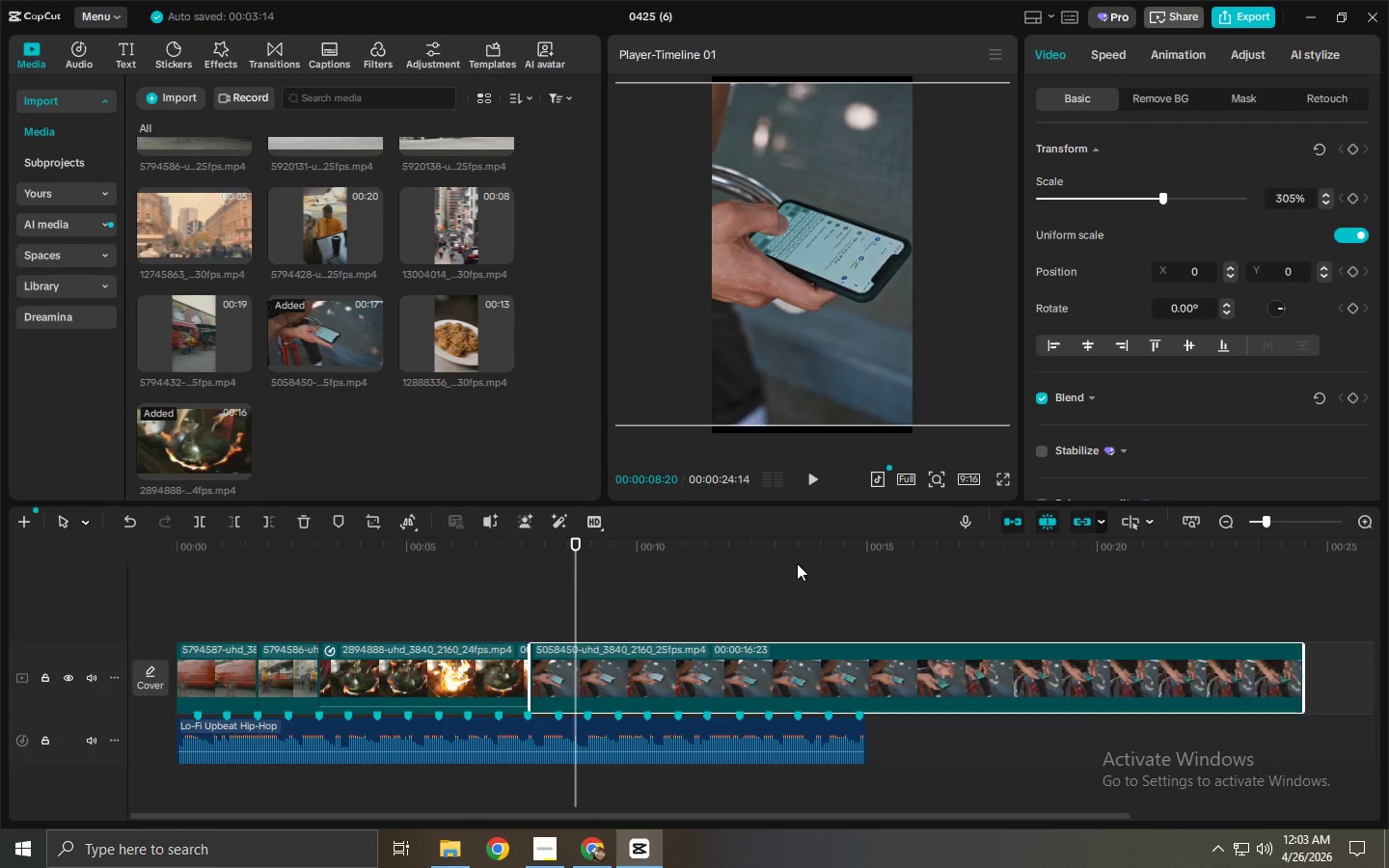 
double_click([1326, 191])
 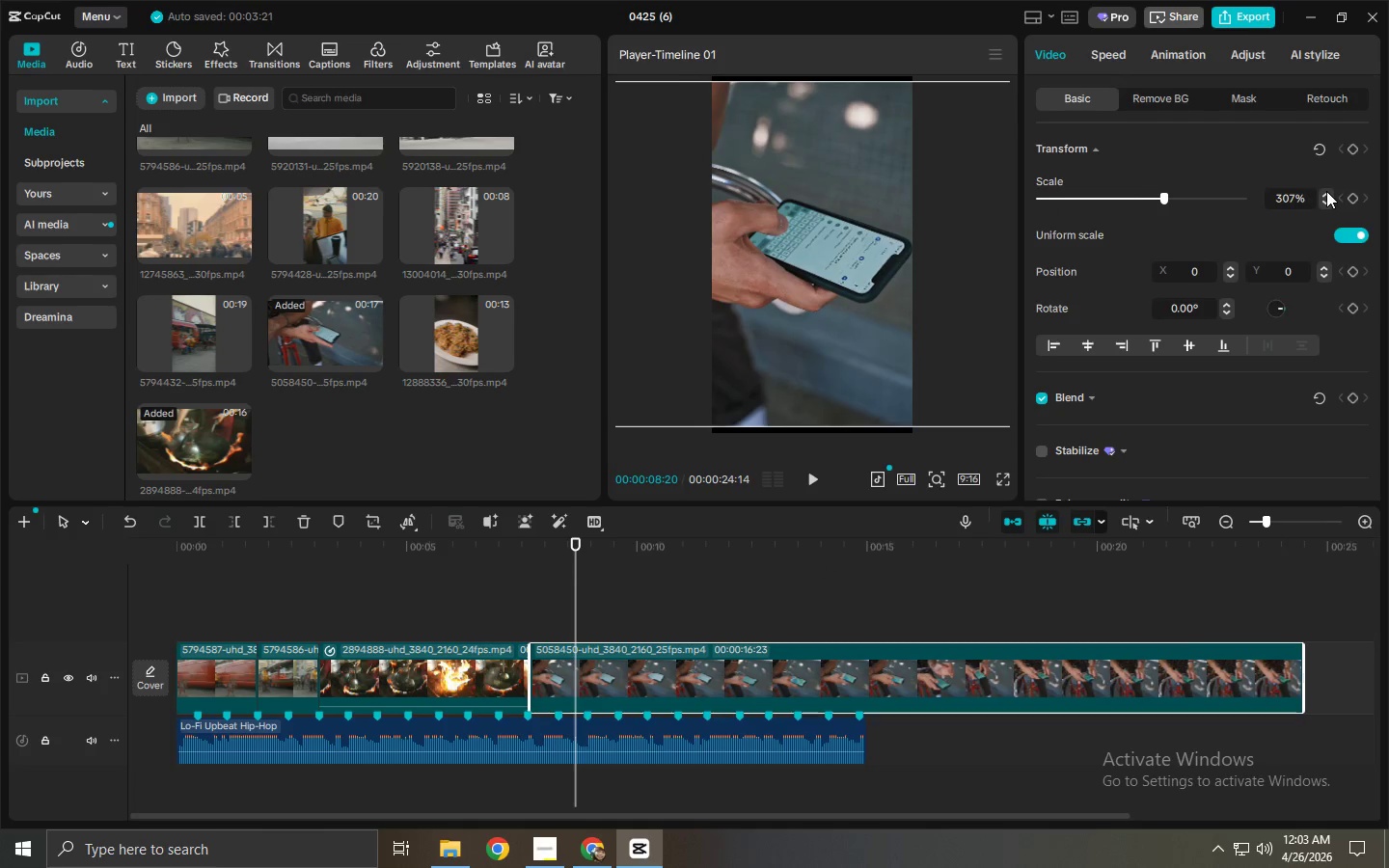 
triple_click([1326, 191])
 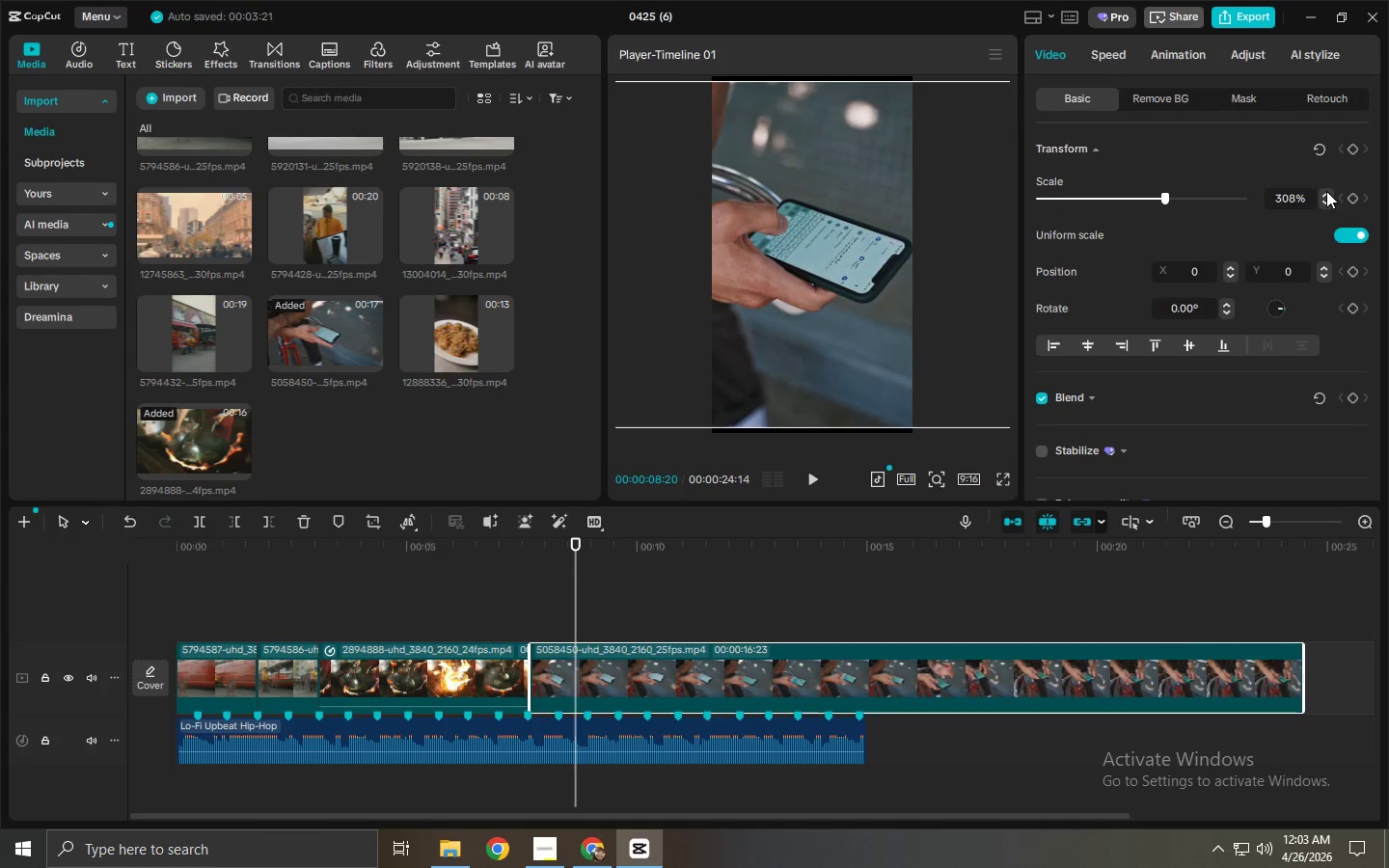 
triple_click([1326, 191])
 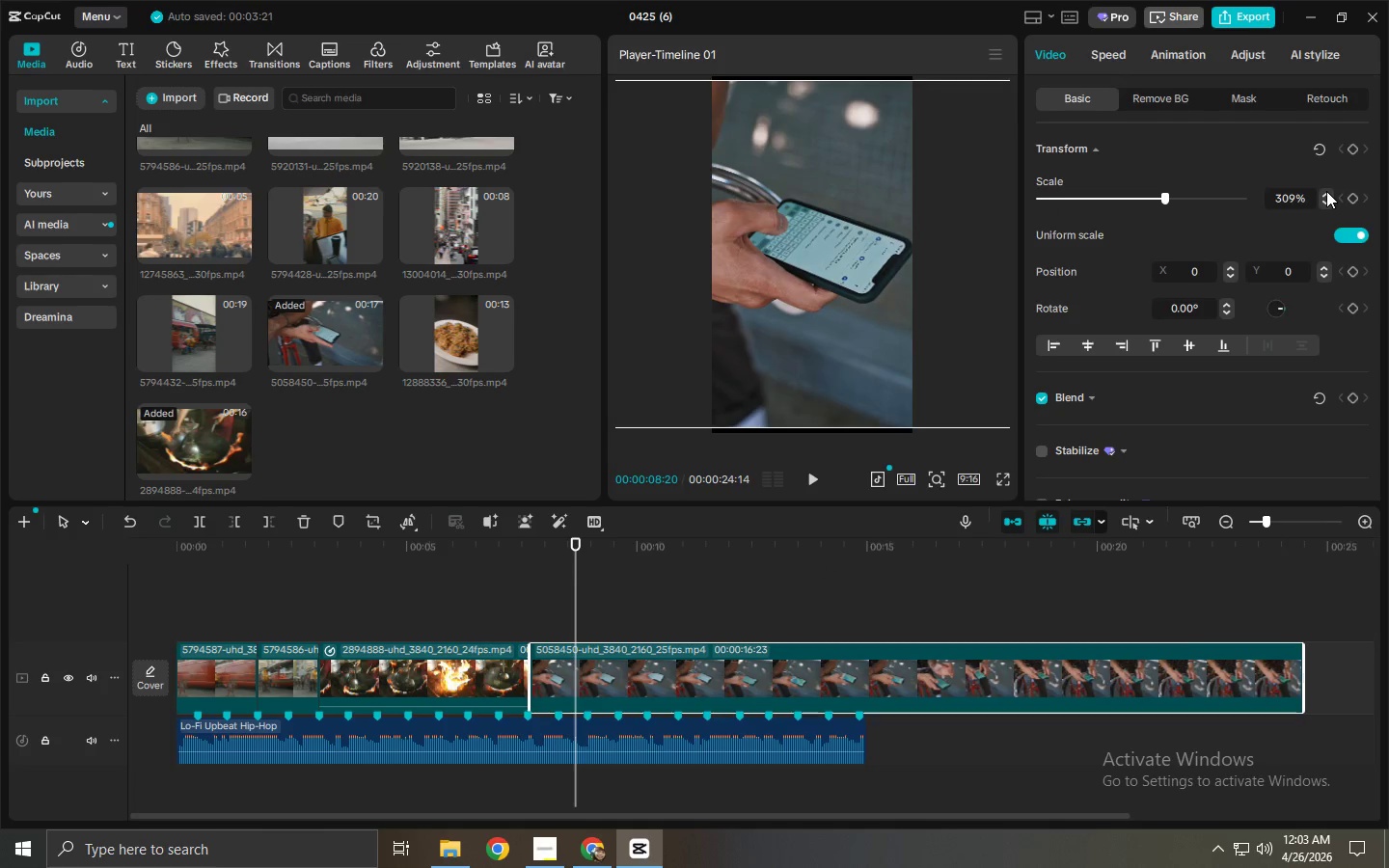 
triple_click([1326, 191])
 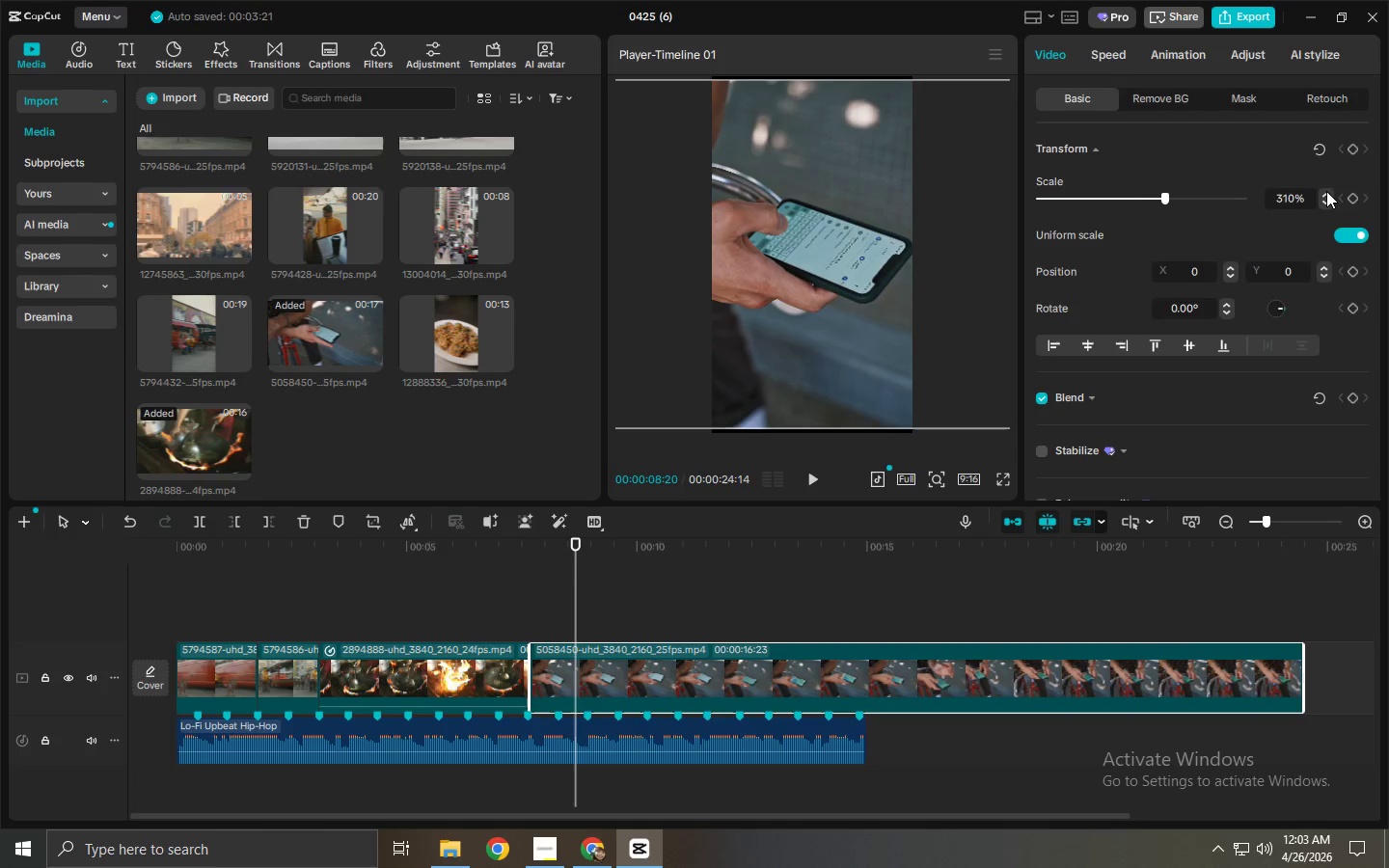 
triple_click([1326, 191])
 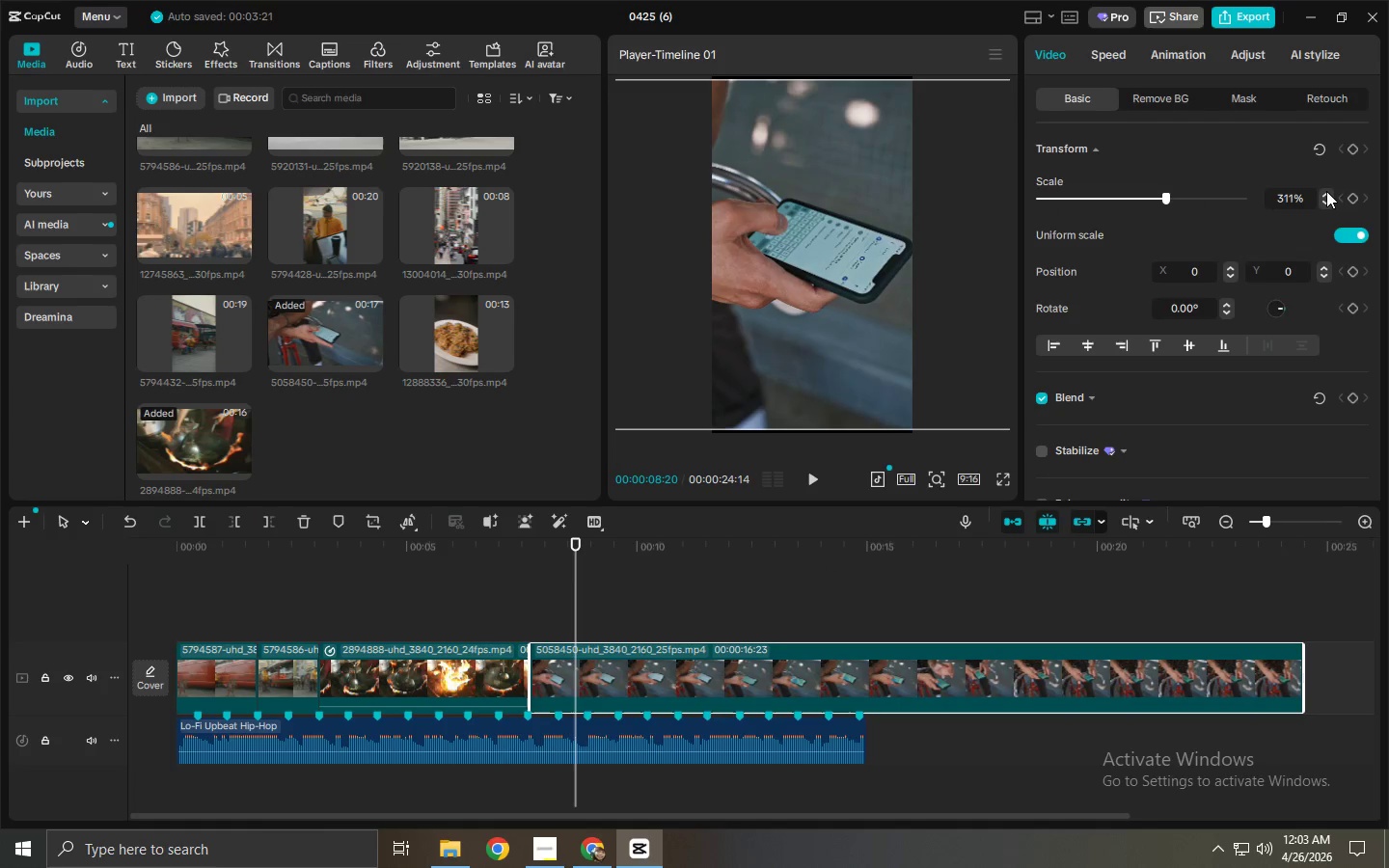 
triple_click([1326, 191])
 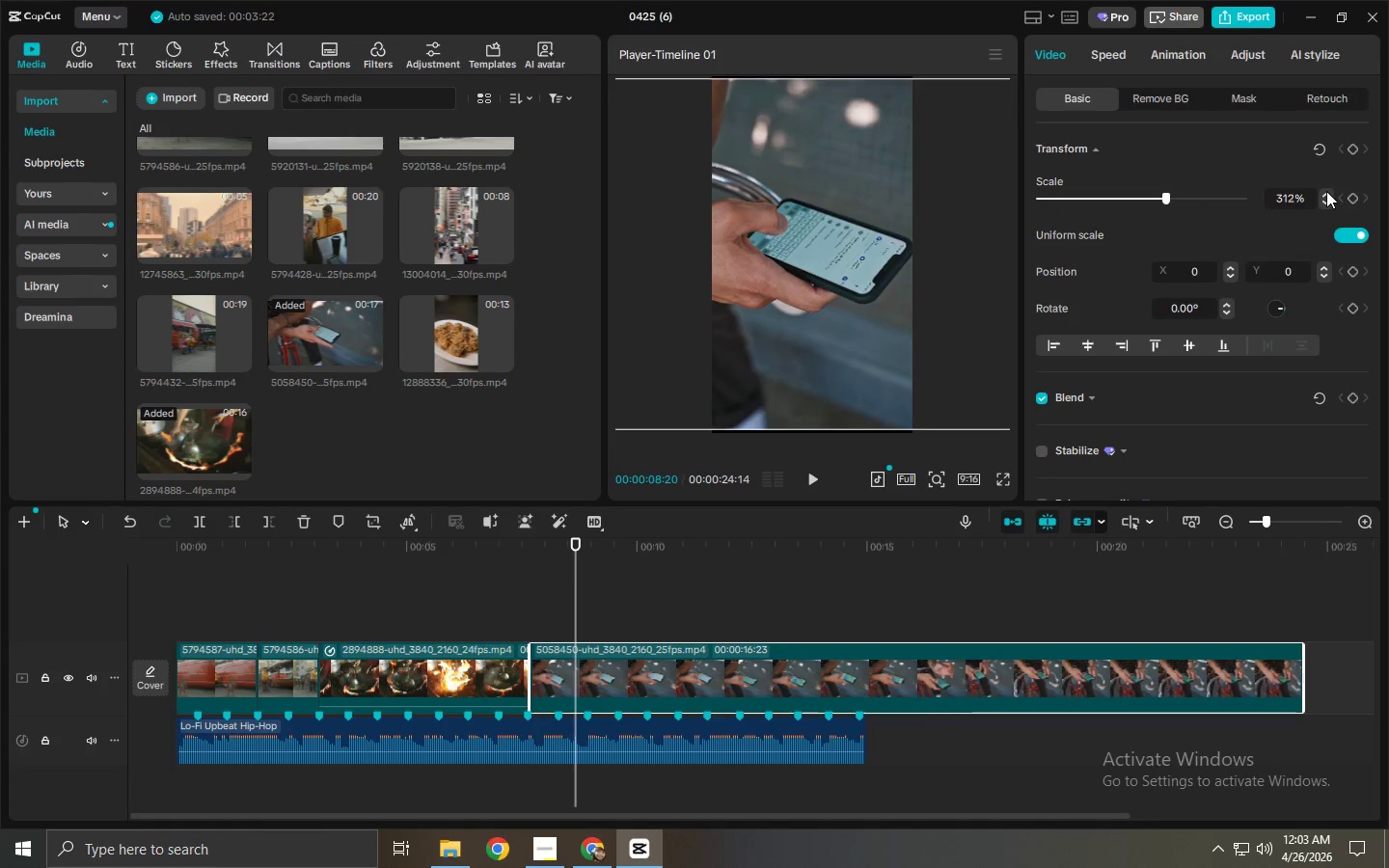 
triple_click([1326, 191])
 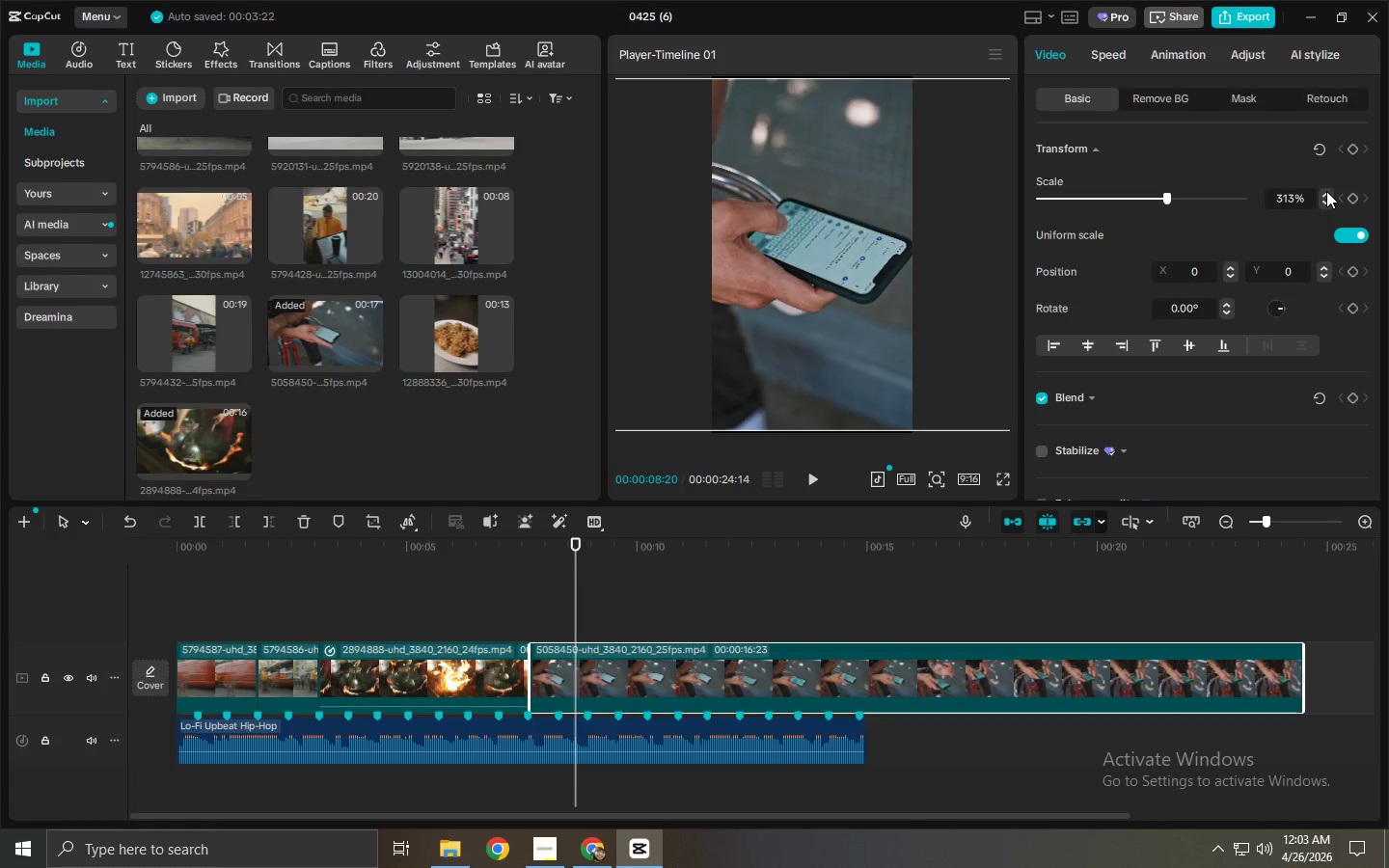 
triple_click([1326, 191])
 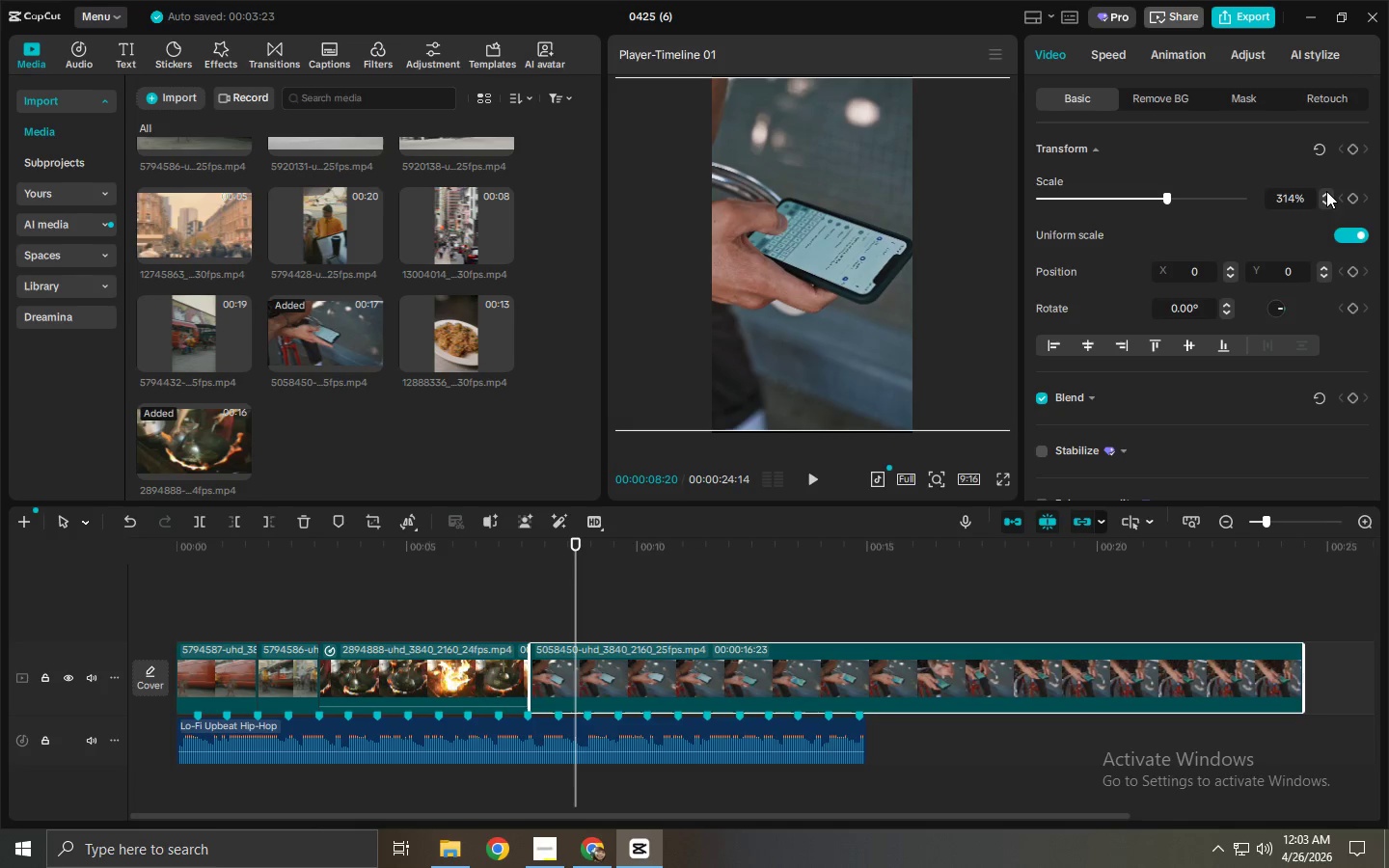 
left_click([1326, 191])
 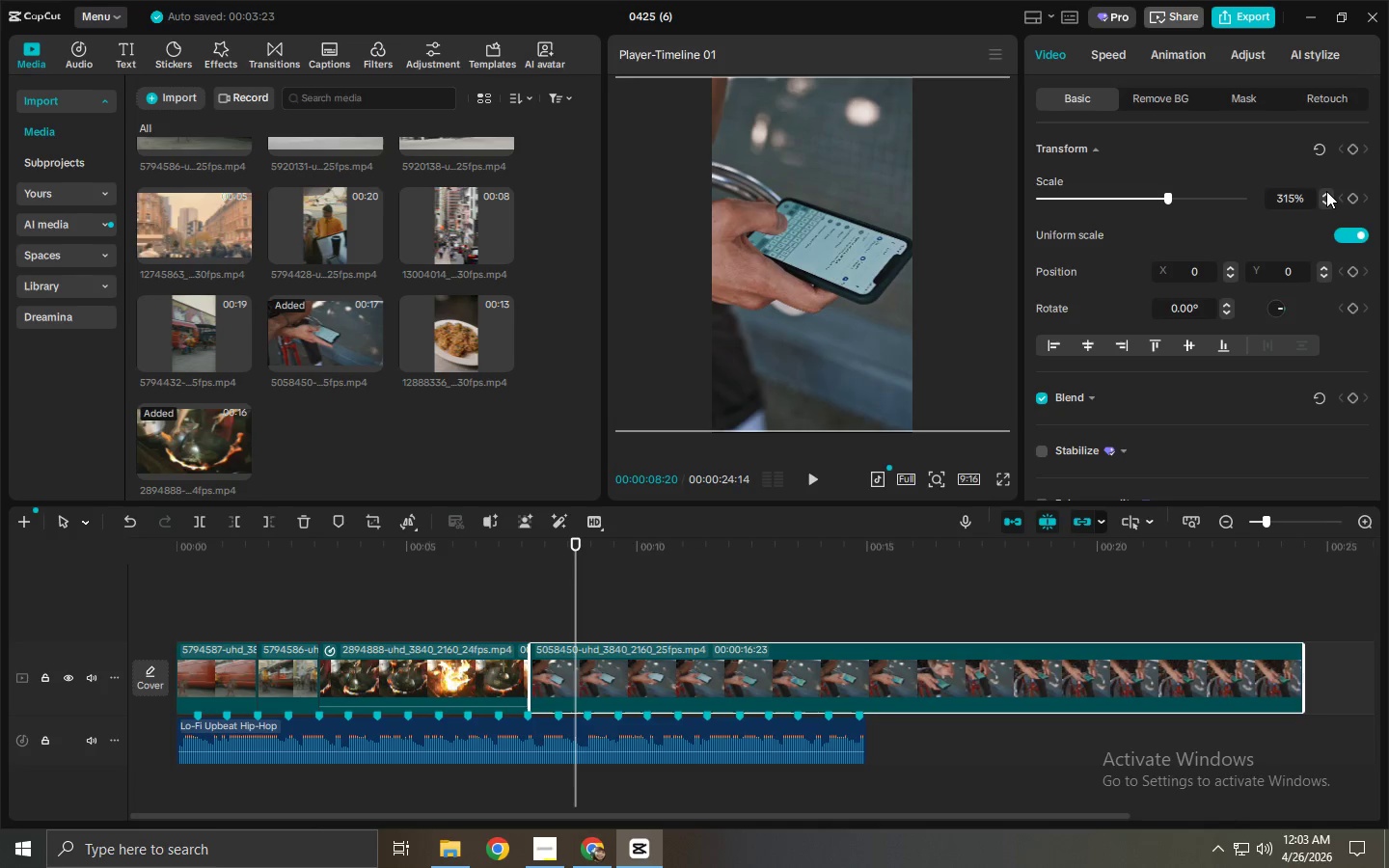 
double_click([1326, 191])
 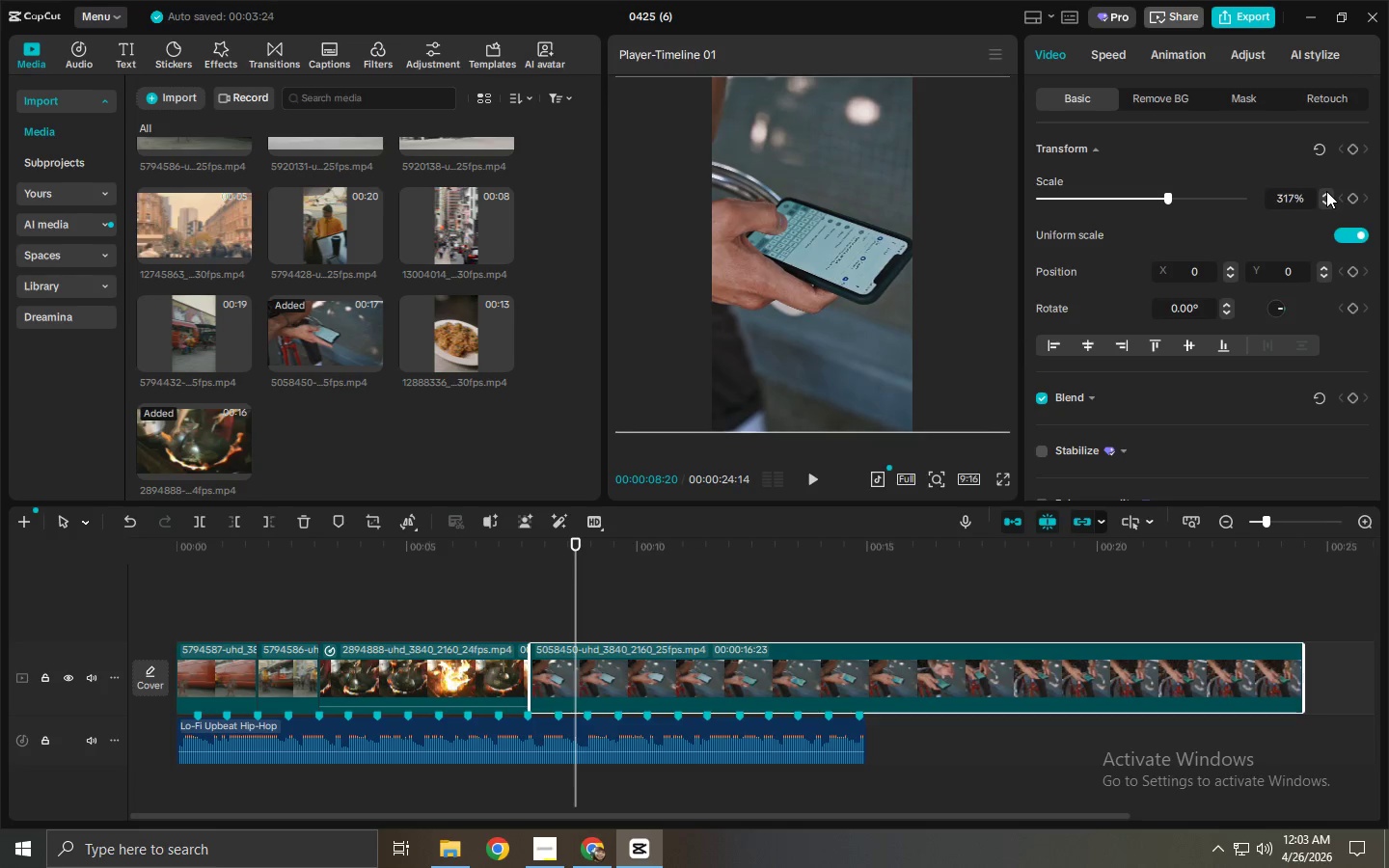 
triple_click([1326, 191])
 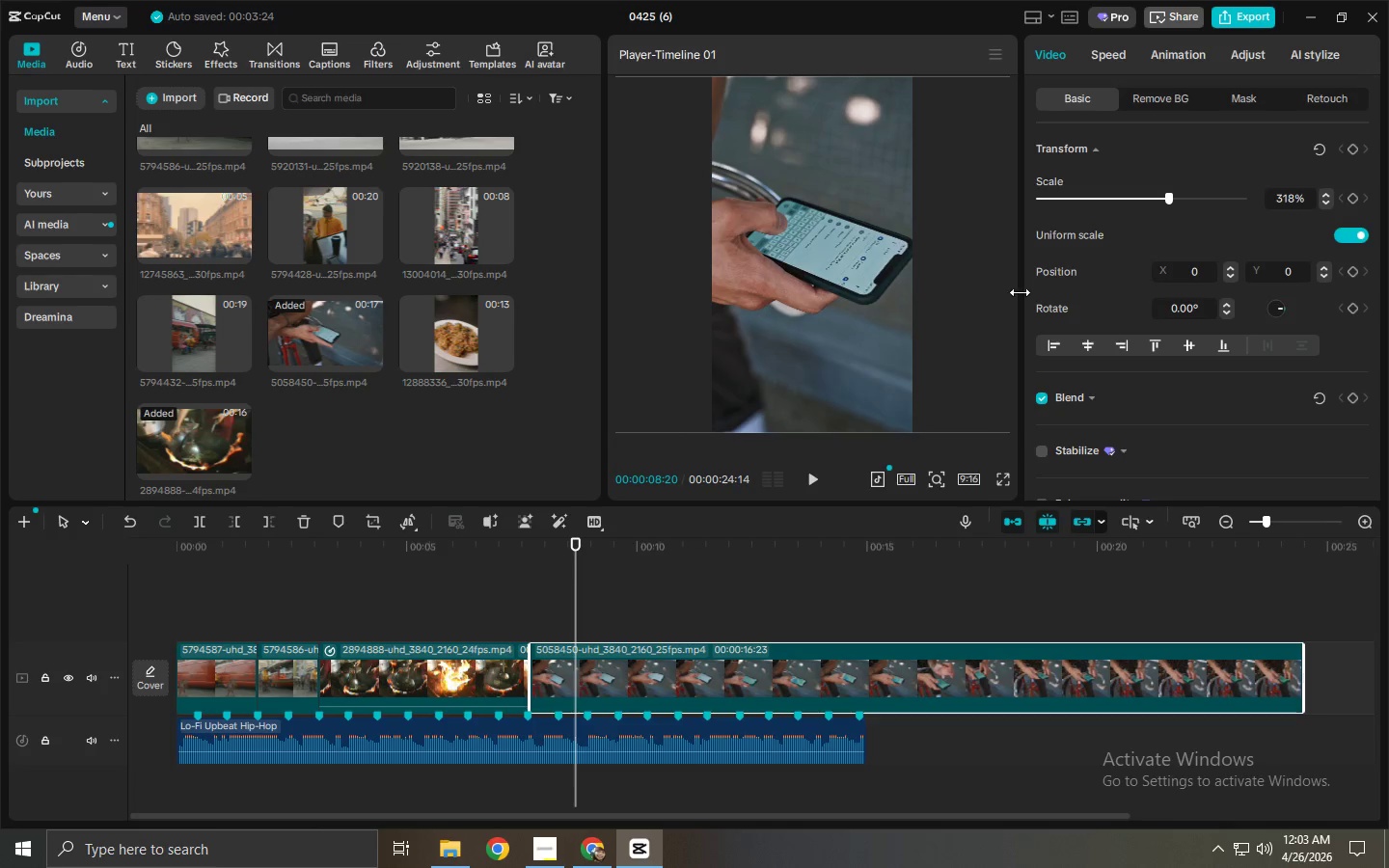 
left_click_drag(start_coordinate=[828, 285], to_coordinate=[856, 310])
 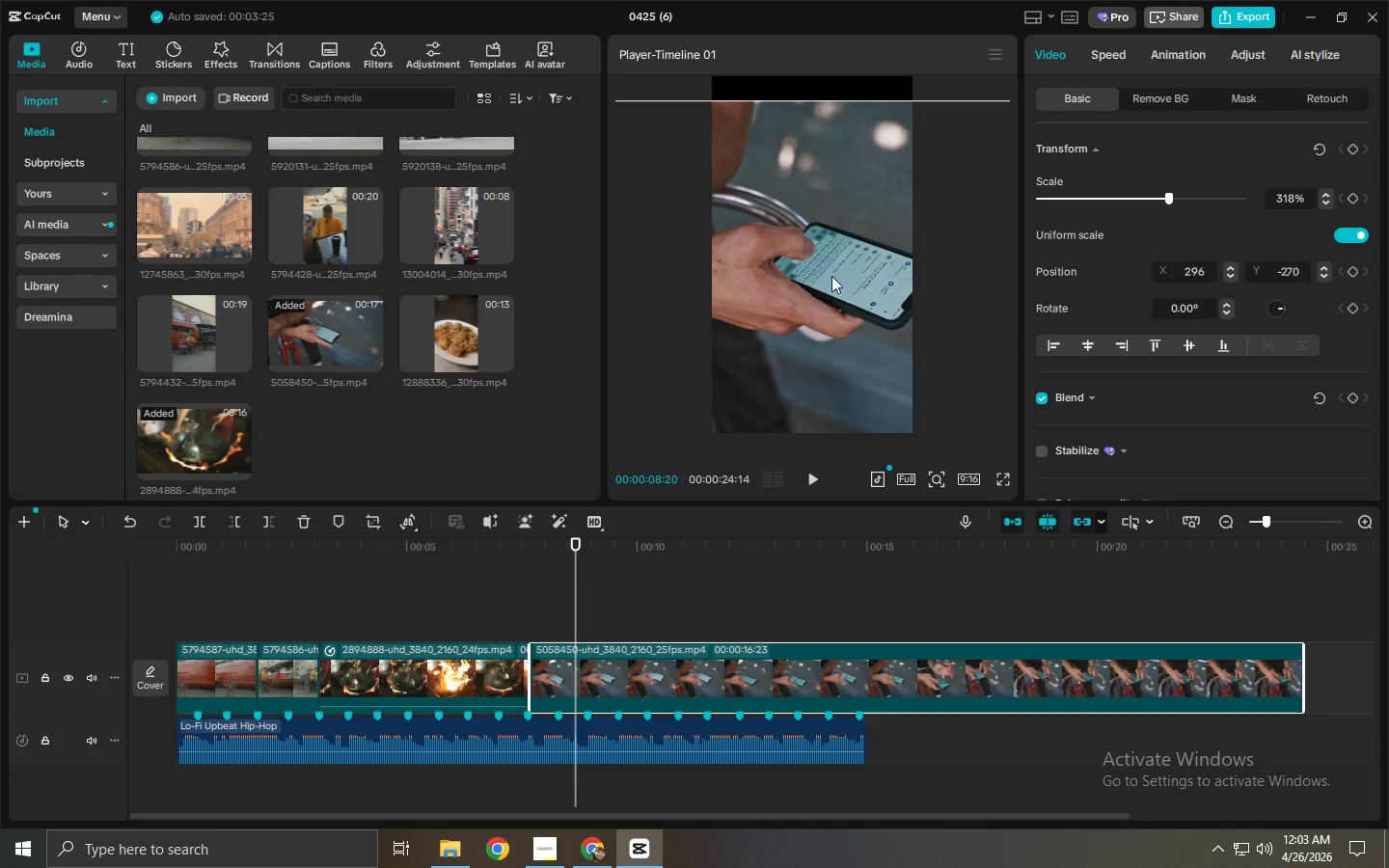 
left_click_drag(start_coordinate=[831, 276], to_coordinate=[917, 296])
 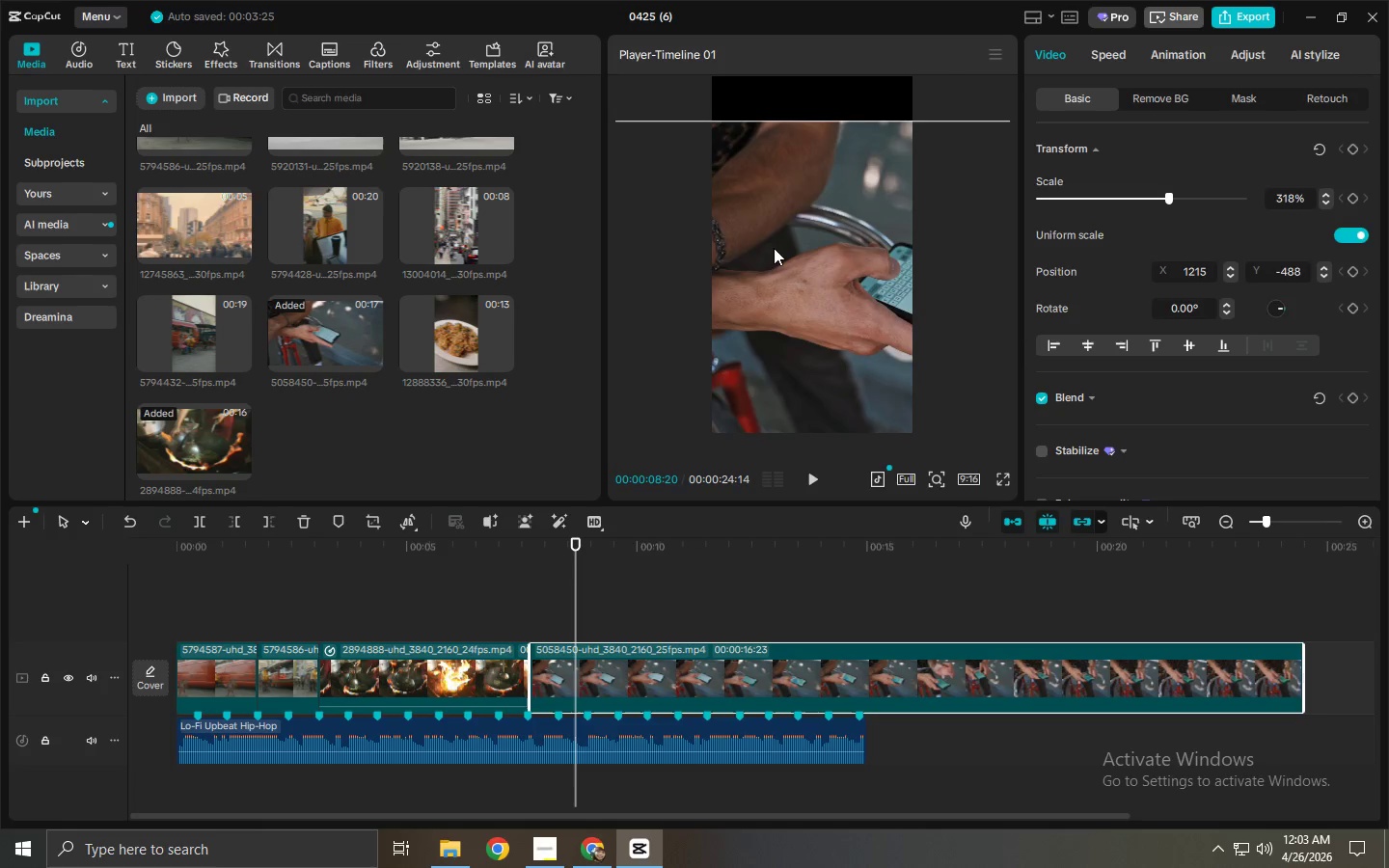 
left_click_drag(start_coordinate=[715, 235], to_coordinate=[888, 248])
 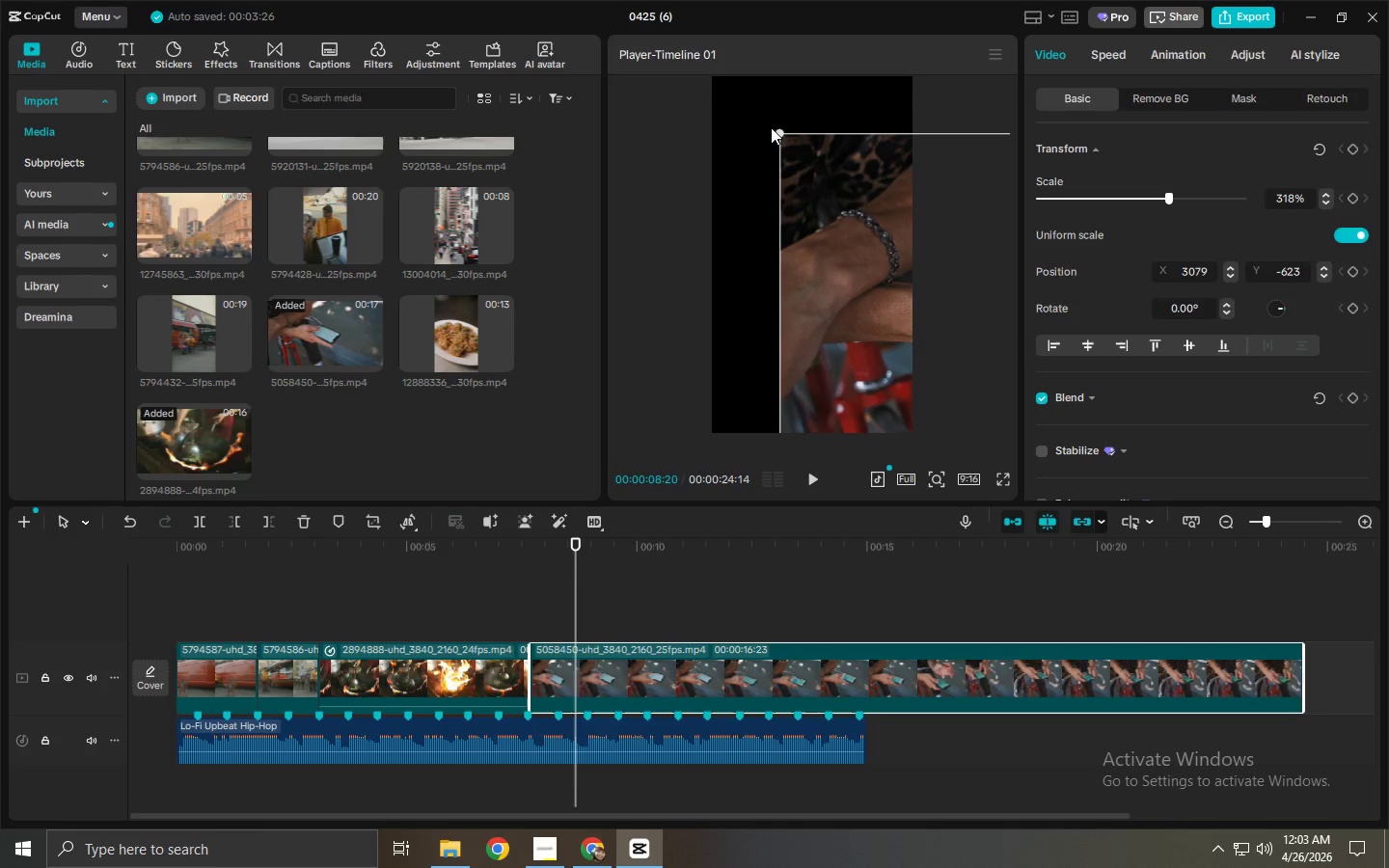 
left_click_drag(start_coordinate=[778, 127], to_coordinate=[901, 257])
 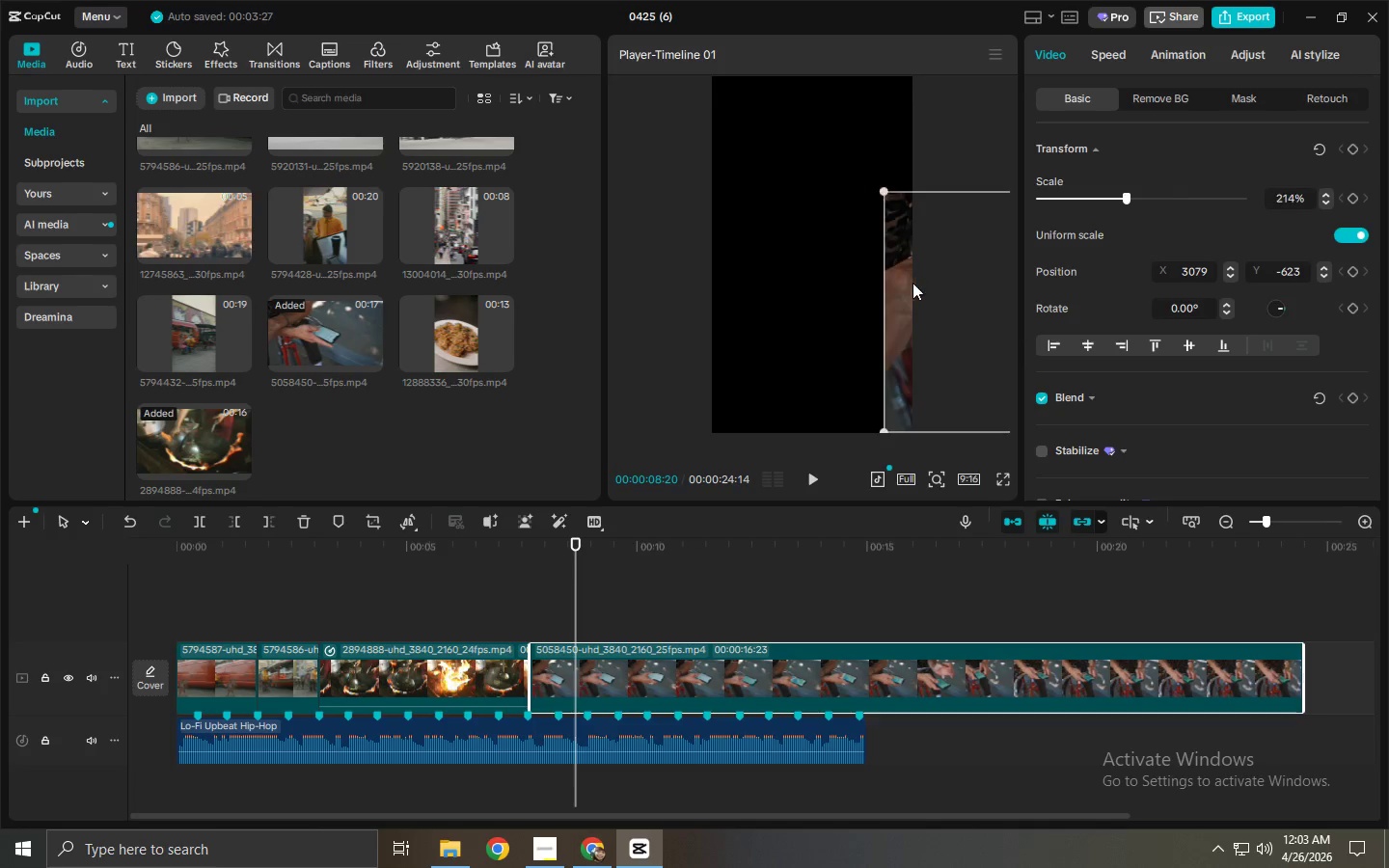 
left_click_drag(start_coordinate=[912, 283], to_coordinate=[661, 224])
 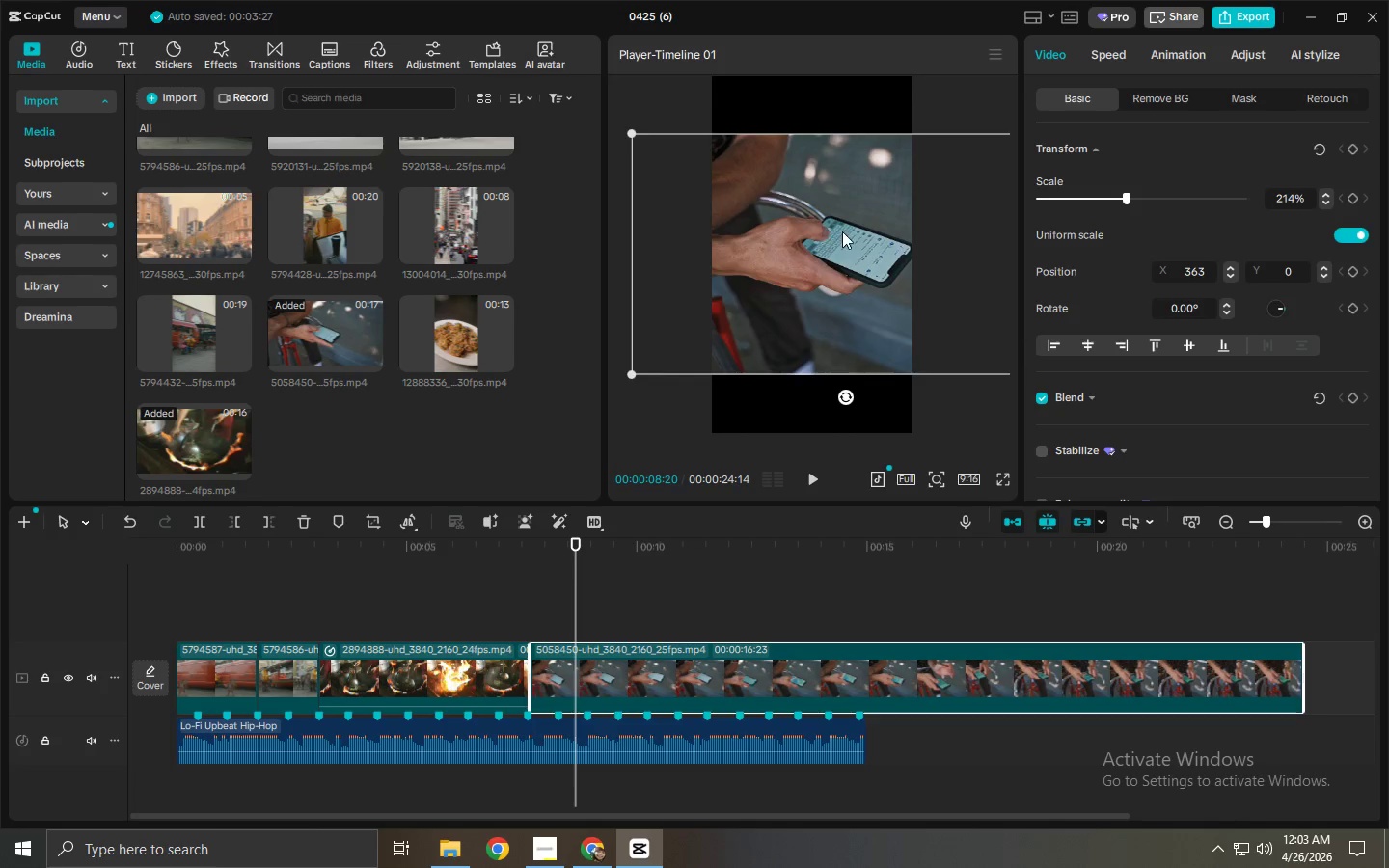 
left_click_drag(start_coordinate=[842, 231], to_coordinate=[747, 231])
 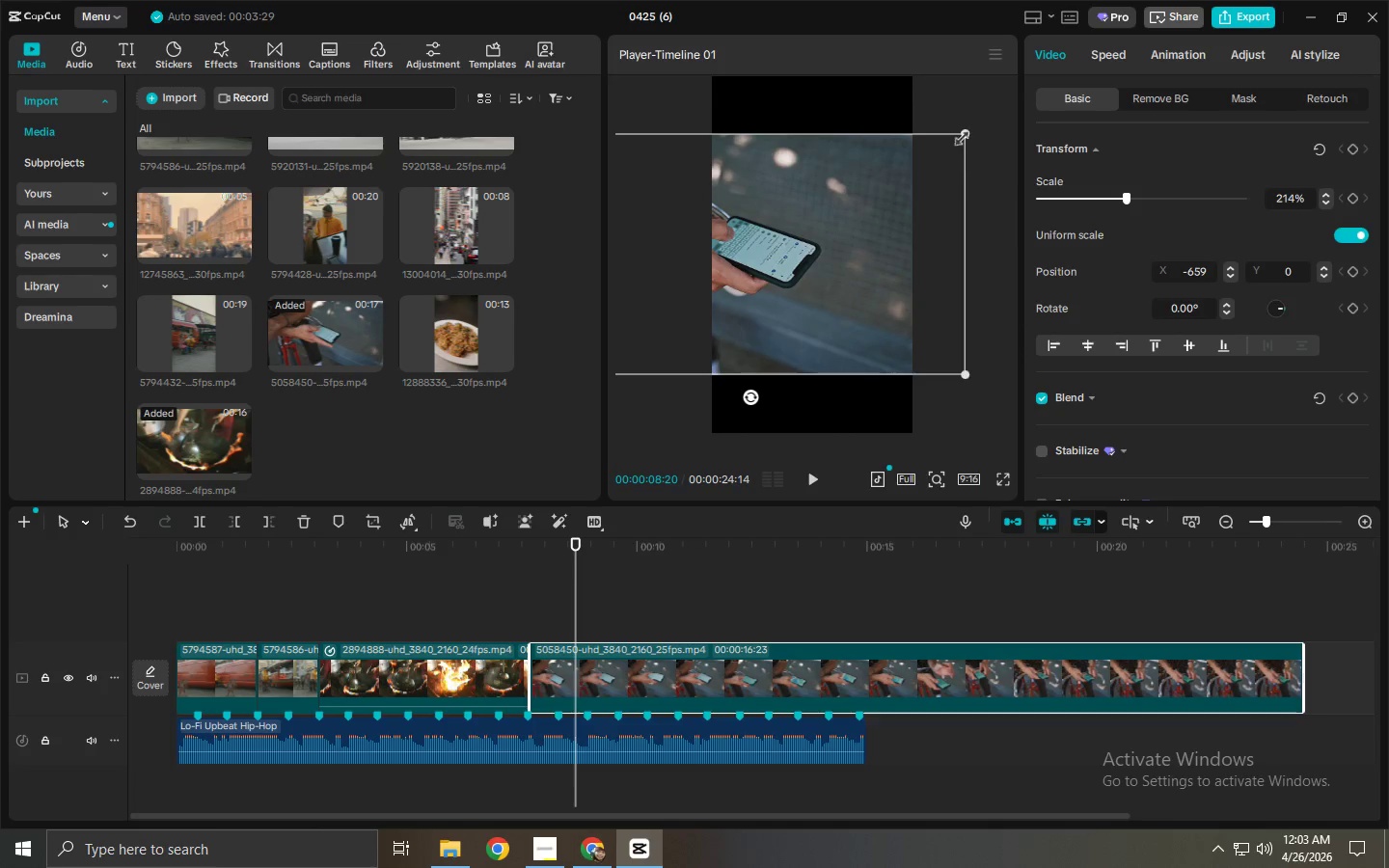 
left_click_drag(start_coordinate=[961, 131], to_coordinate=[888, 202])
 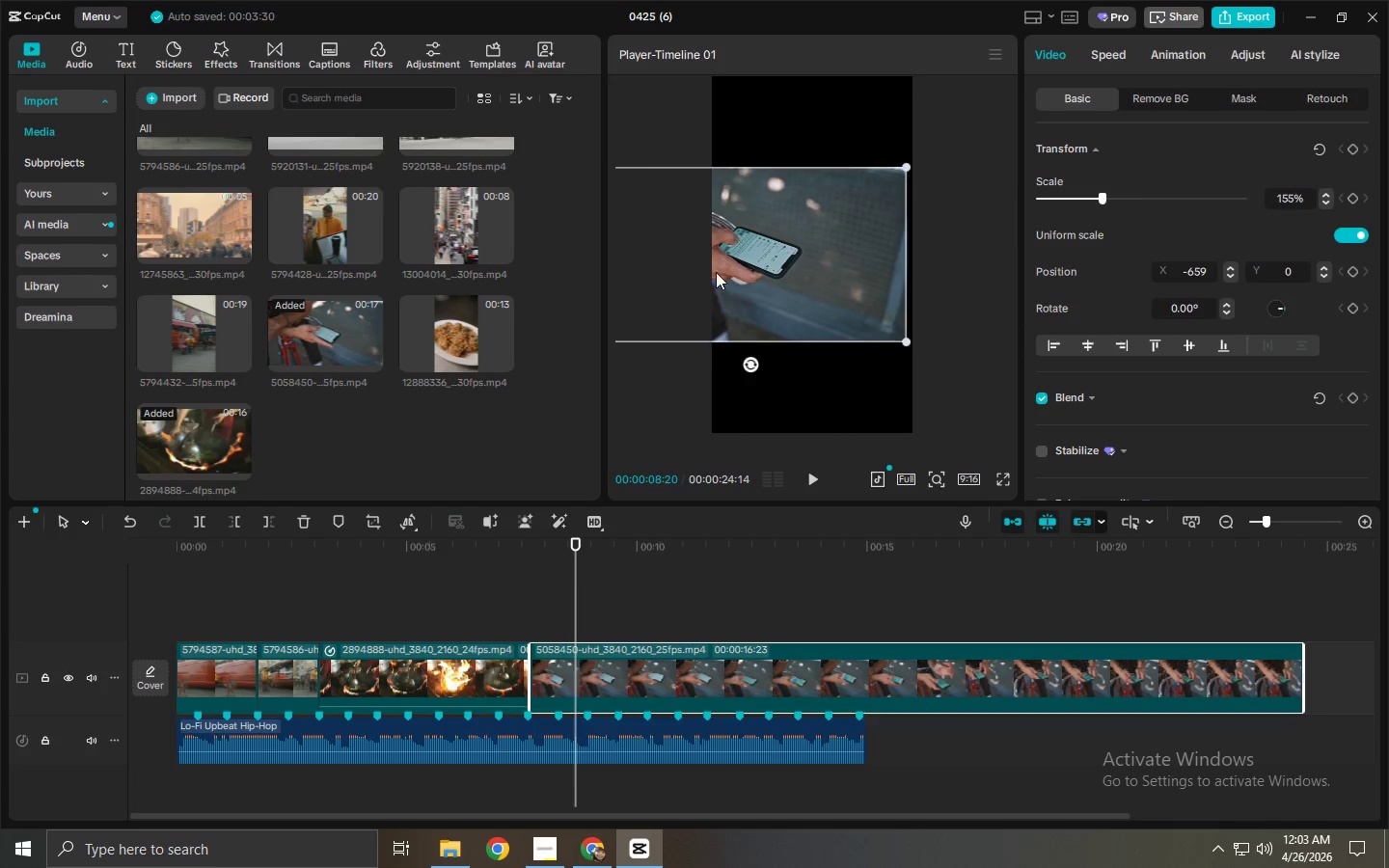 
left_click_drag(start_coordinate=[720, 272], to_coordinate=[779, 275])
 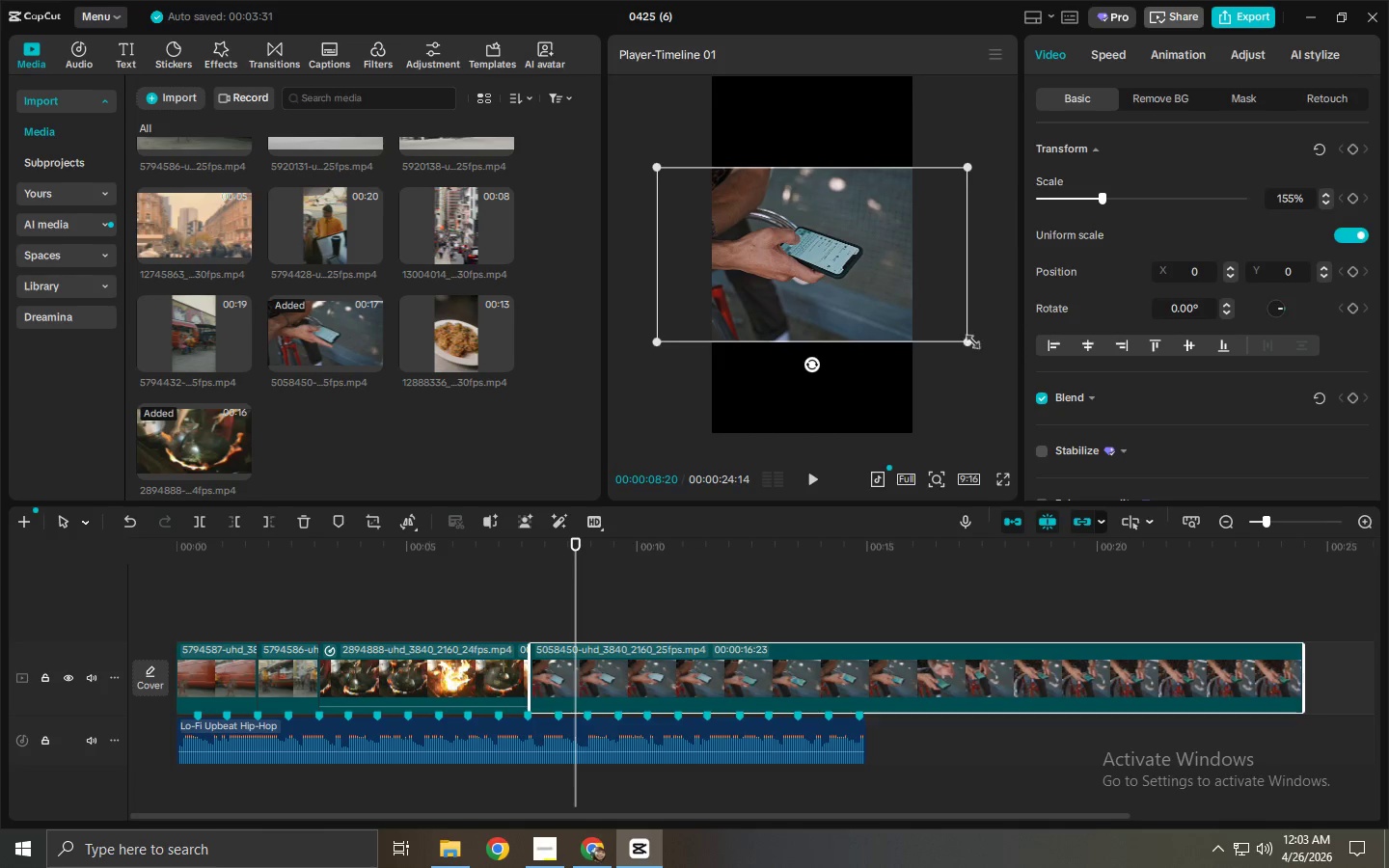 
left_click_drag(start_coordinate=[968, 340], to_coordinate=[1195, 482])
 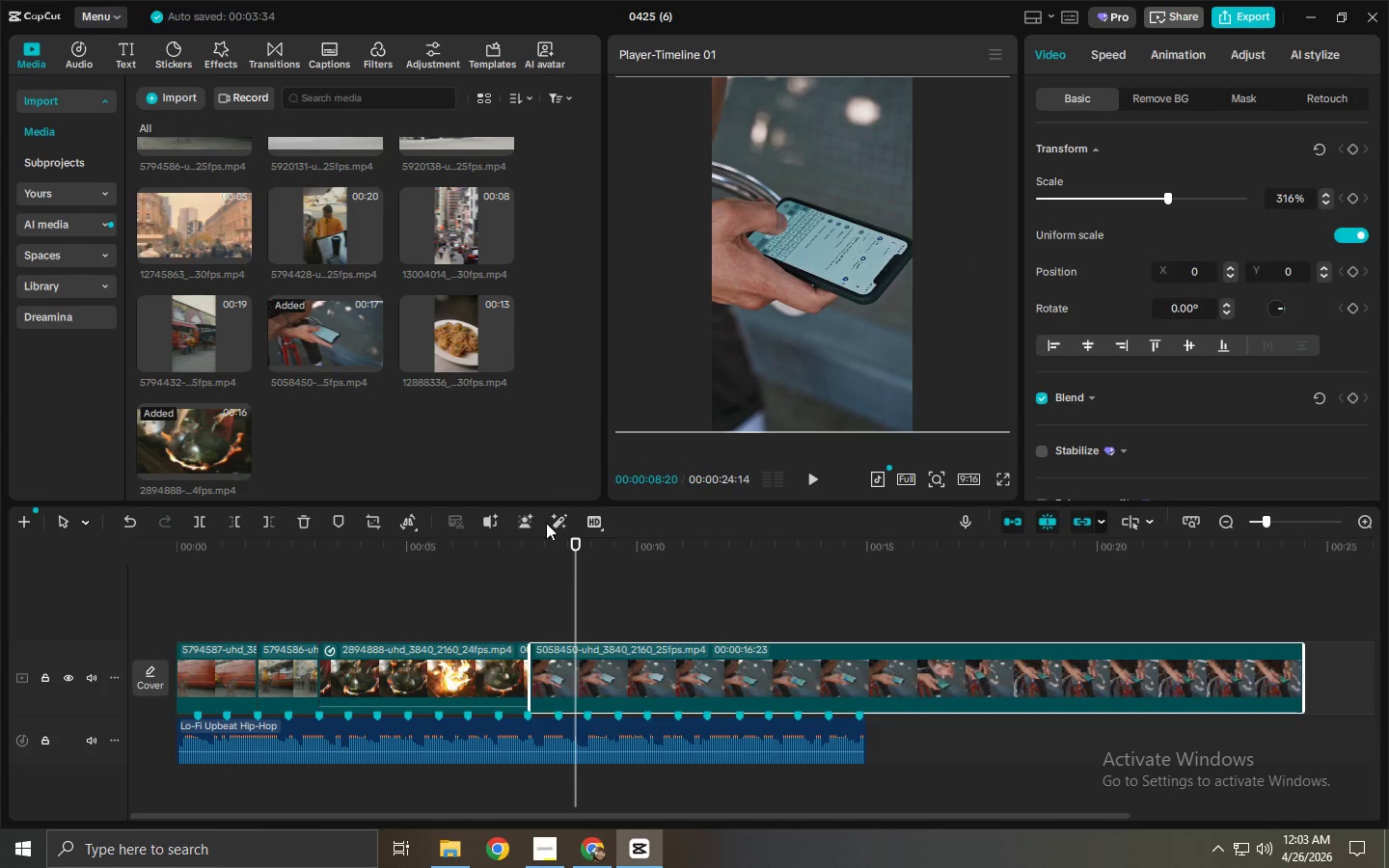 
left_click_drag(start_coordinate=[519, 549], to_coordinate=[115, 564])
 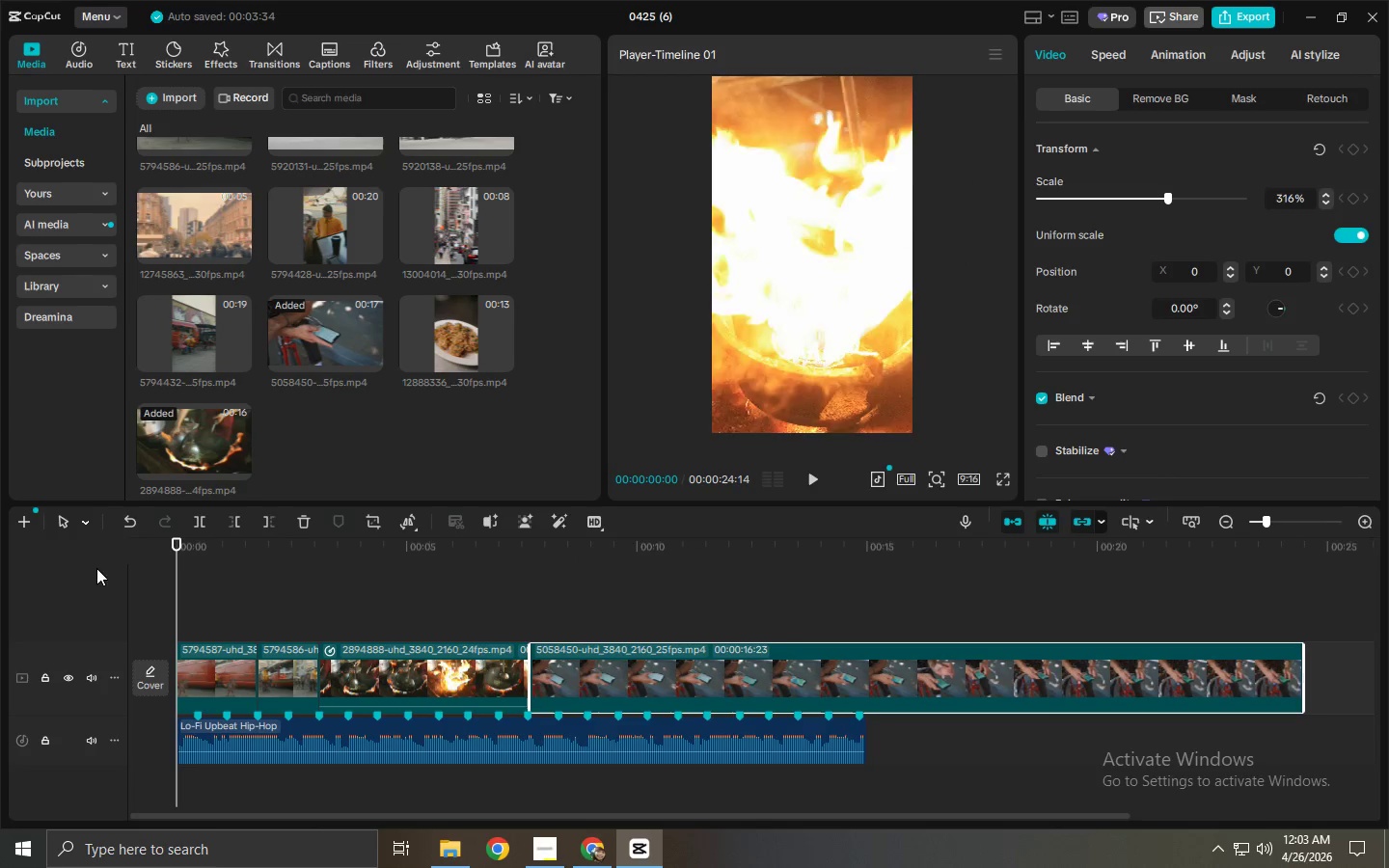 
key(Space)
 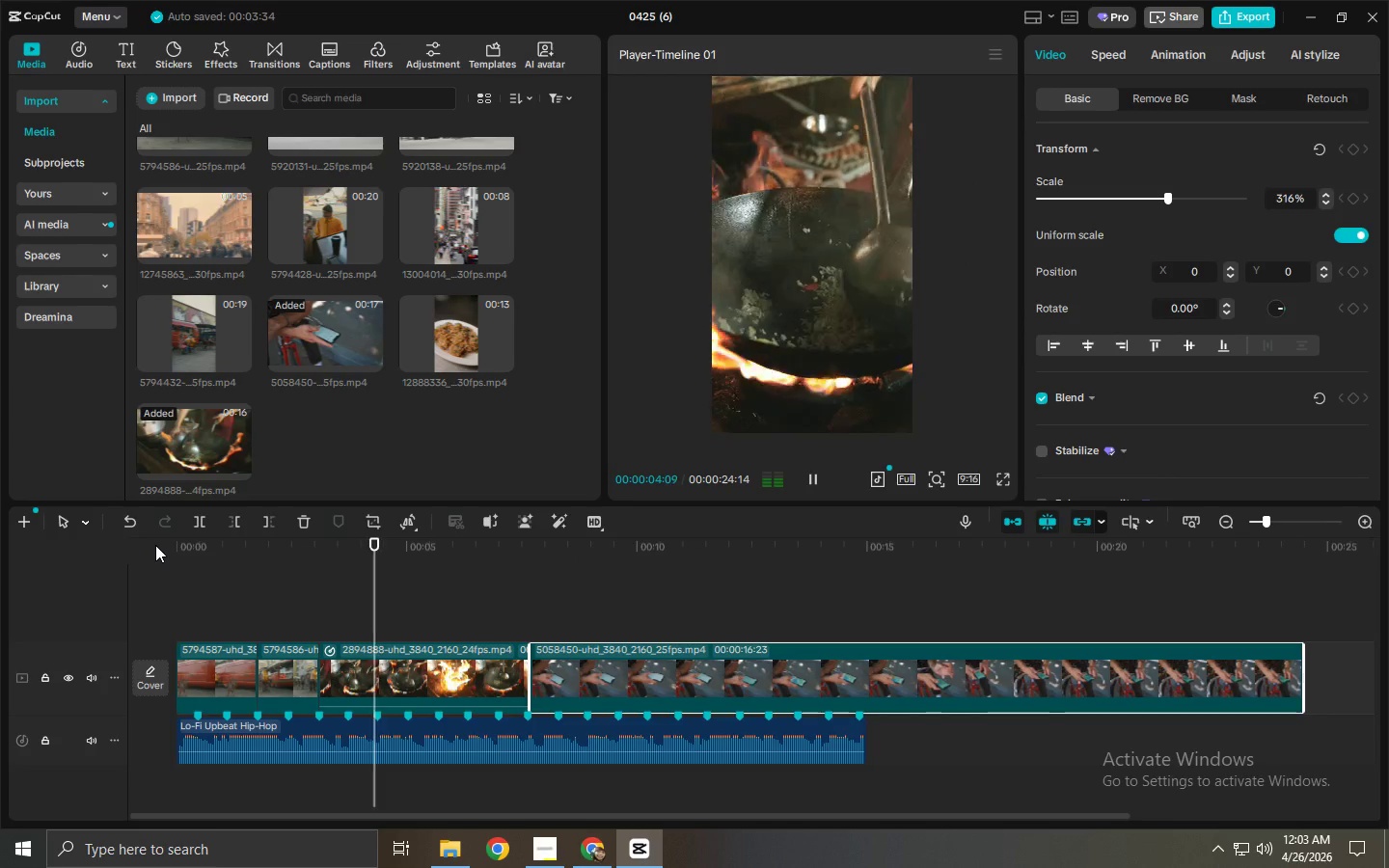 
wait(9.39)
 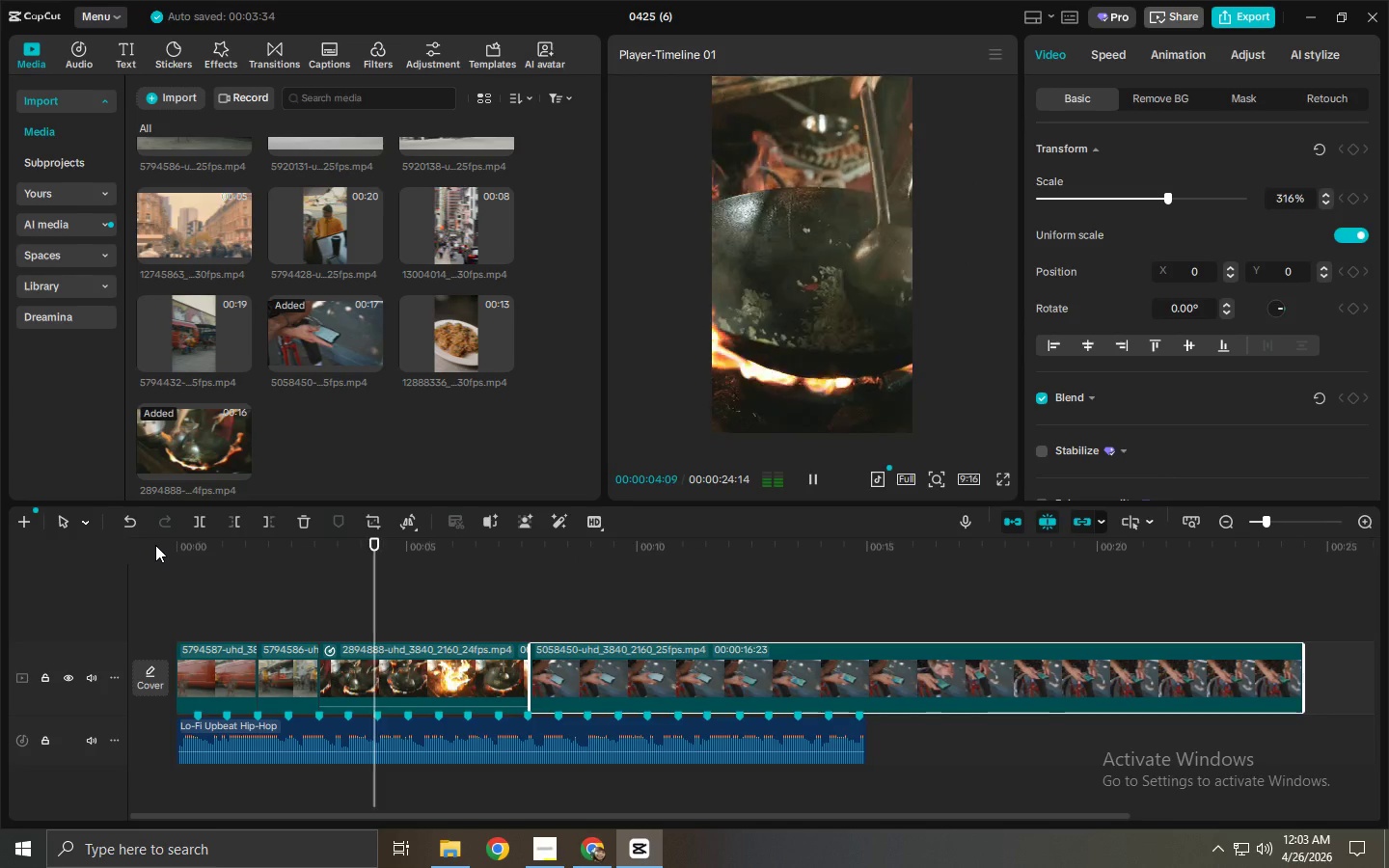 
key(Space)
 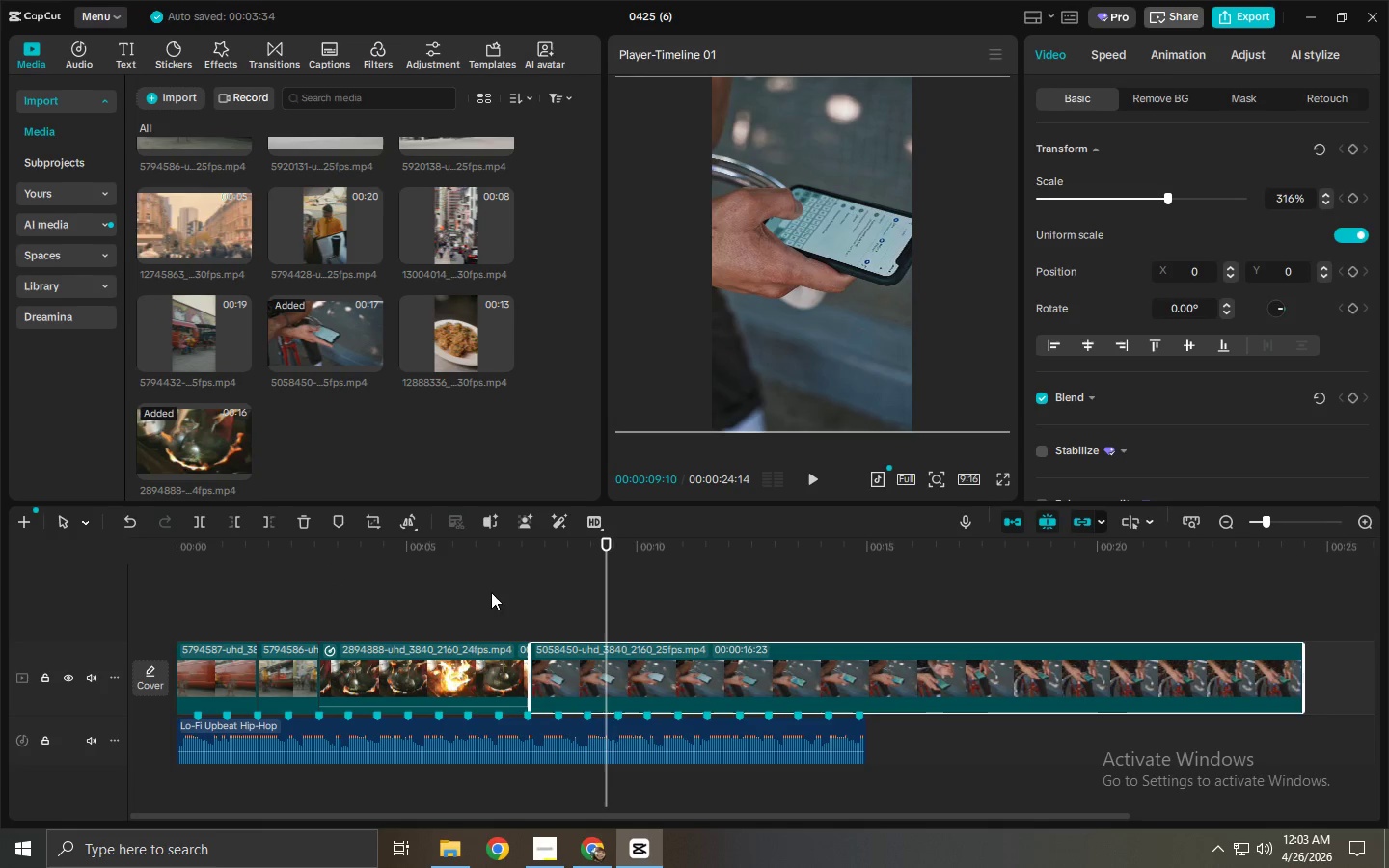 
left_click([607, 676])
 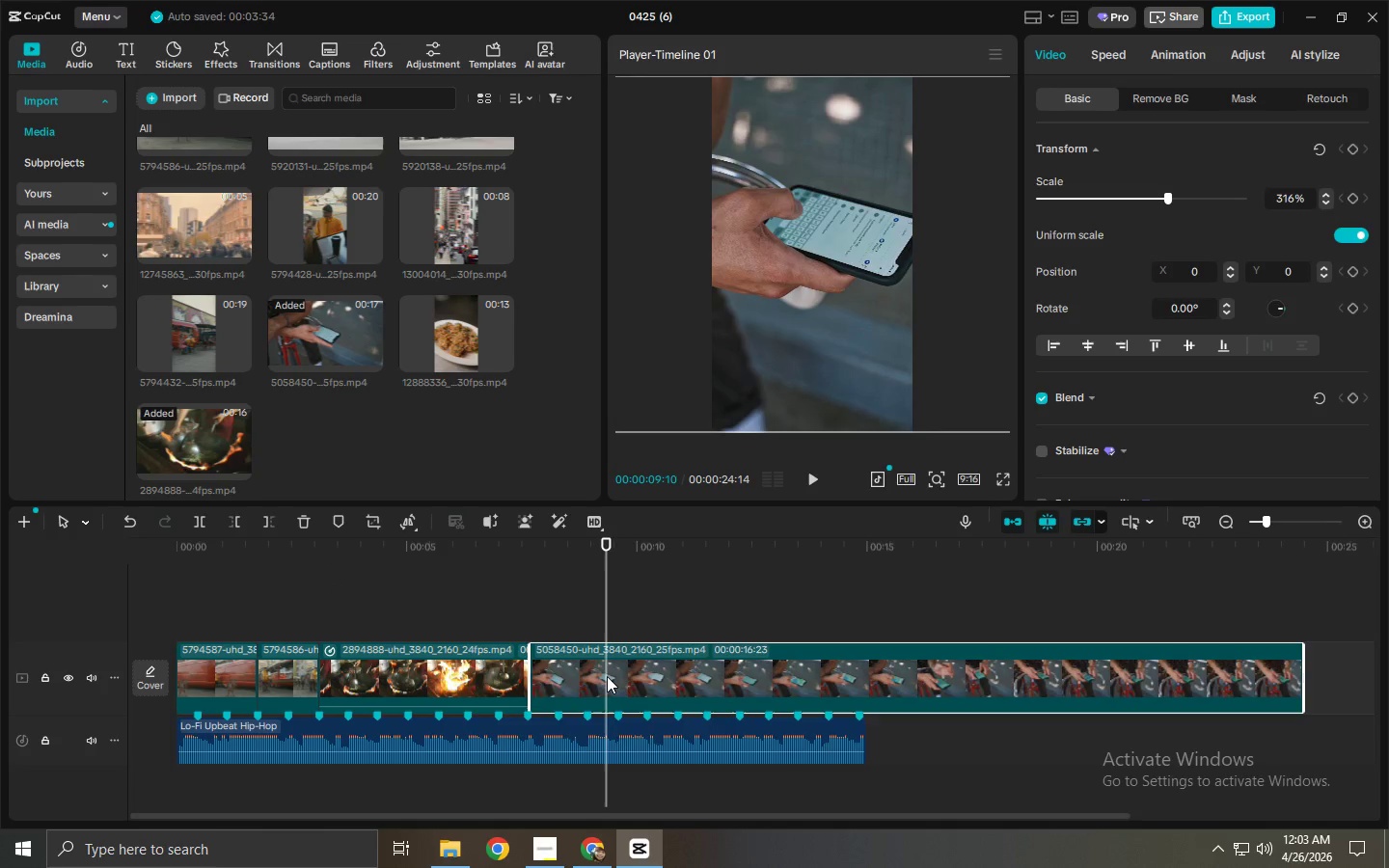 
key(Delete)
 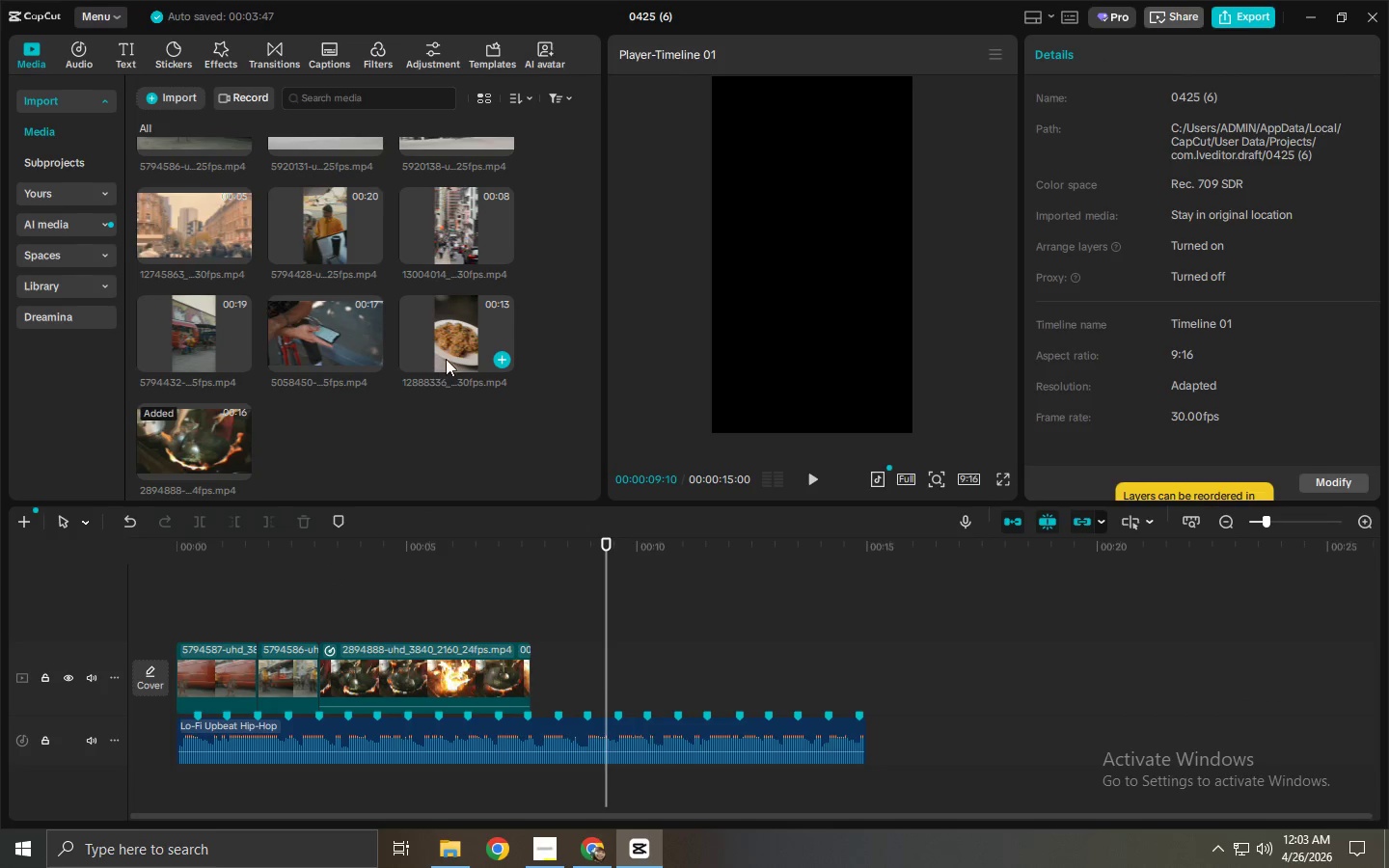 
left_click_drag(start_coordinate=[454, 329], to_coordinate=[546, 680])
 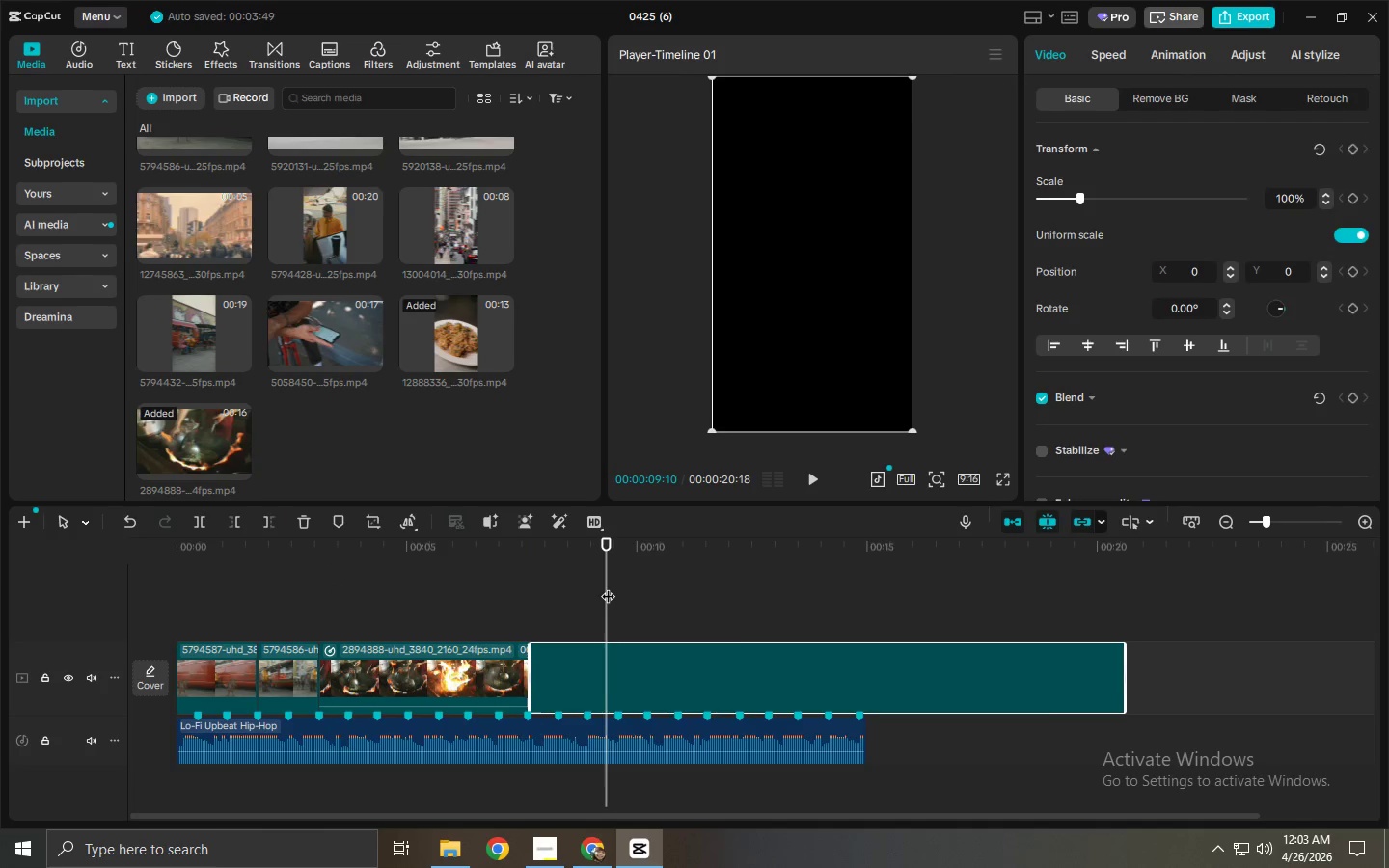 
key(Space)
 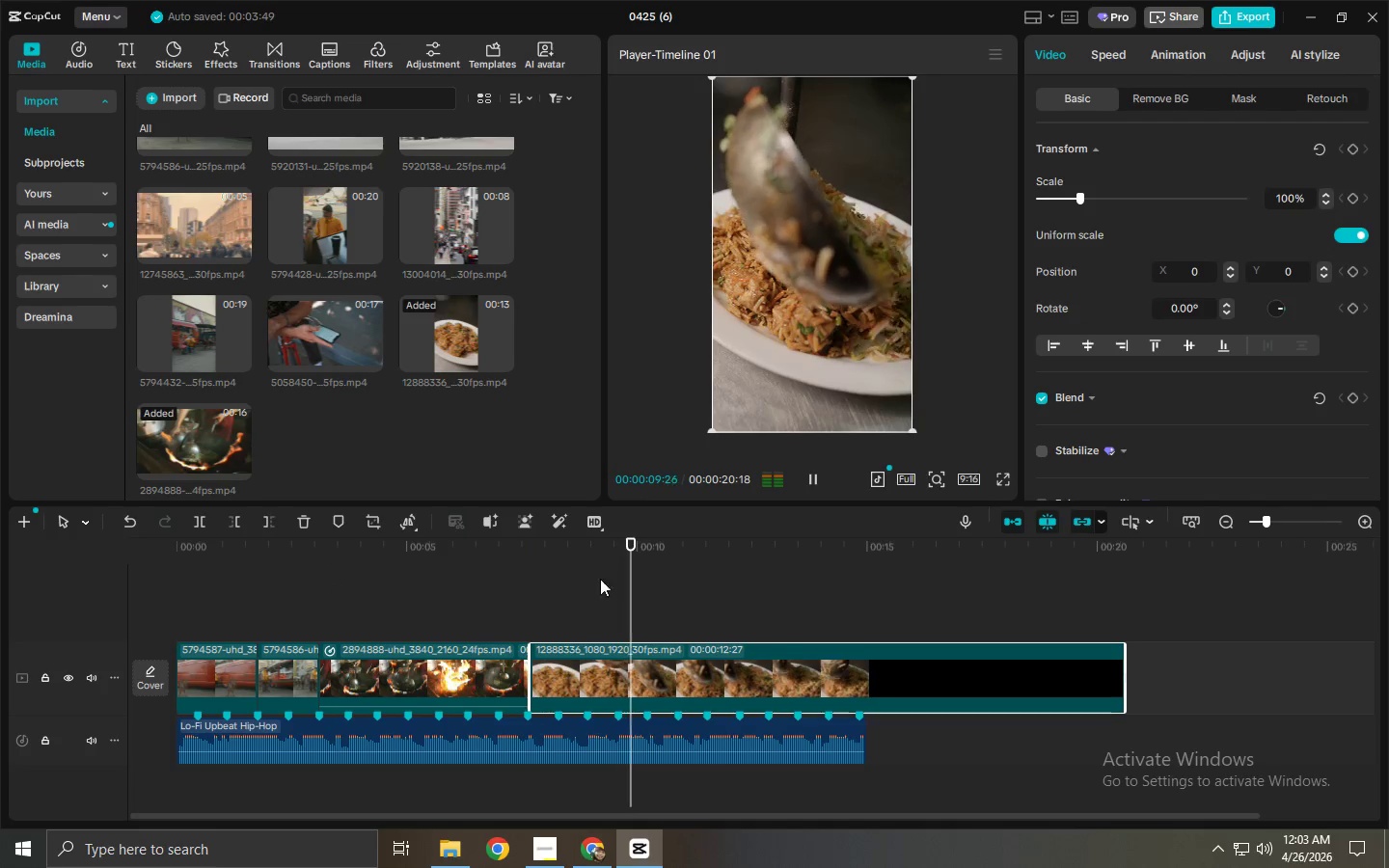 
key(Space)
 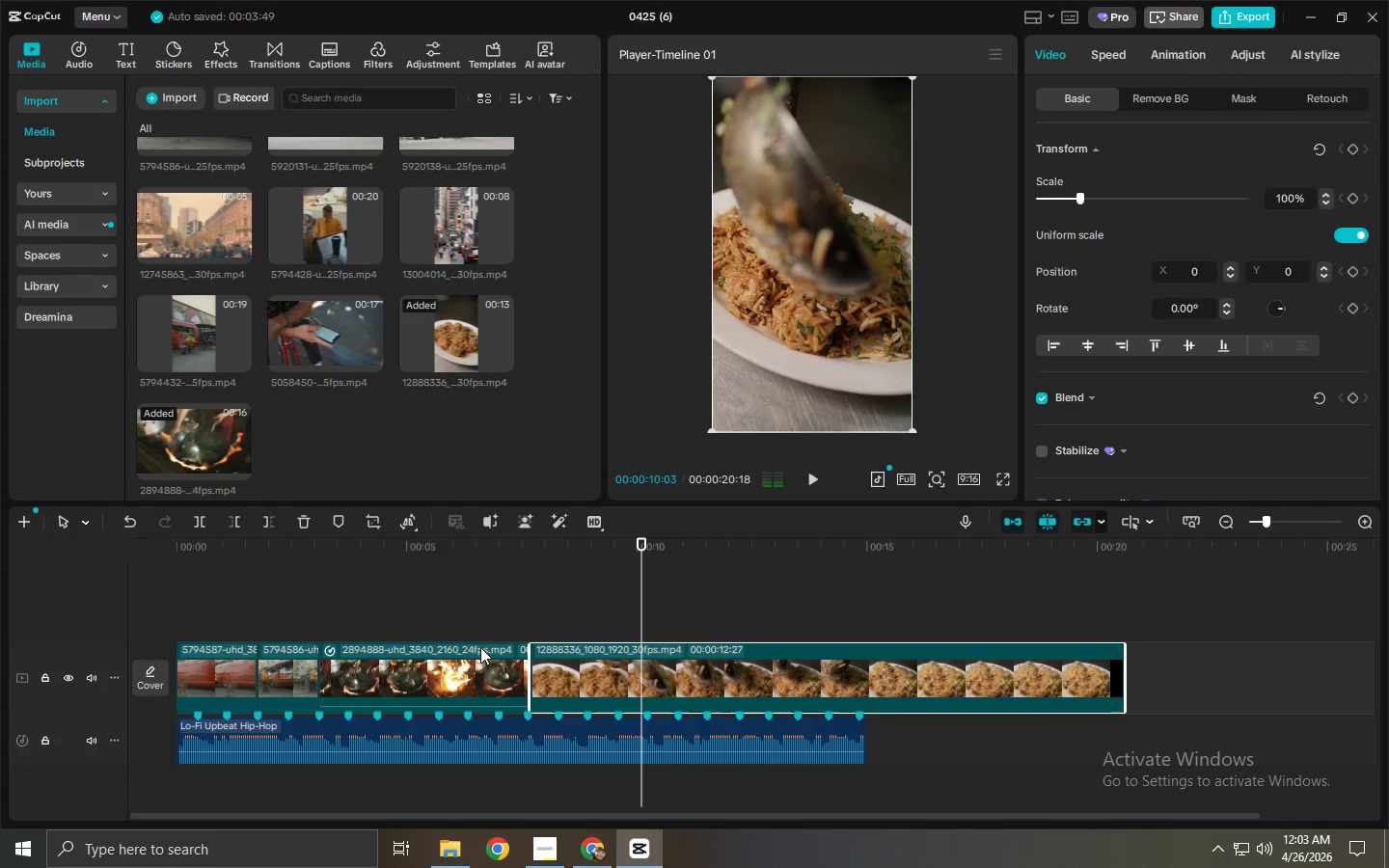 
left_click([472, 668])
 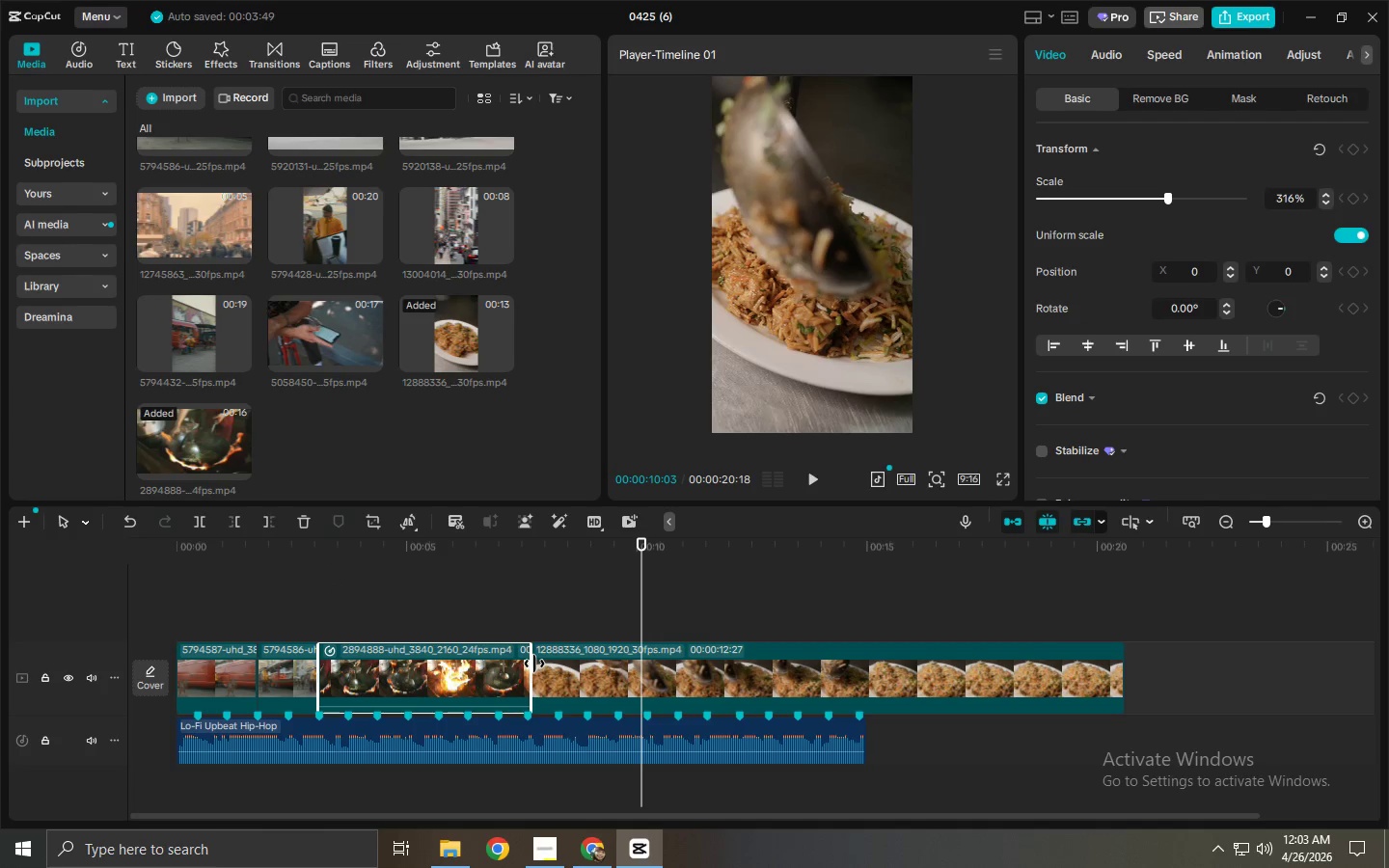 
left_click_drag(start_coordinate=[534, 664], to_coordinate=[412, 683])
 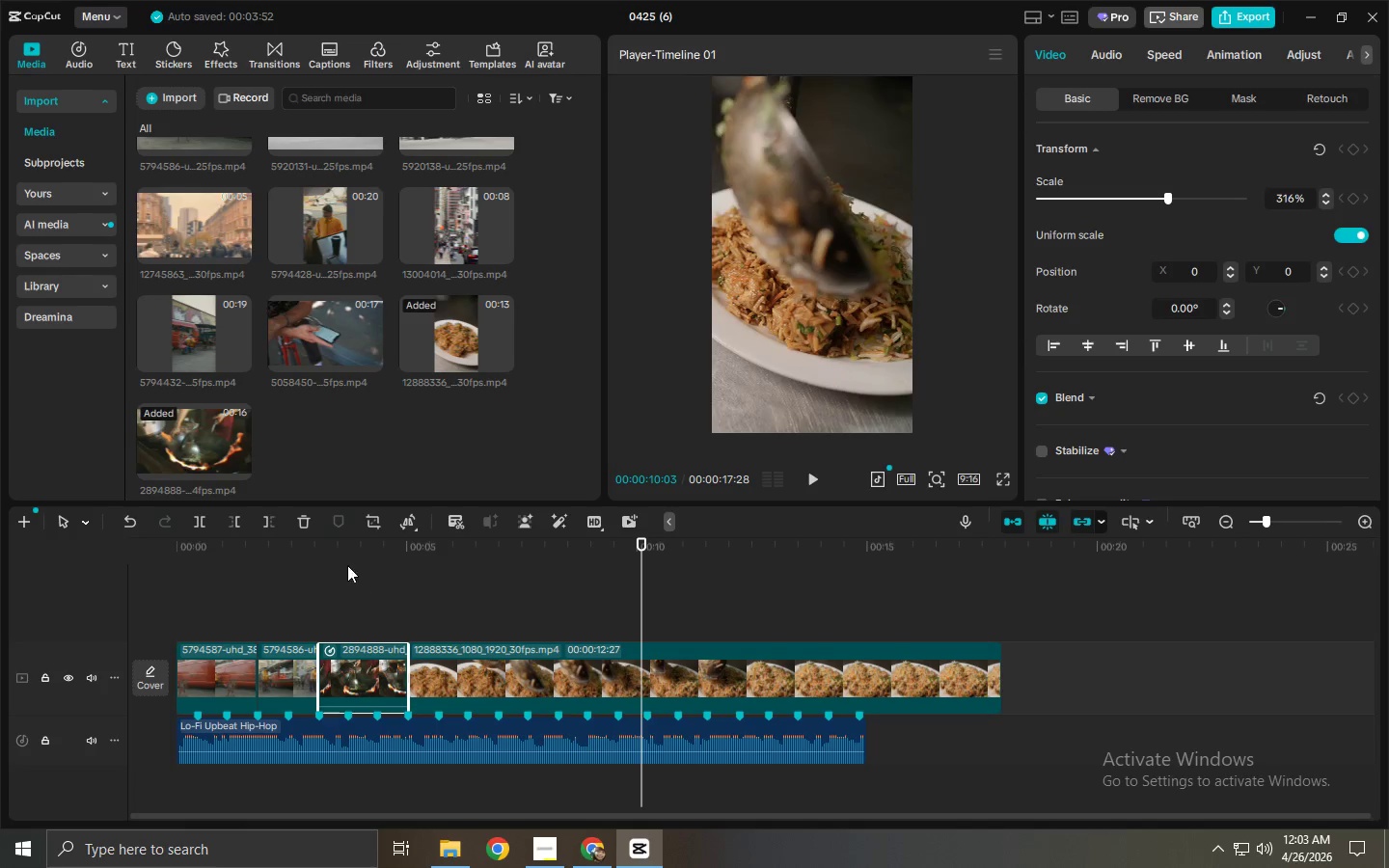 
left_click_drag(start_coordinate=[327, 550], to_coordinate=[320, 549])
 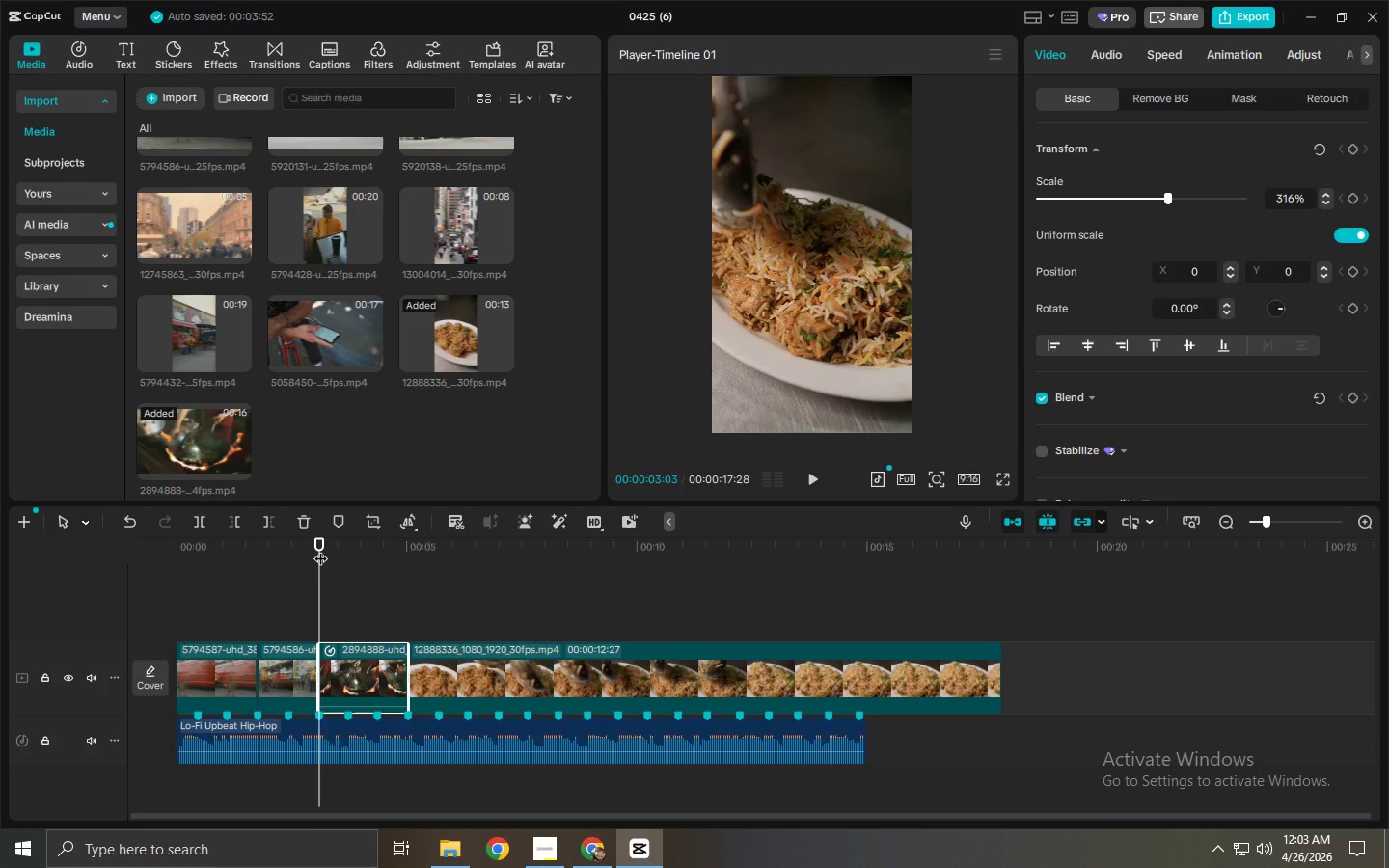 
key(Space)
 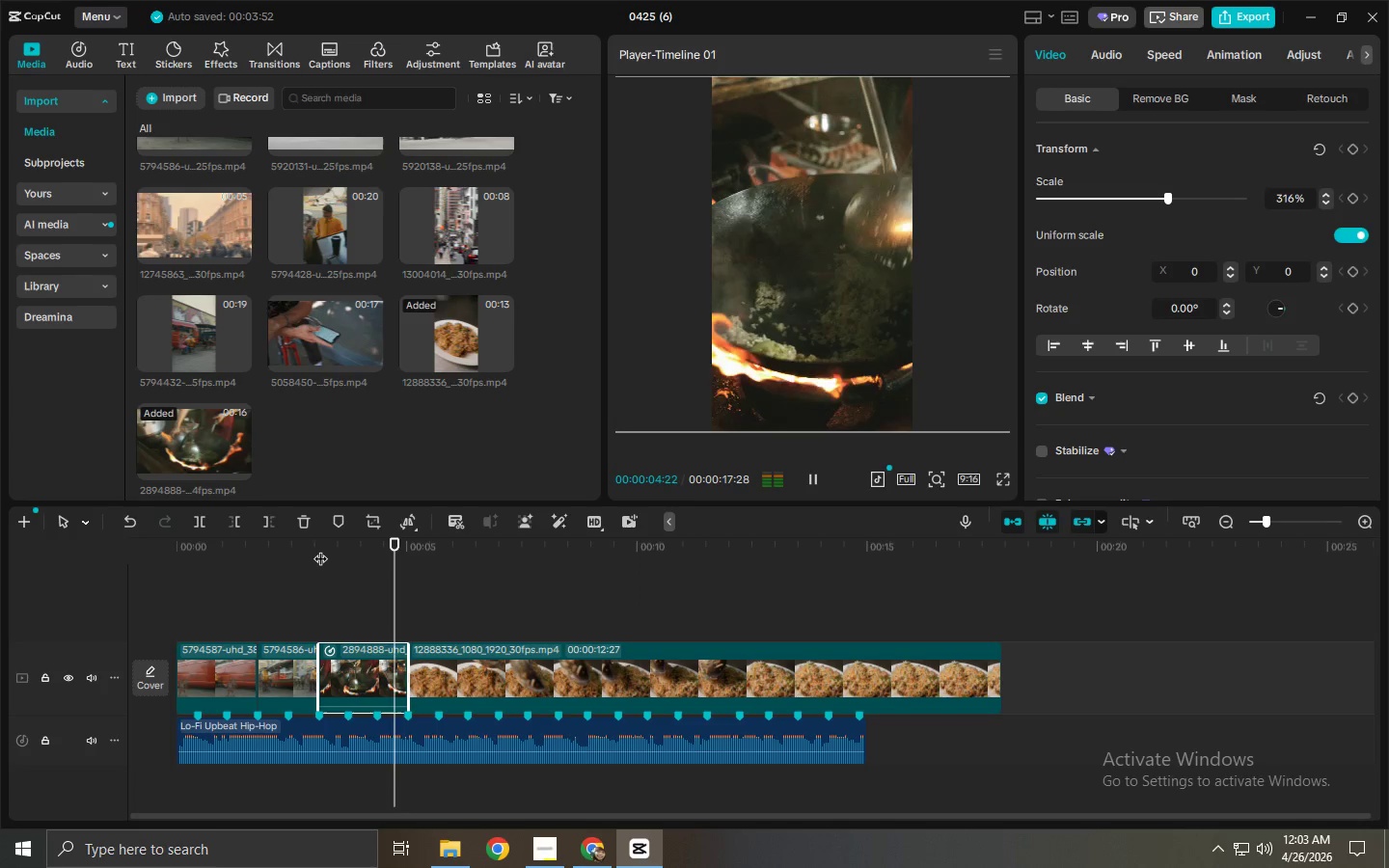 
key(Space)
 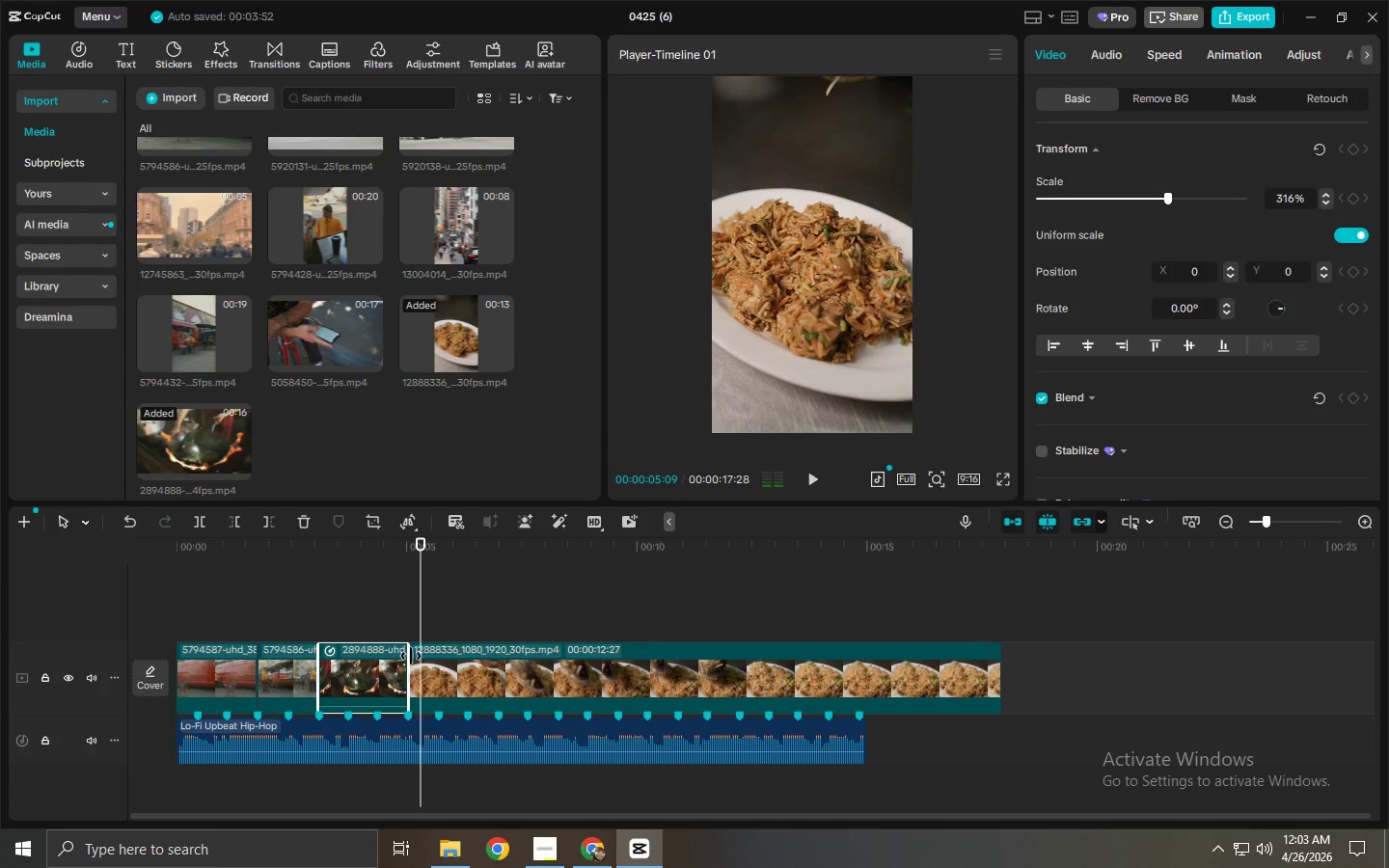 
left_click([392, 662])
 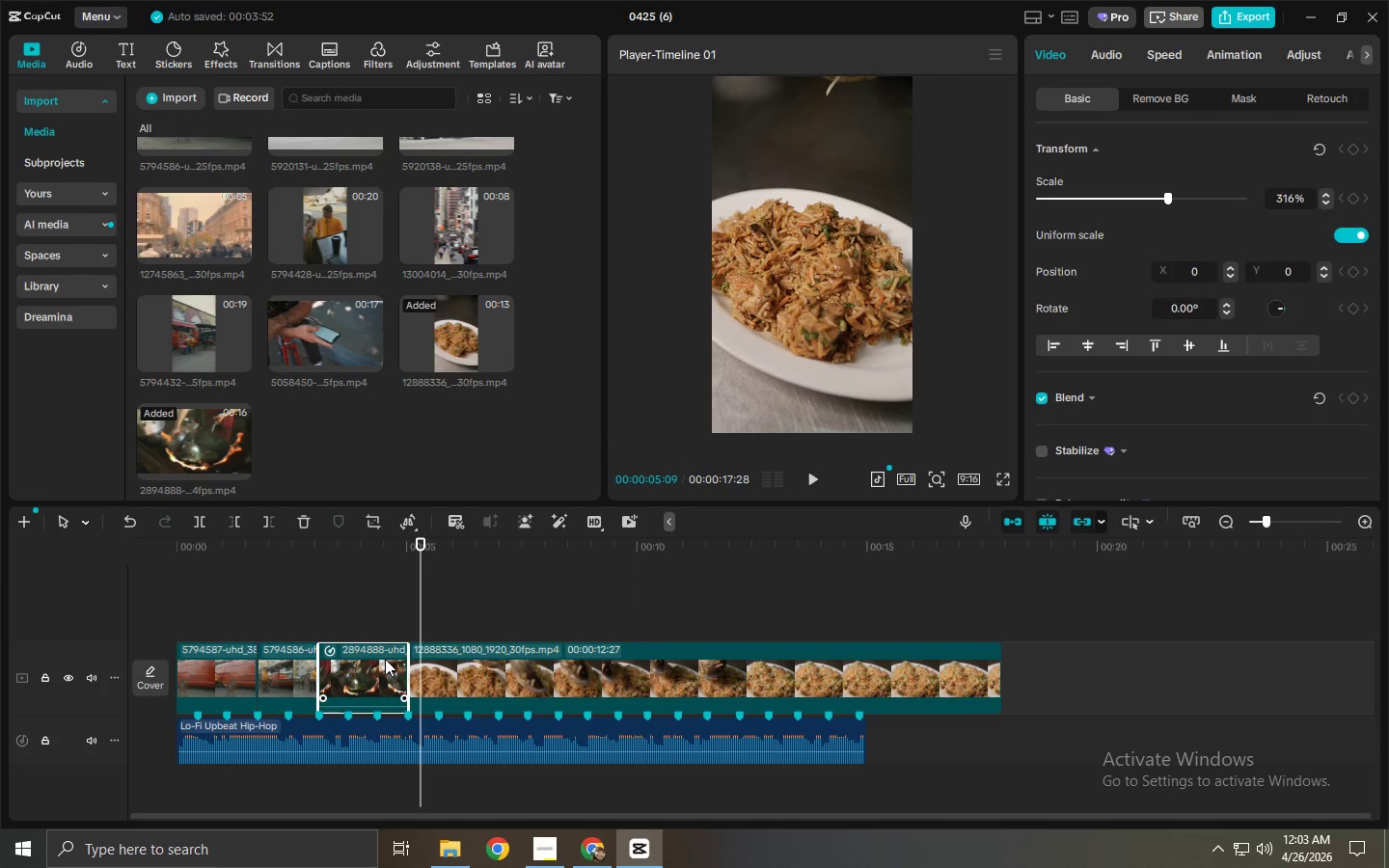 
right_click([385, 659])
 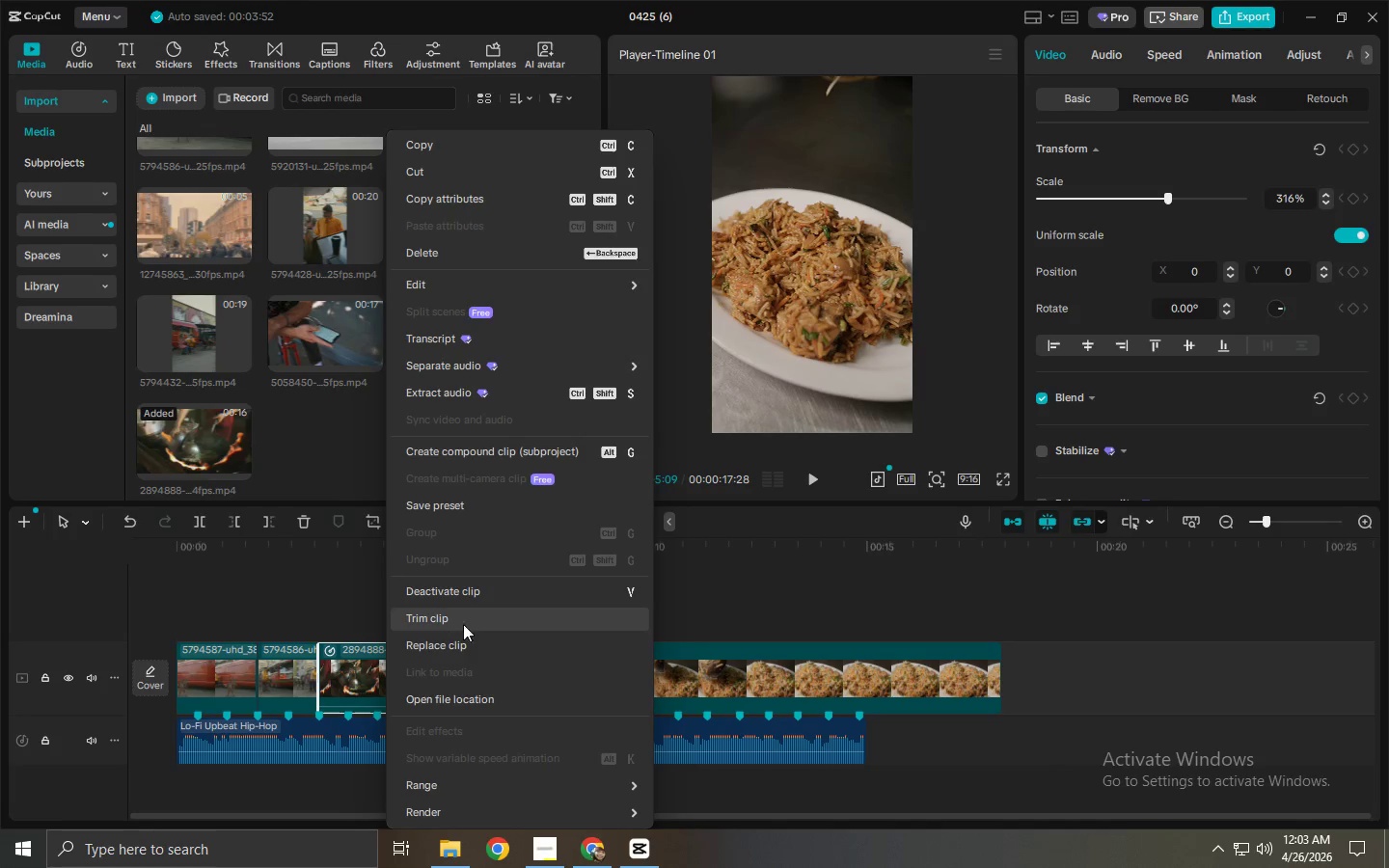 
left_click([478, 610])
 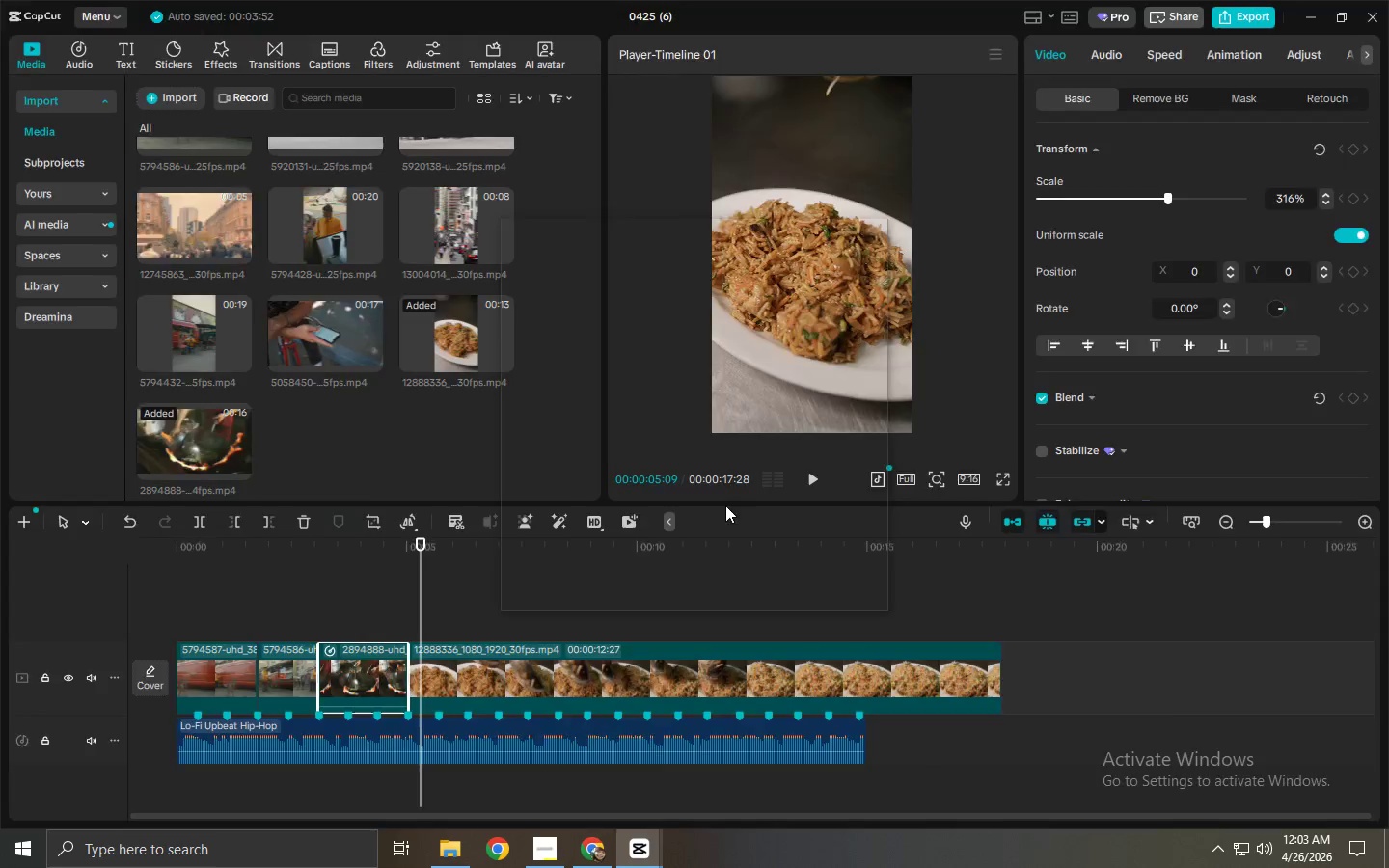 
left_click_drag(start_coordinate=[746, 502], to_coordinate=[576, 511])
 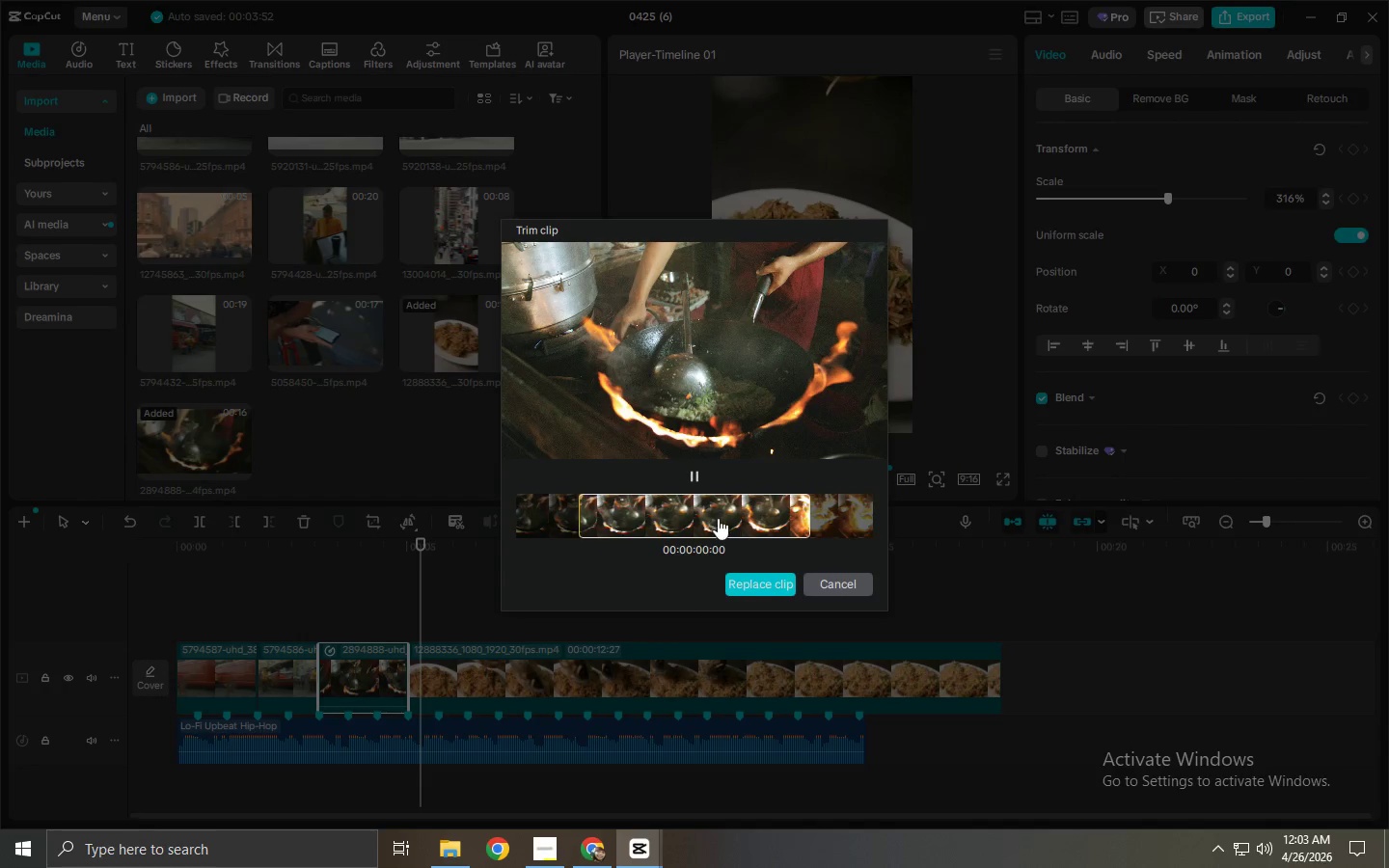 
left_click_drag(start_coordinate=[721, 517], to_coordinate=[559, 531])
 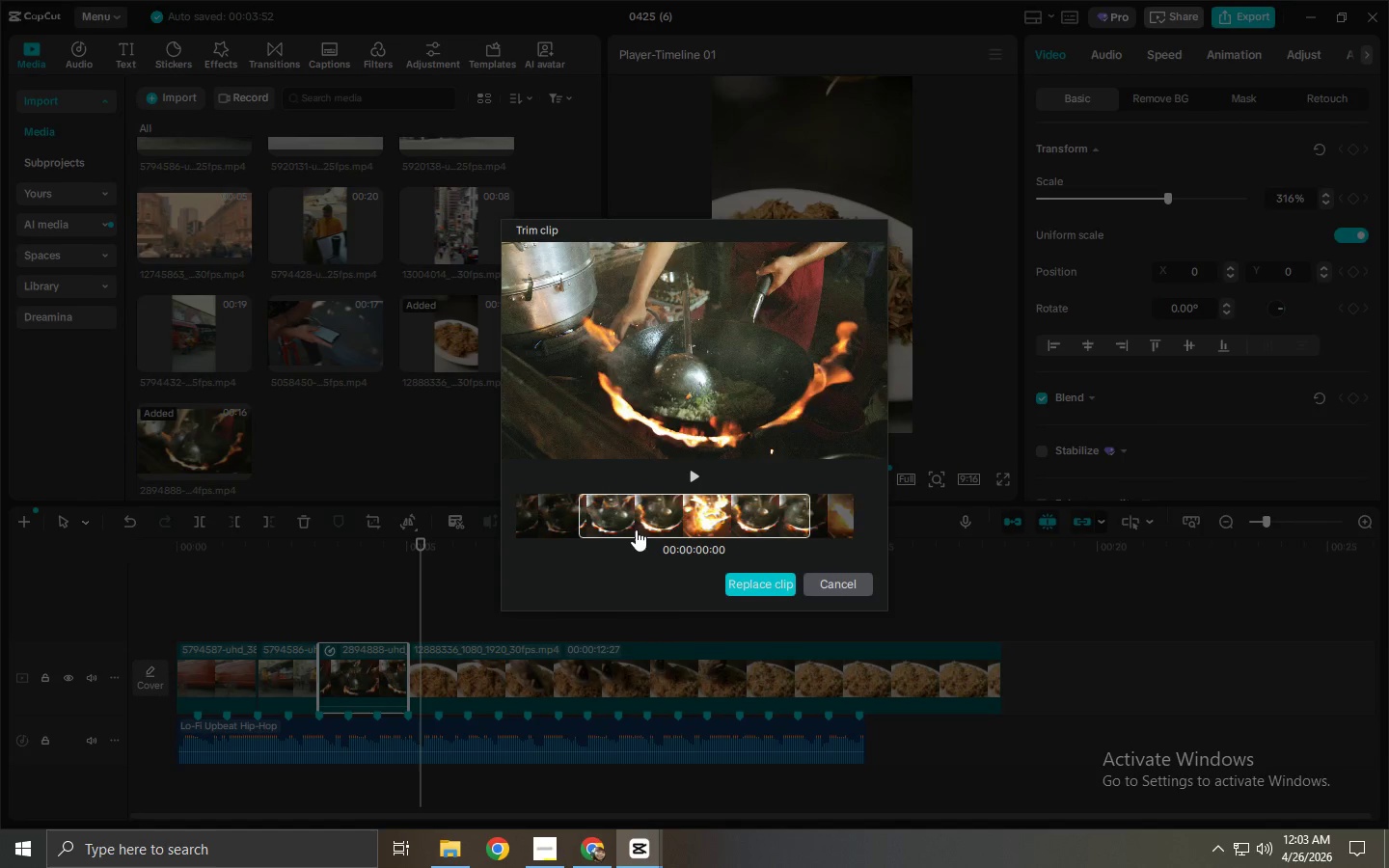 
left_click_drag(start_coordinate=[737, 528], to_coordinate=[551, 529])
 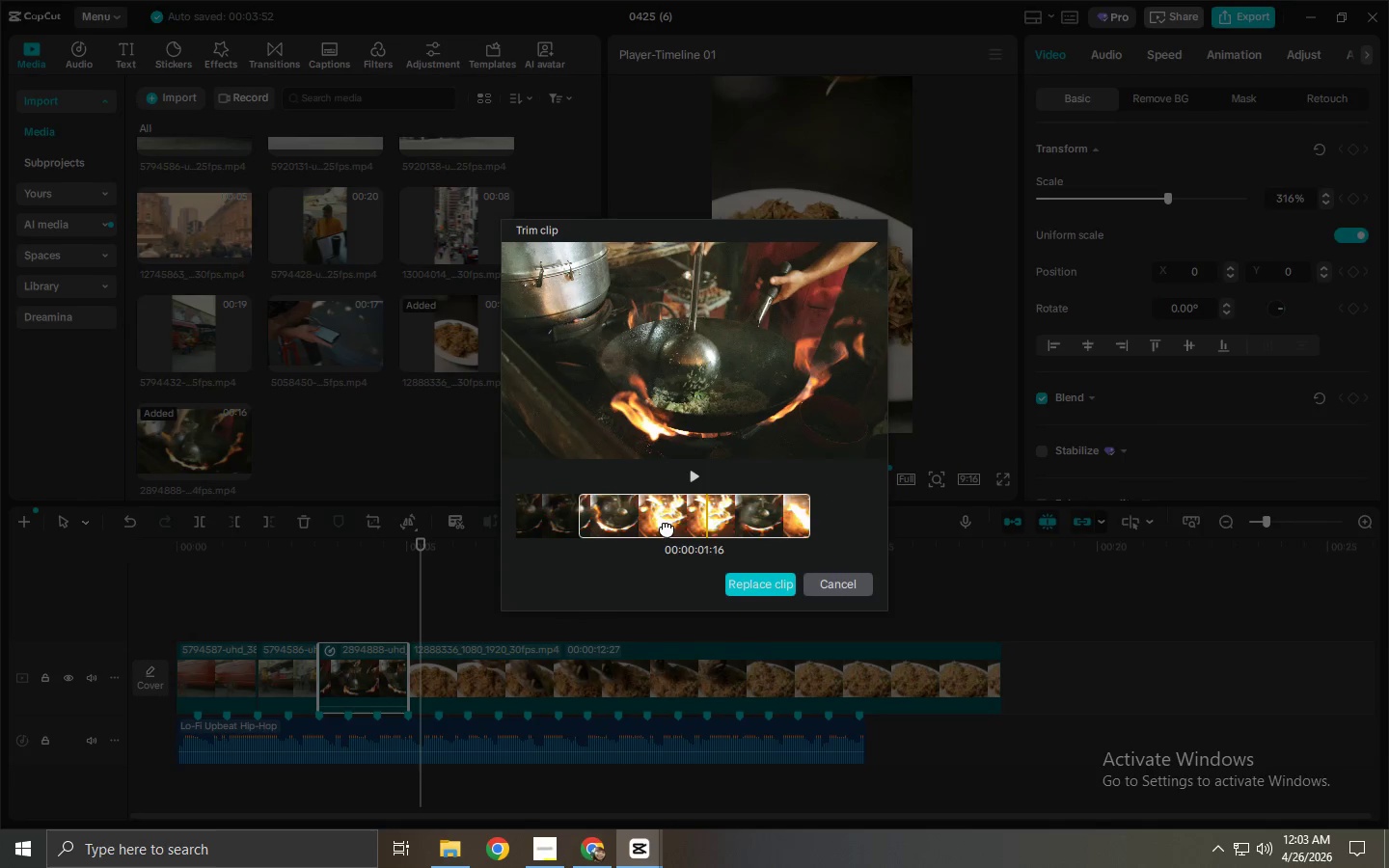 
left_click_drag(start_coordinate=[711, 527], to_coordinate=[605, 533])
 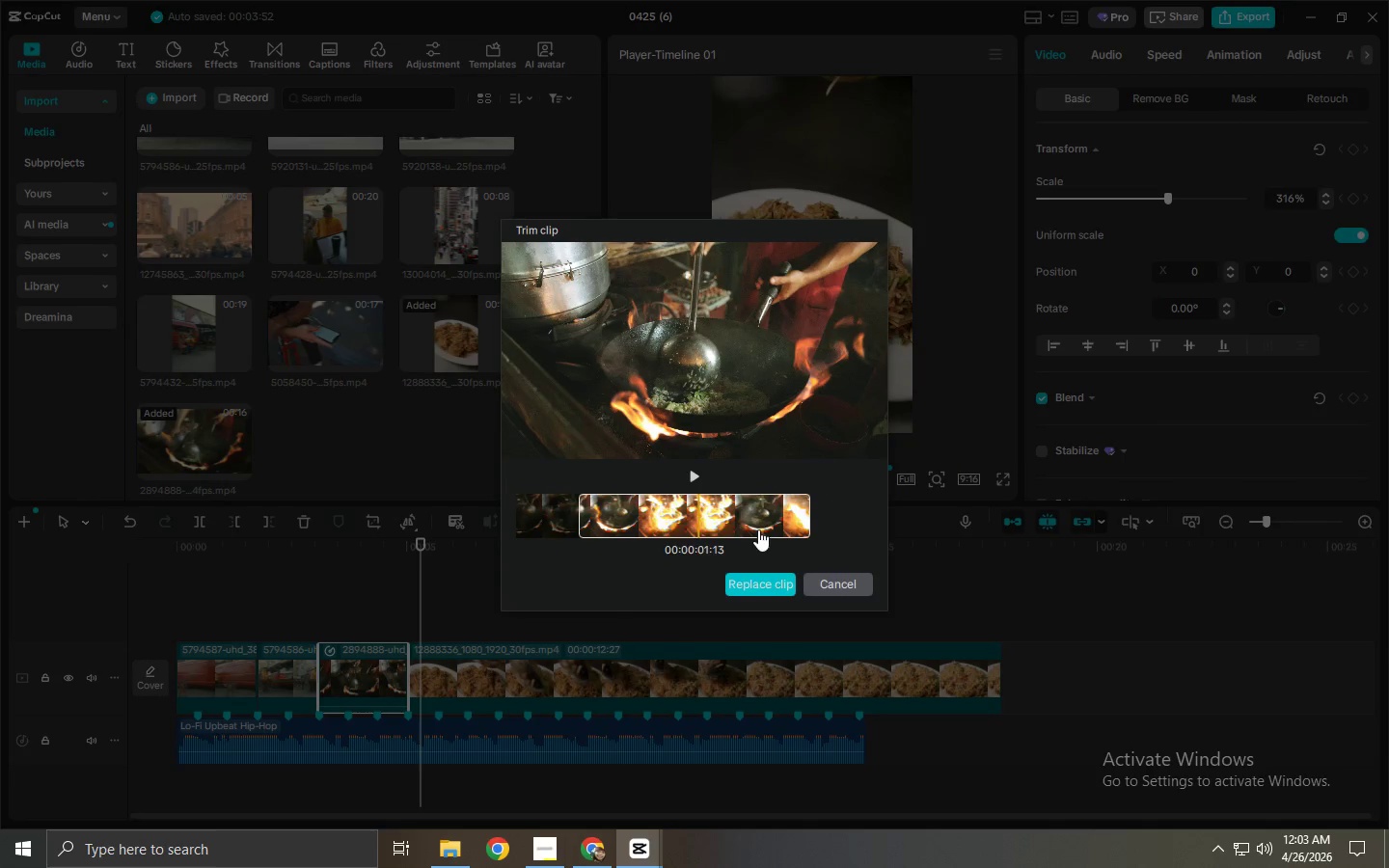 
left_click_drag(start_coordinate=[758, 529], to_coordinate=[669, 531])
 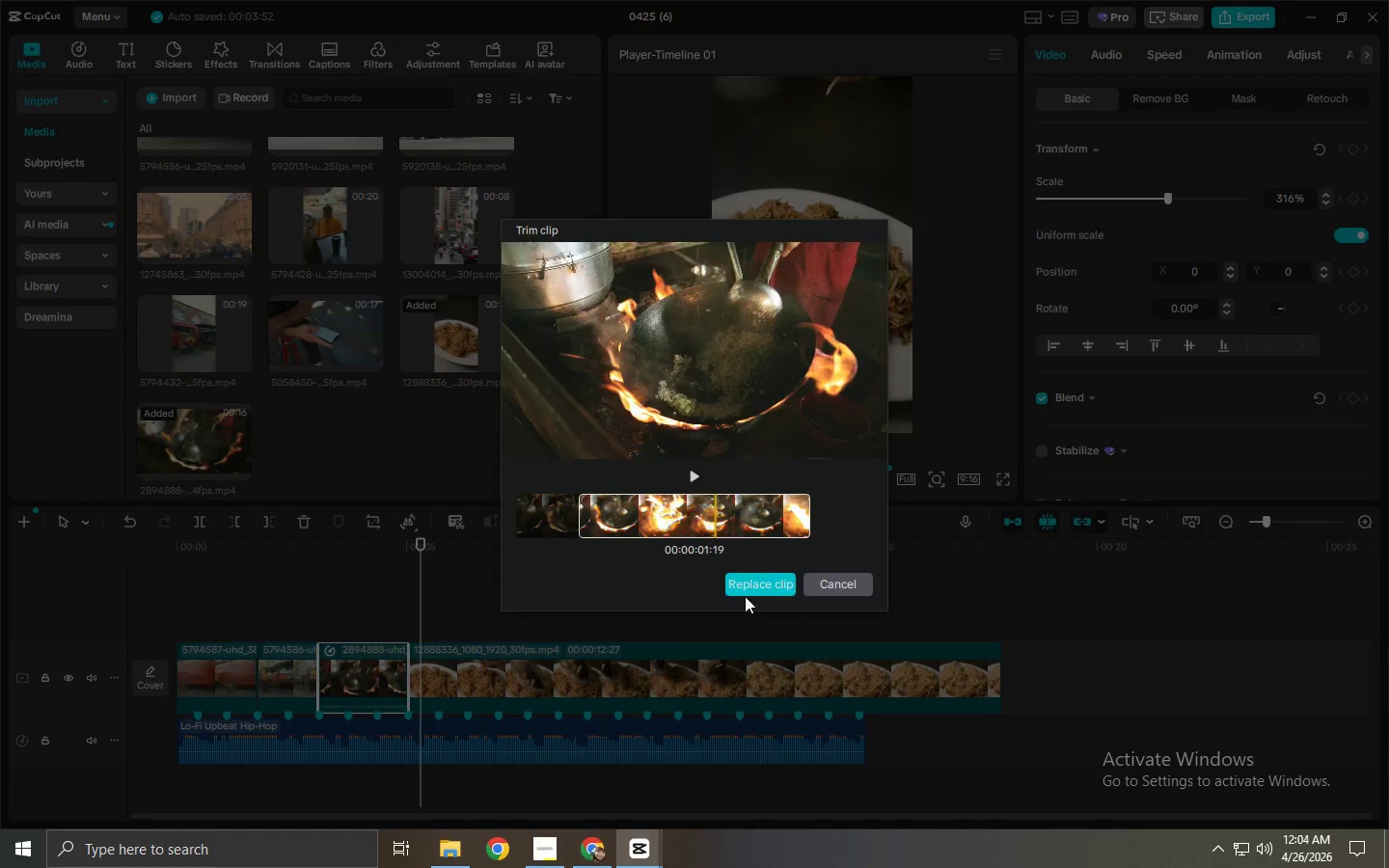 
left_click([765, 585])
 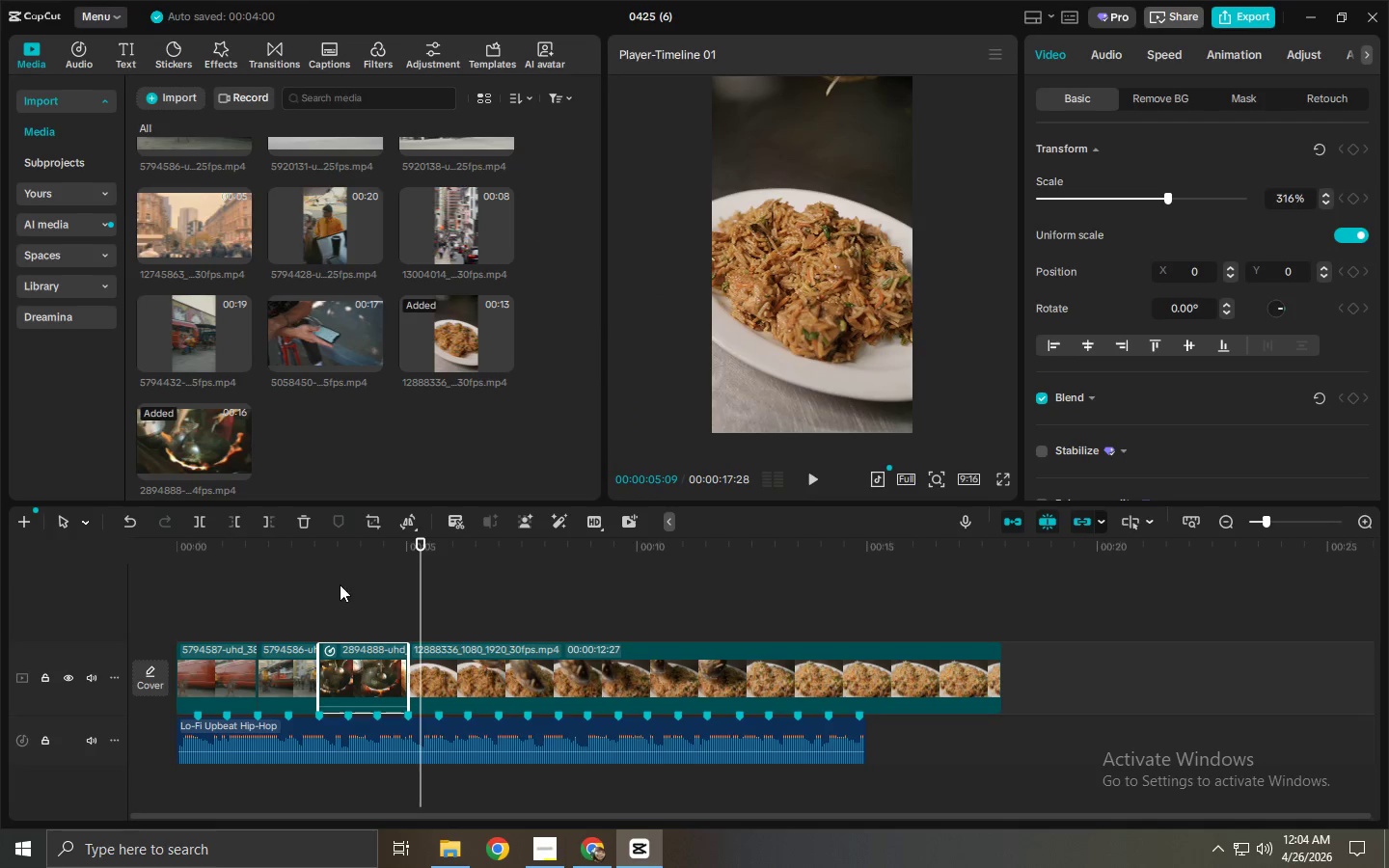 
left_click([321, 562])
 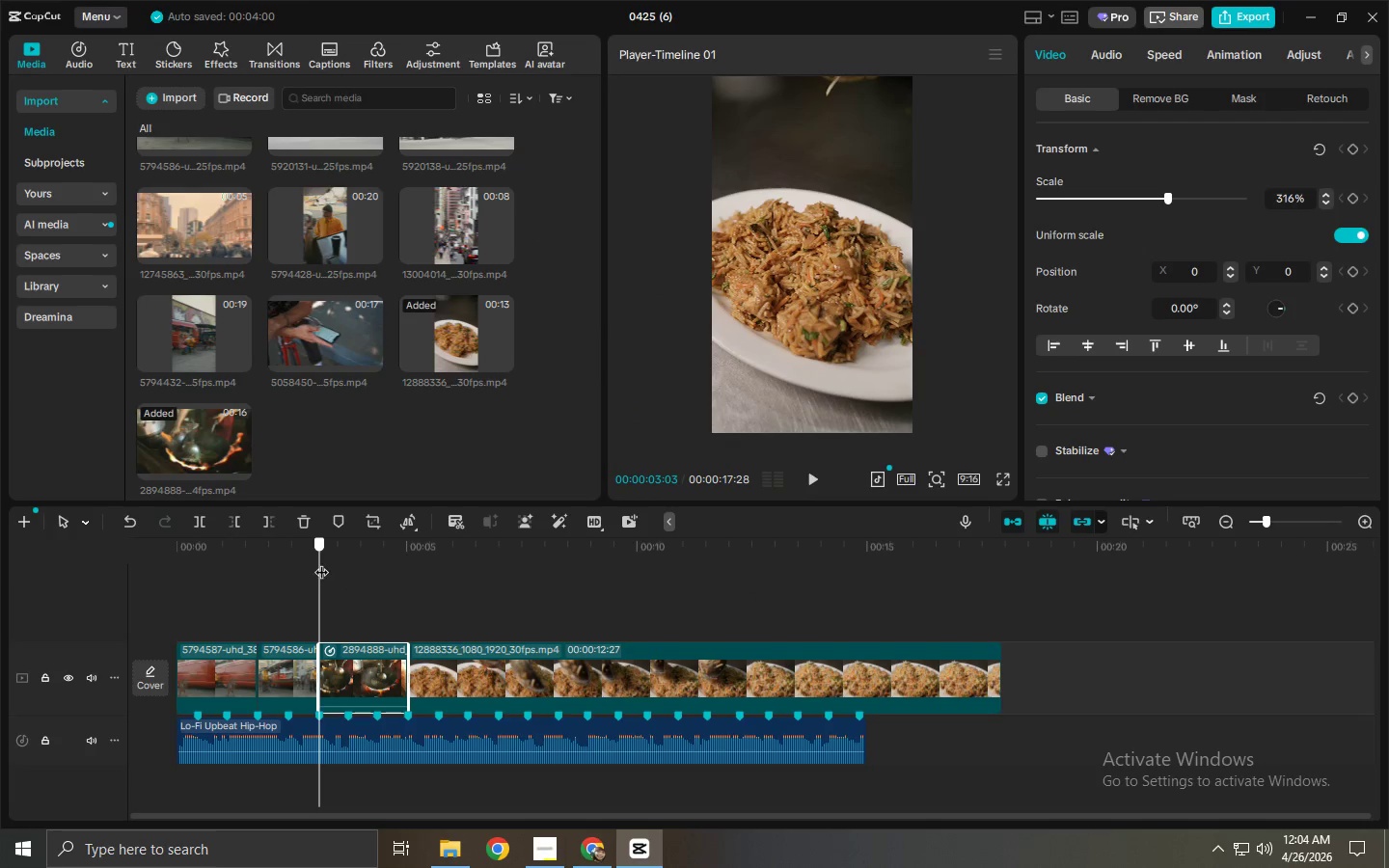 
key(Space)
 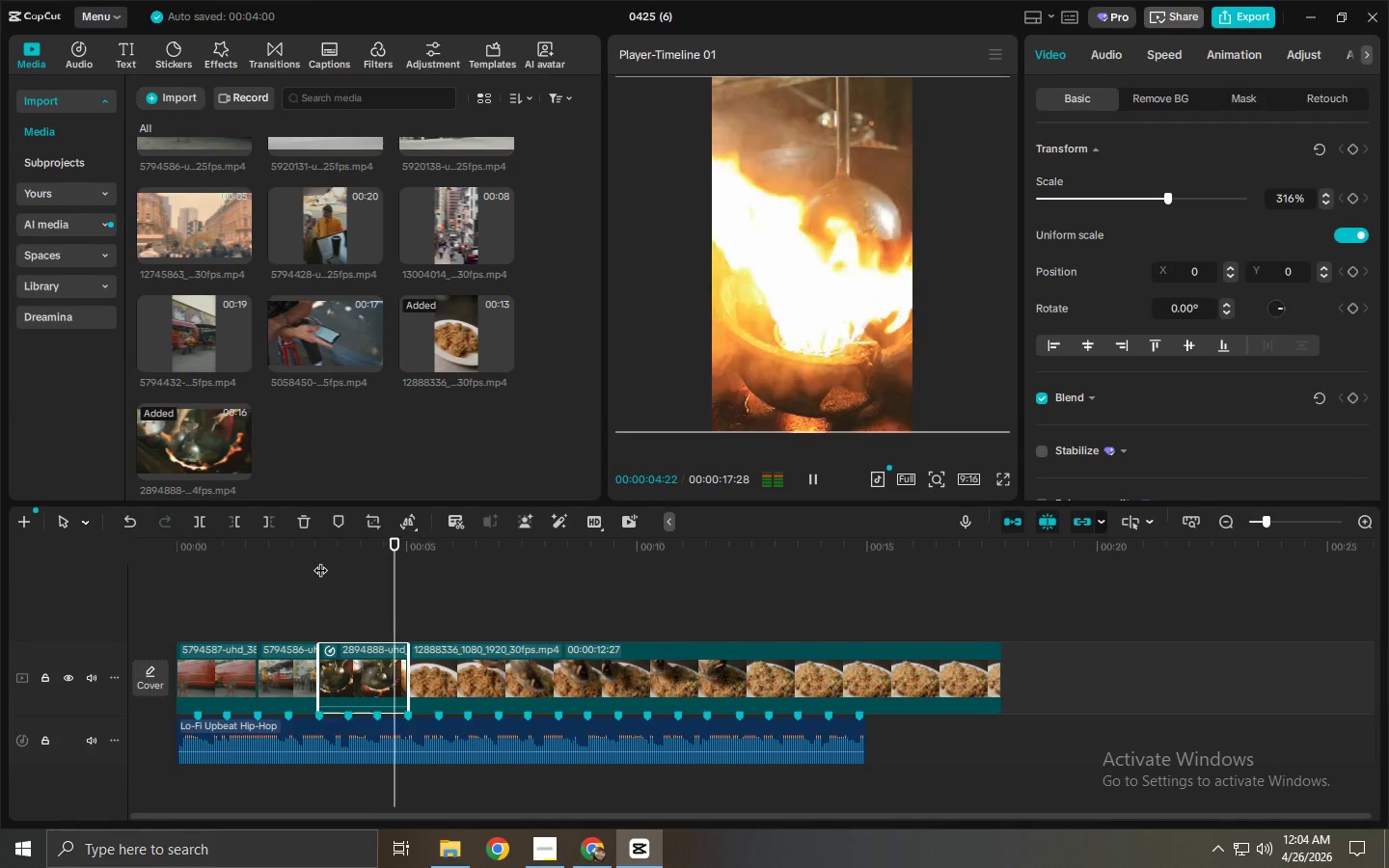 
key(Space)
 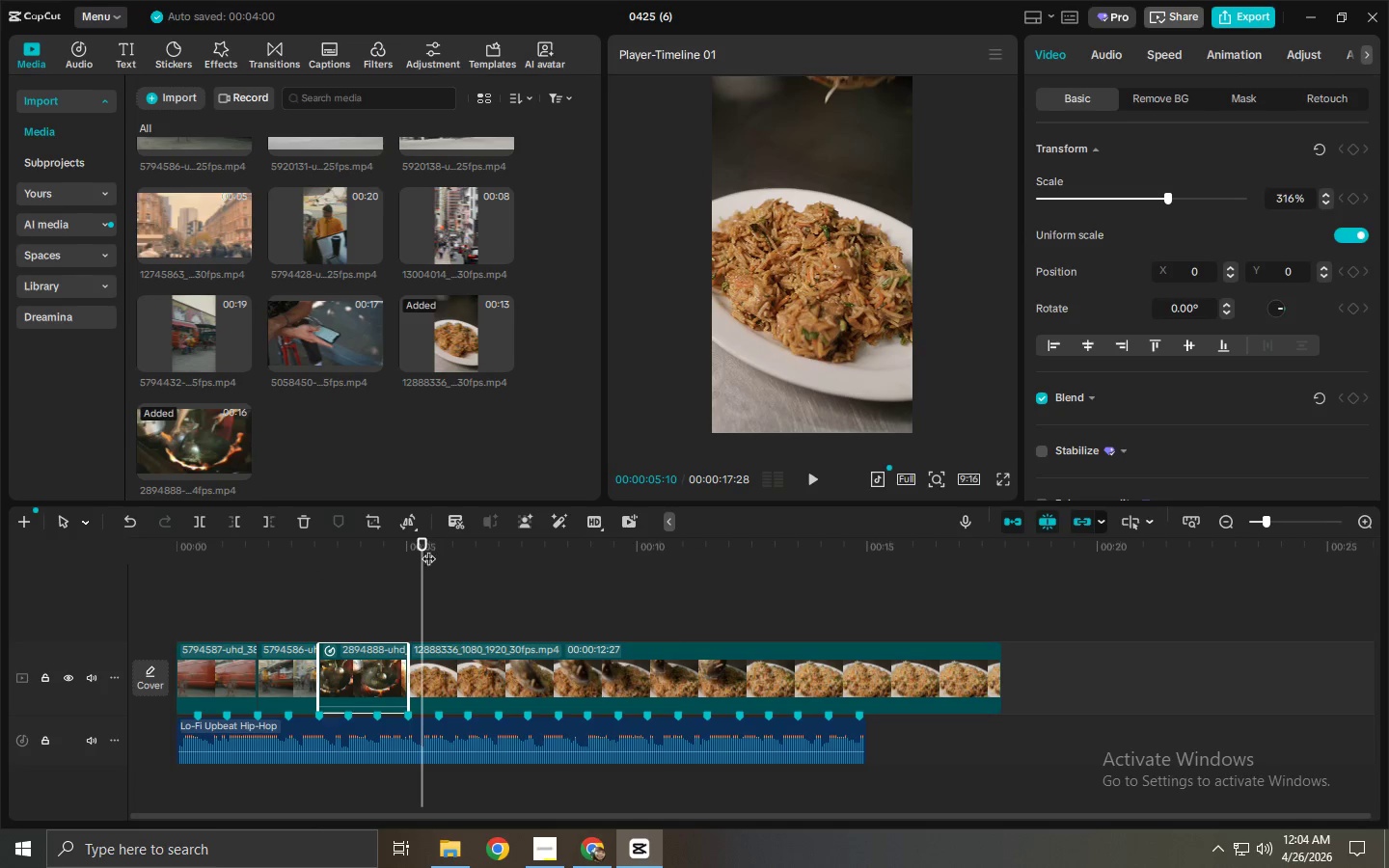 
key(Space)
 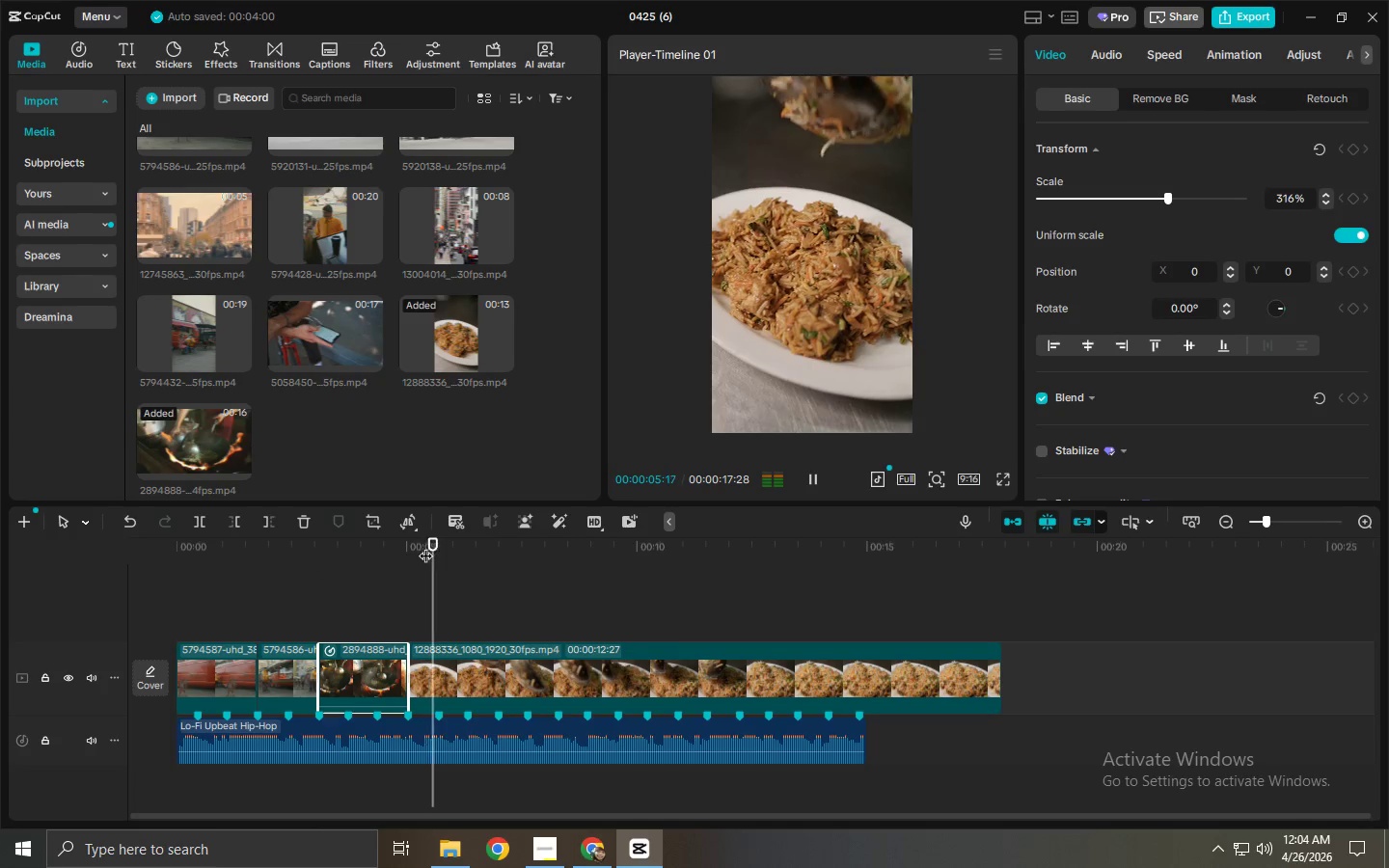 
key(Space)
 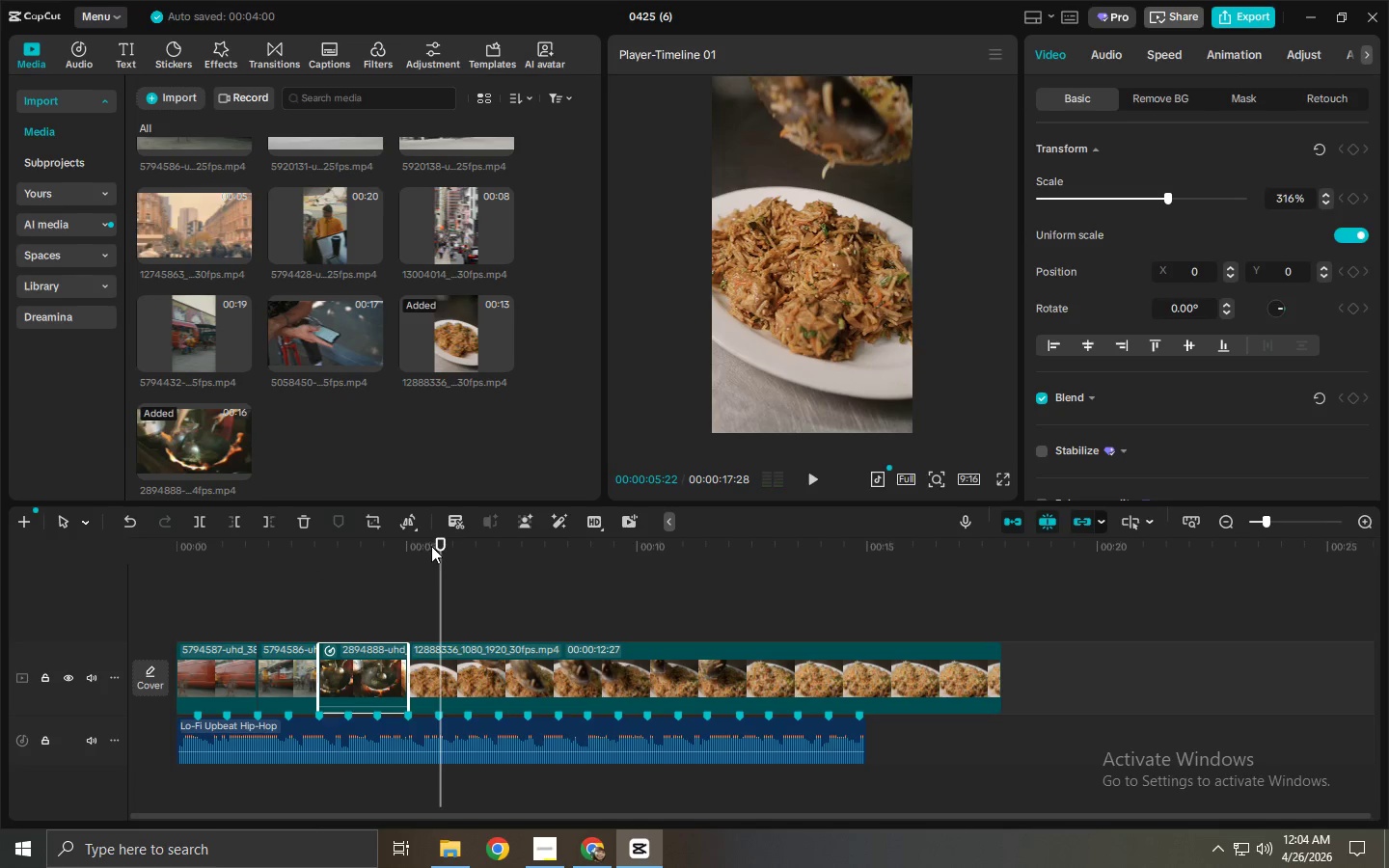 
left_click_drag(start_coordinate=[436, 546], to_coordinate=[524, 571])
 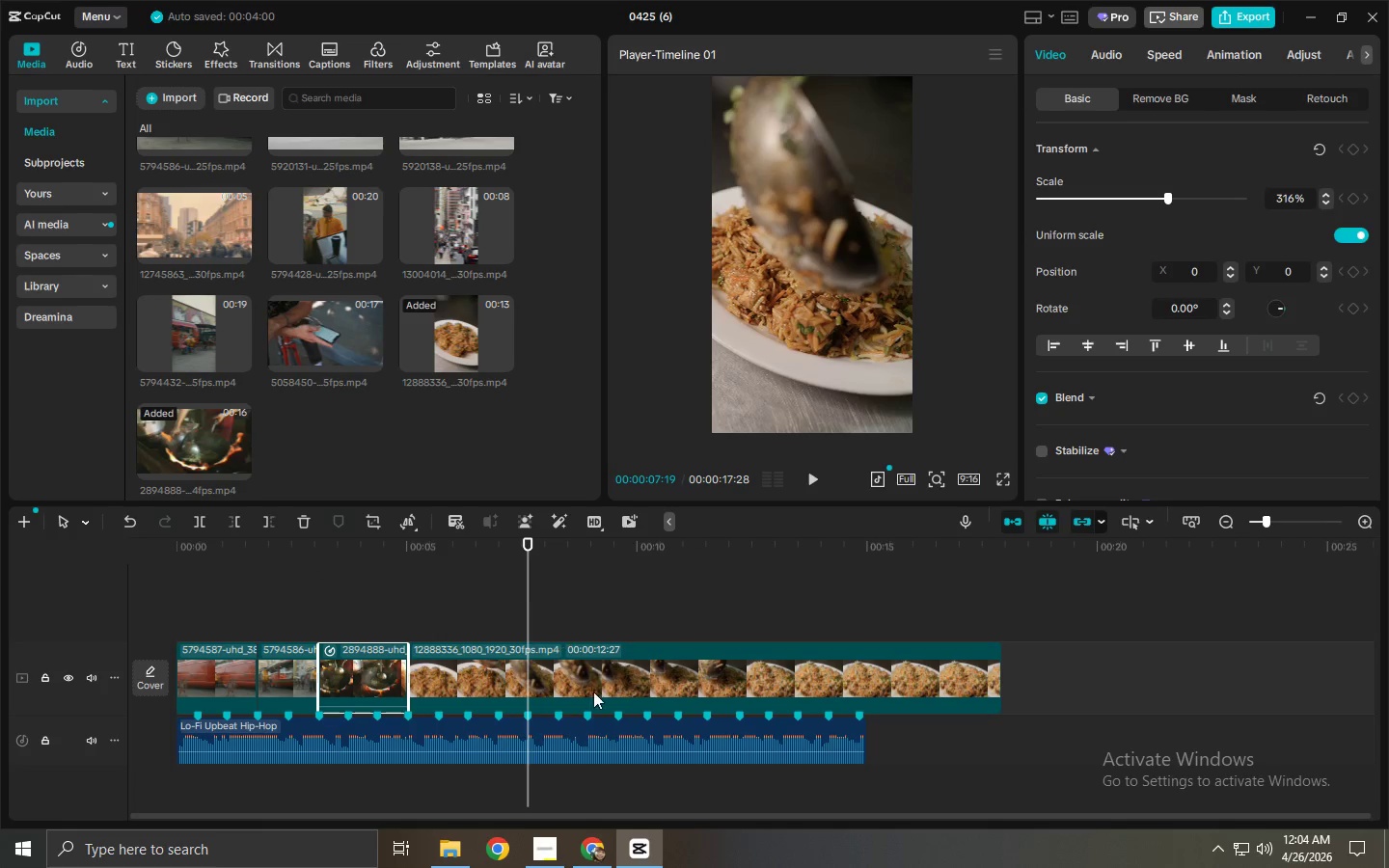 
left_click([593, 692])
 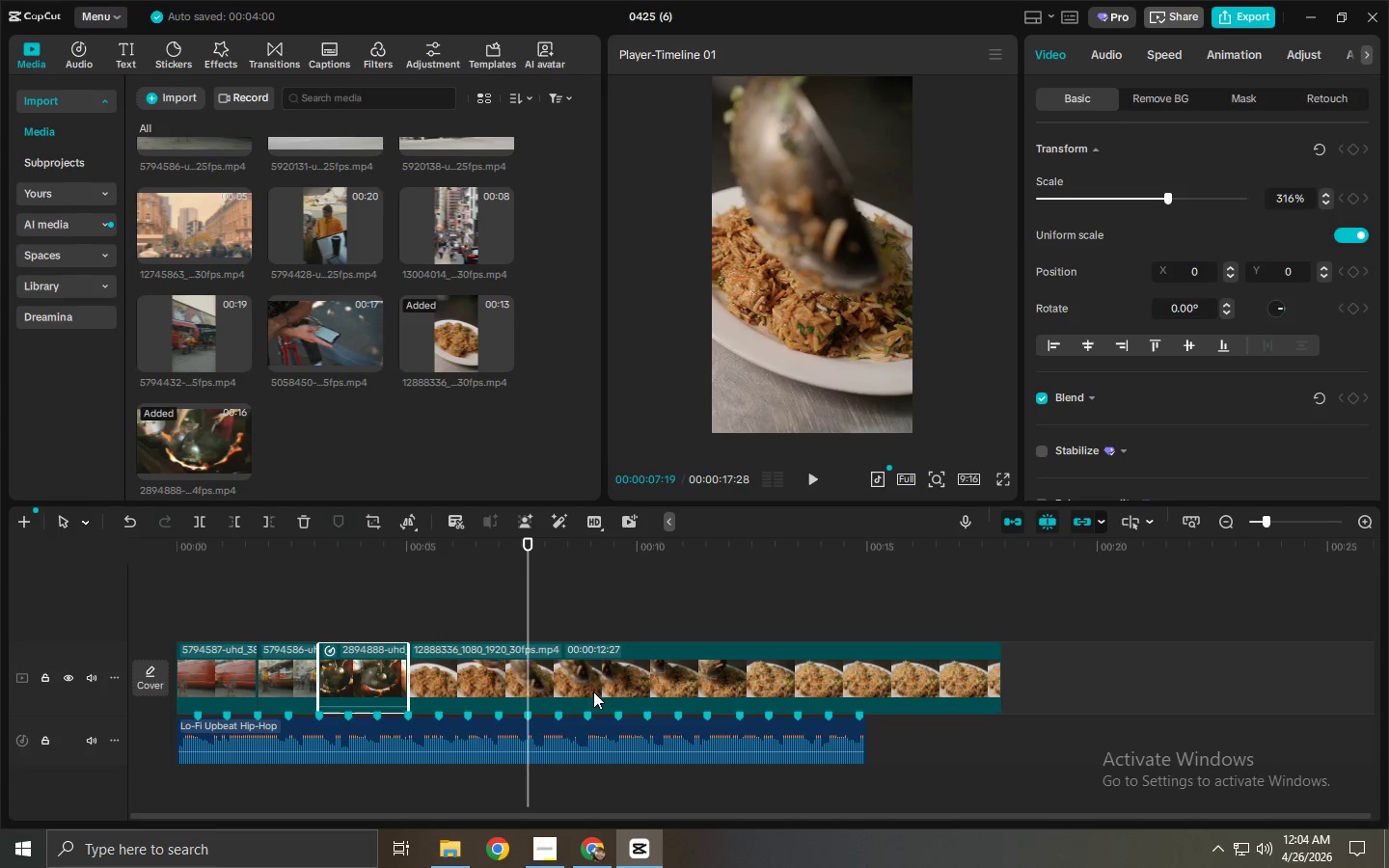 
key(Control+ControlLeft)
 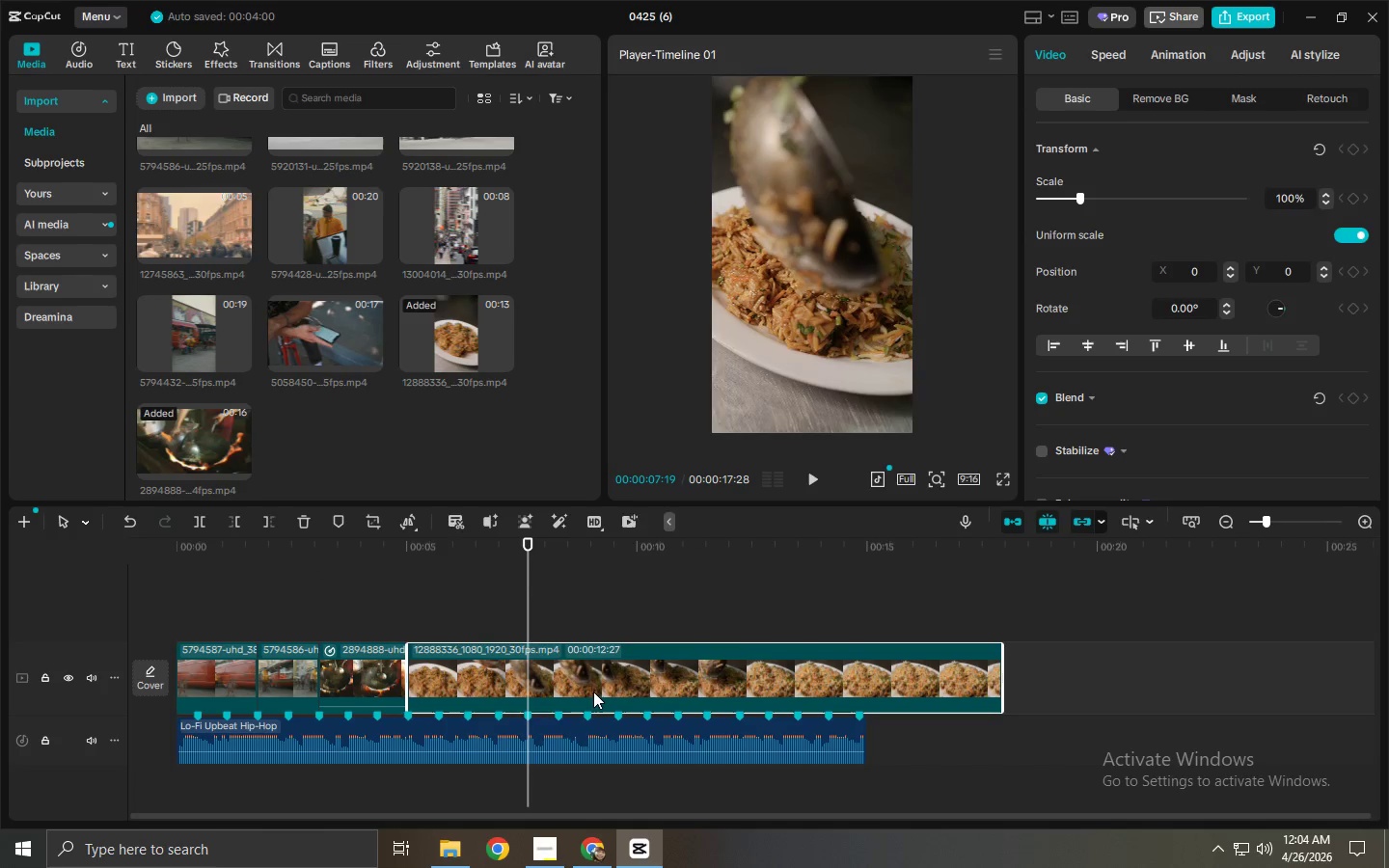 
key(Control+B)
 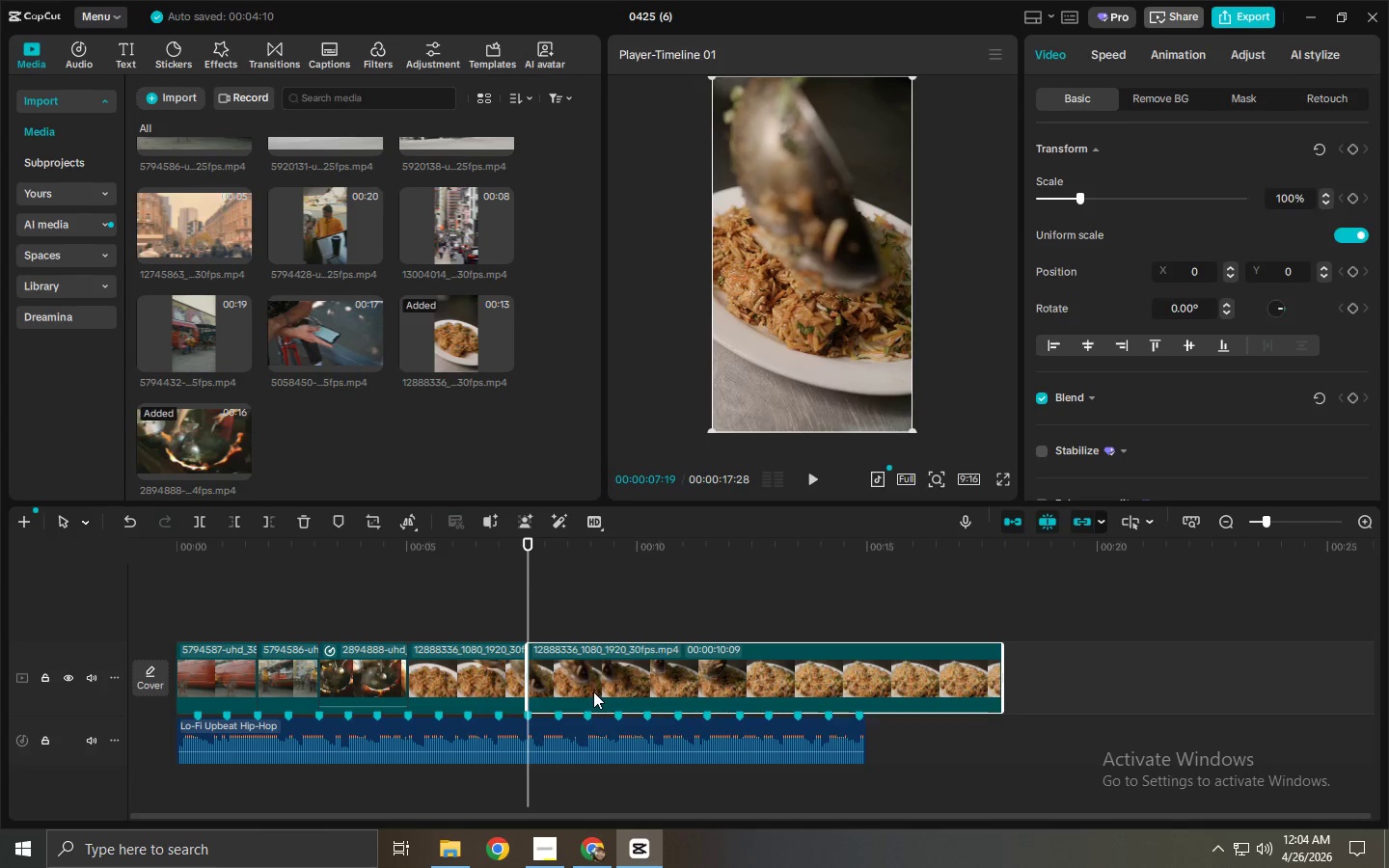 
left_click([593, 692])
 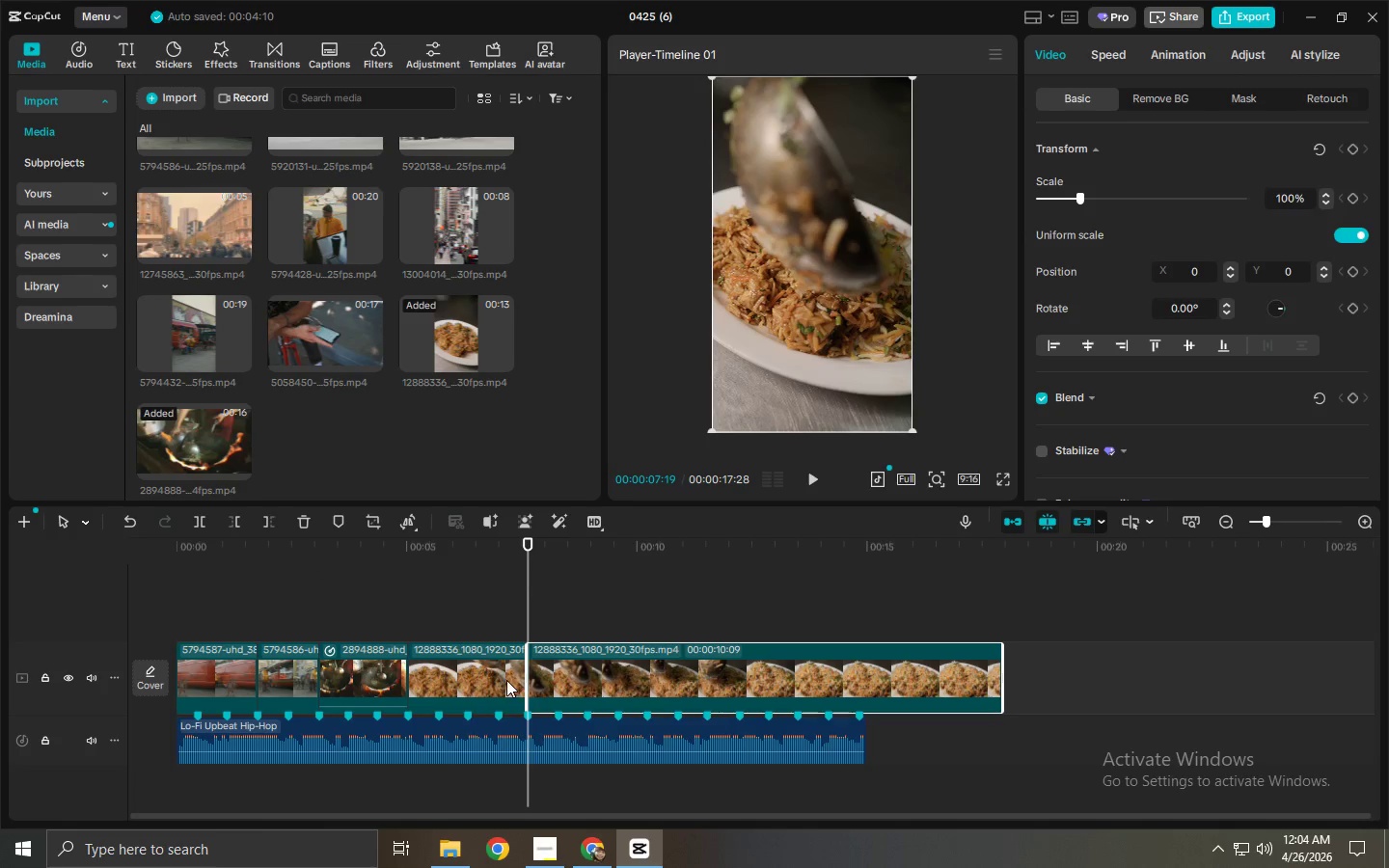 
key(Delete)
 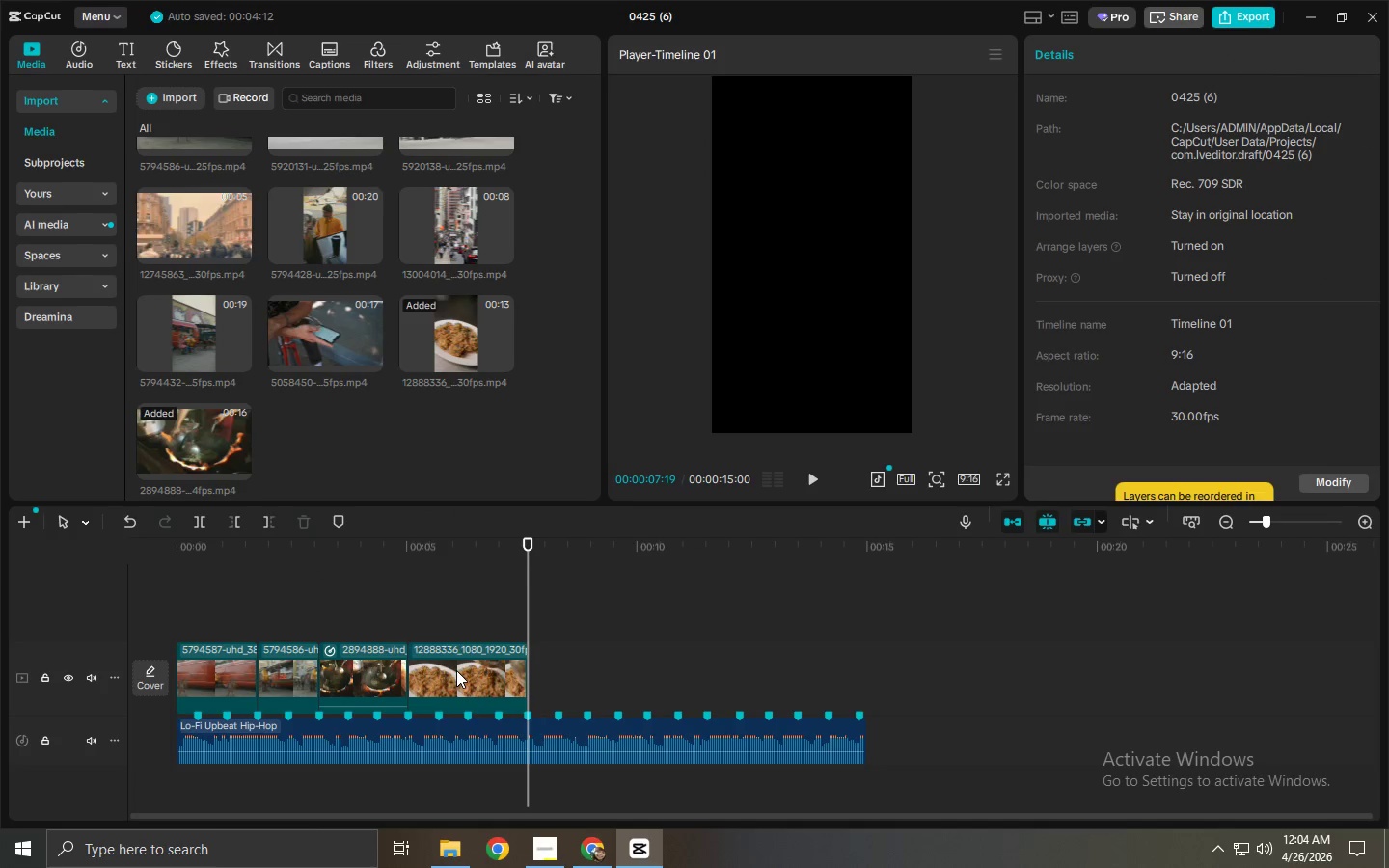 
left_click([456, 670])
 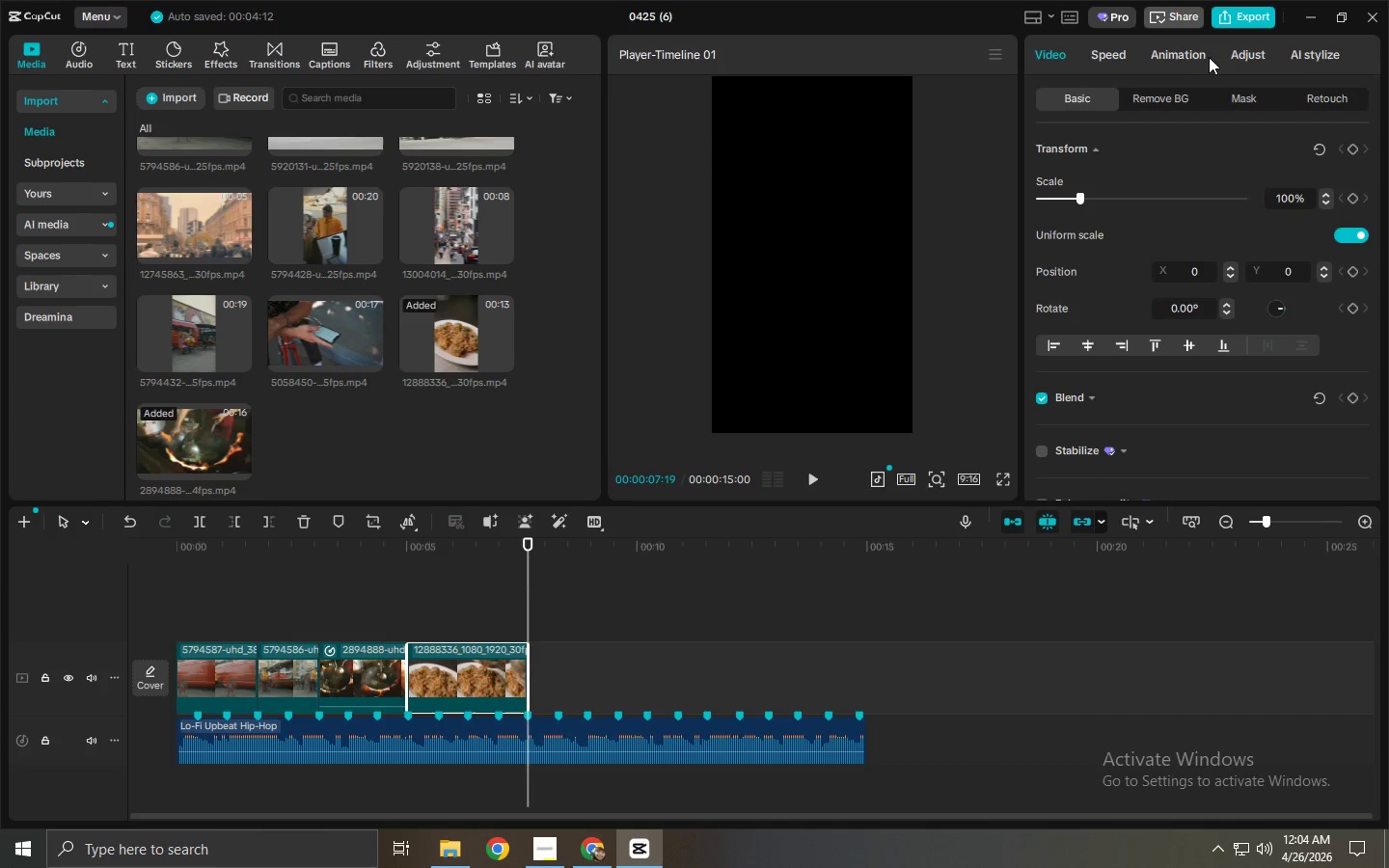 
left_click([1114, 53])
 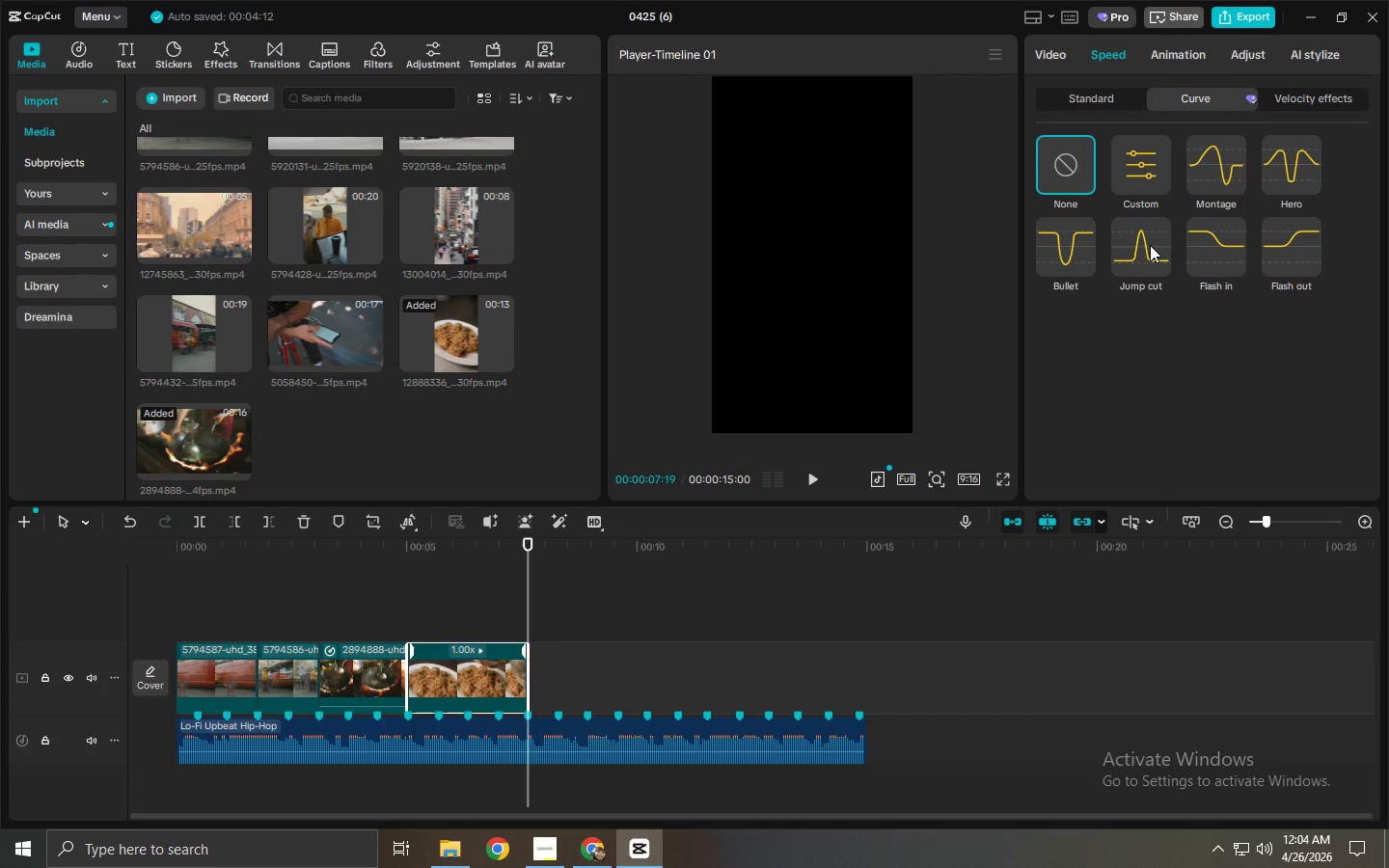 
left_click([1135, 248])
 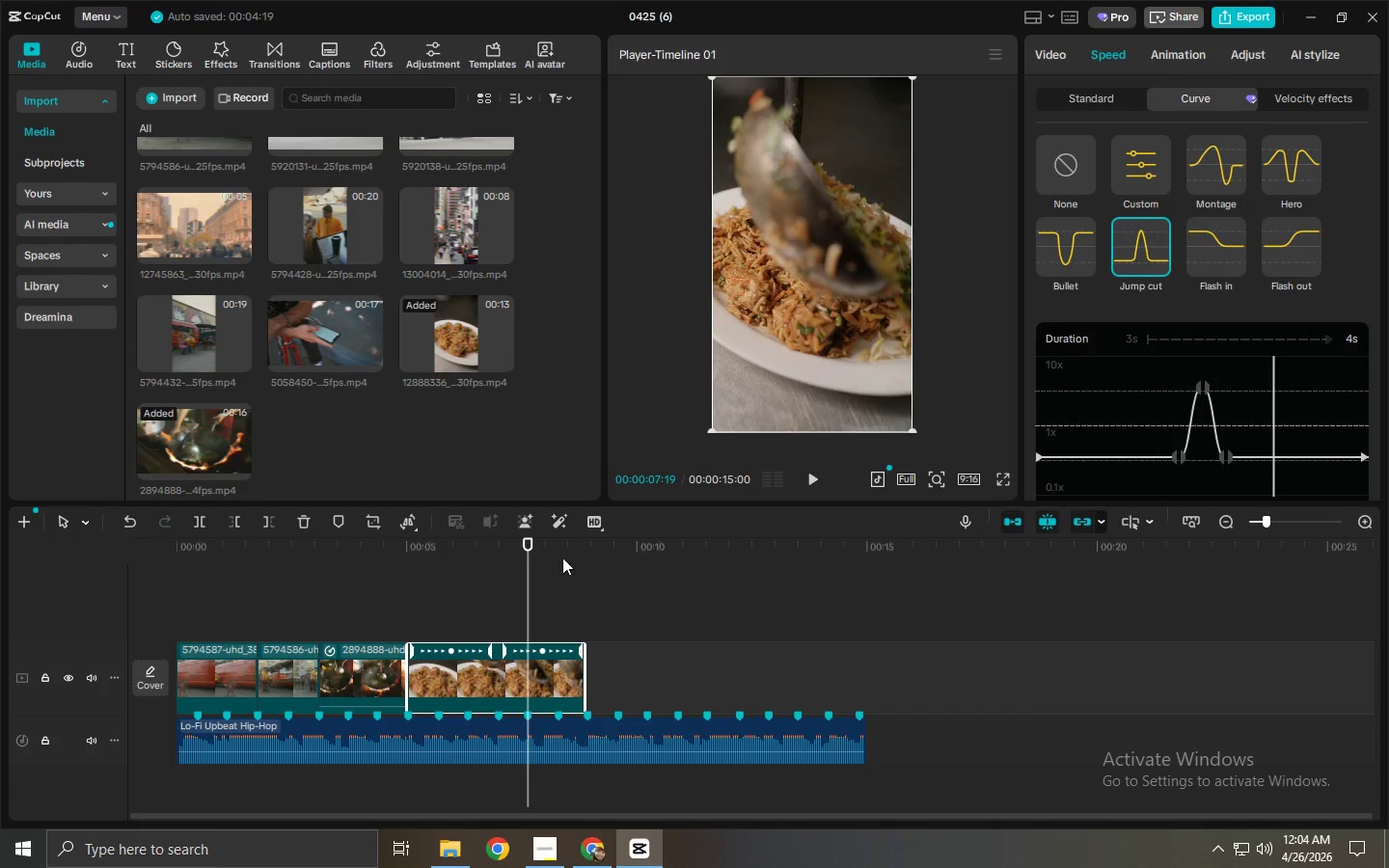 
left_click_drag(start_coordinate=[443, 555], to_coordinate=[412, 556])
 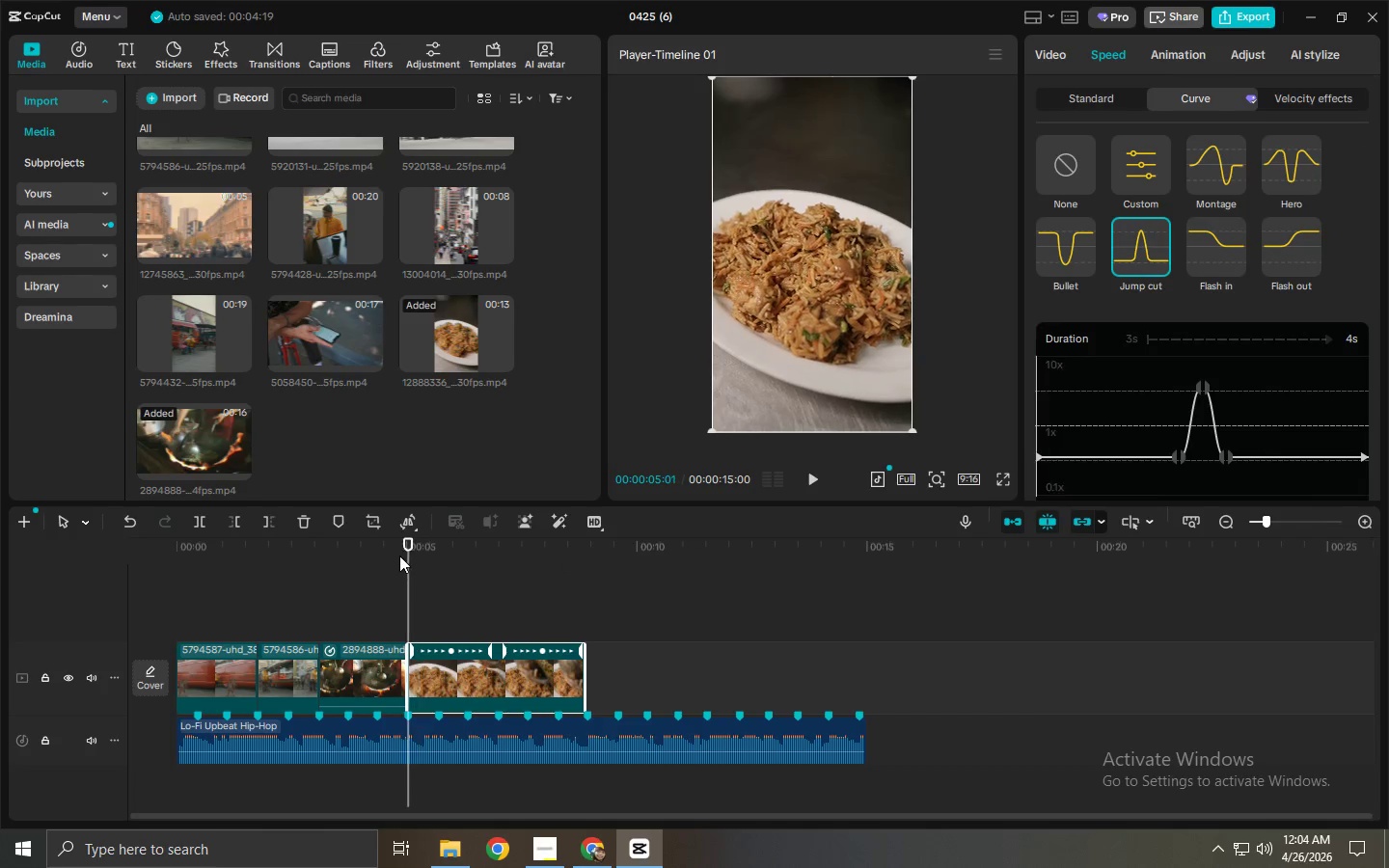 
key(Space)
 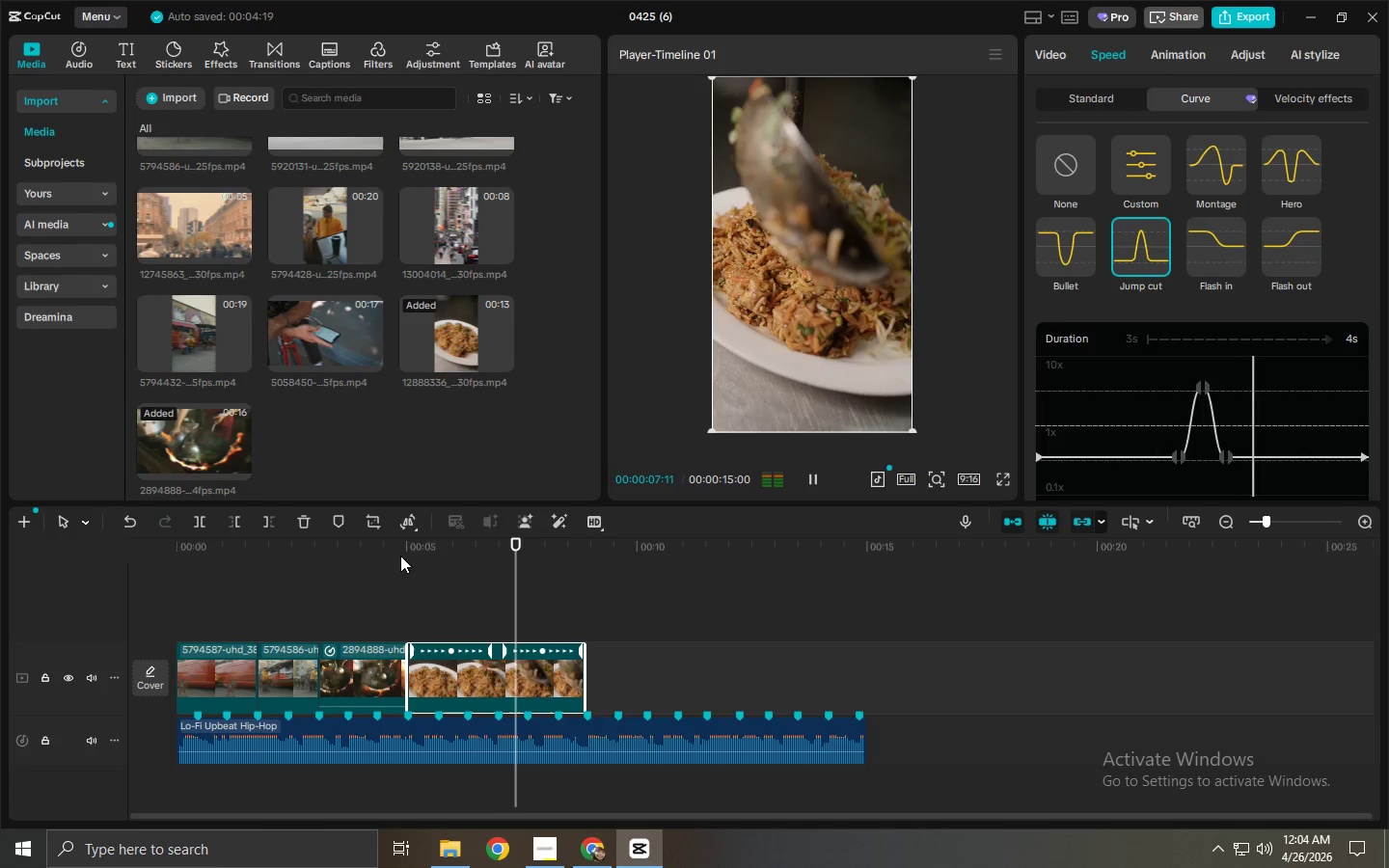 
key(Space)
 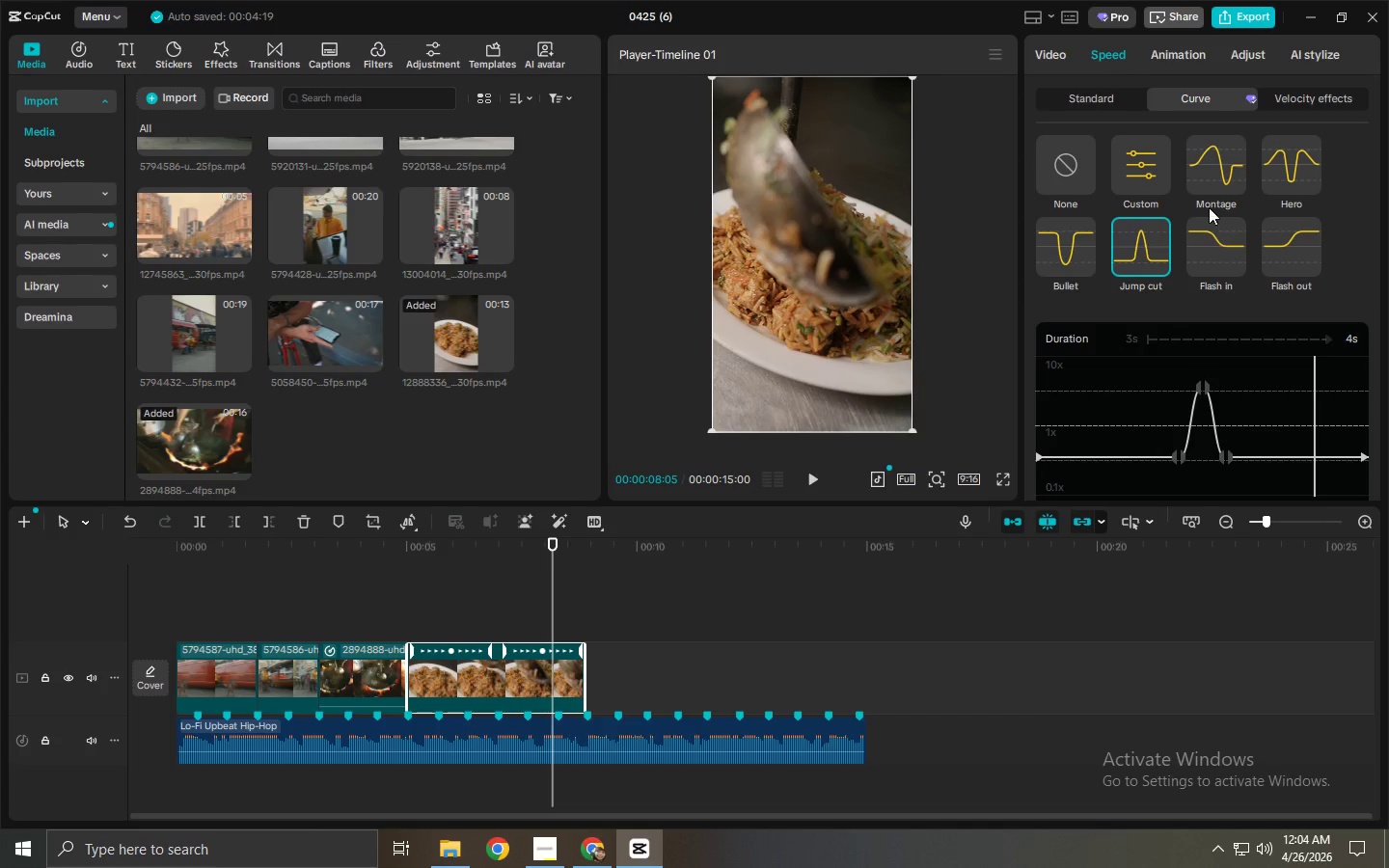 
left_click([1273, 176])
 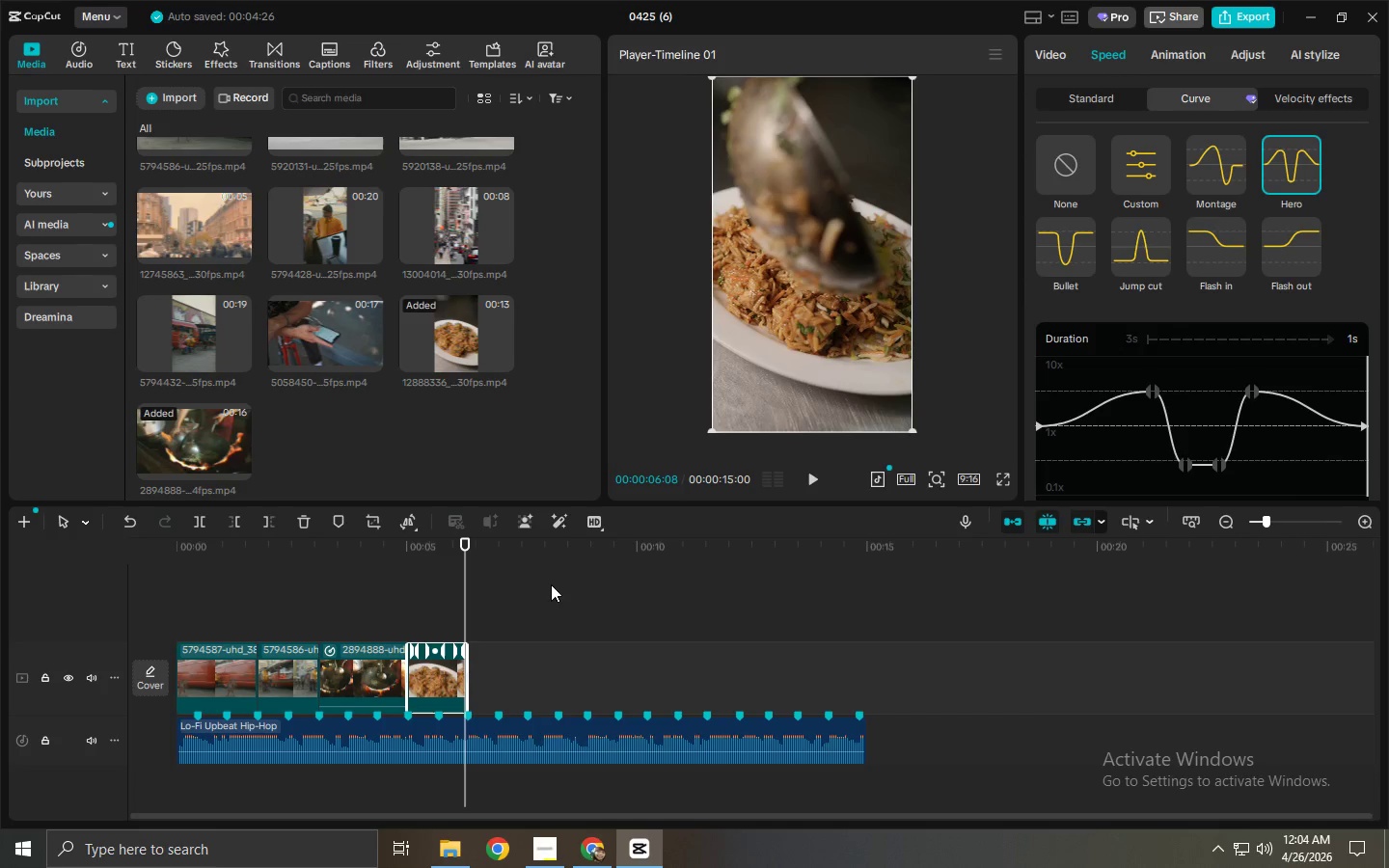 
left_click([1215, 165])
 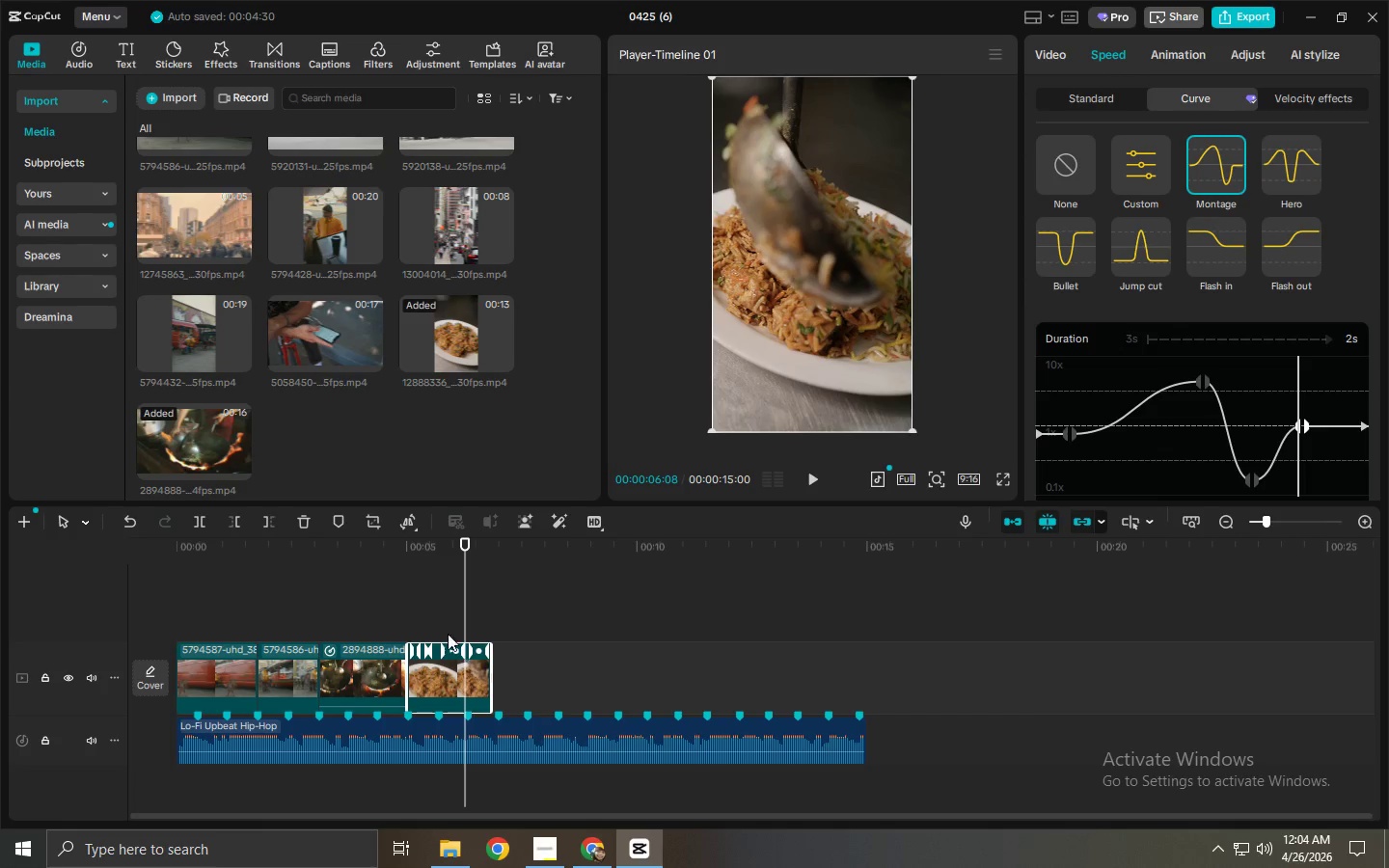 
left_click_drag(start_coordinate=[407, 557], to_coordinate=[402, 556])
 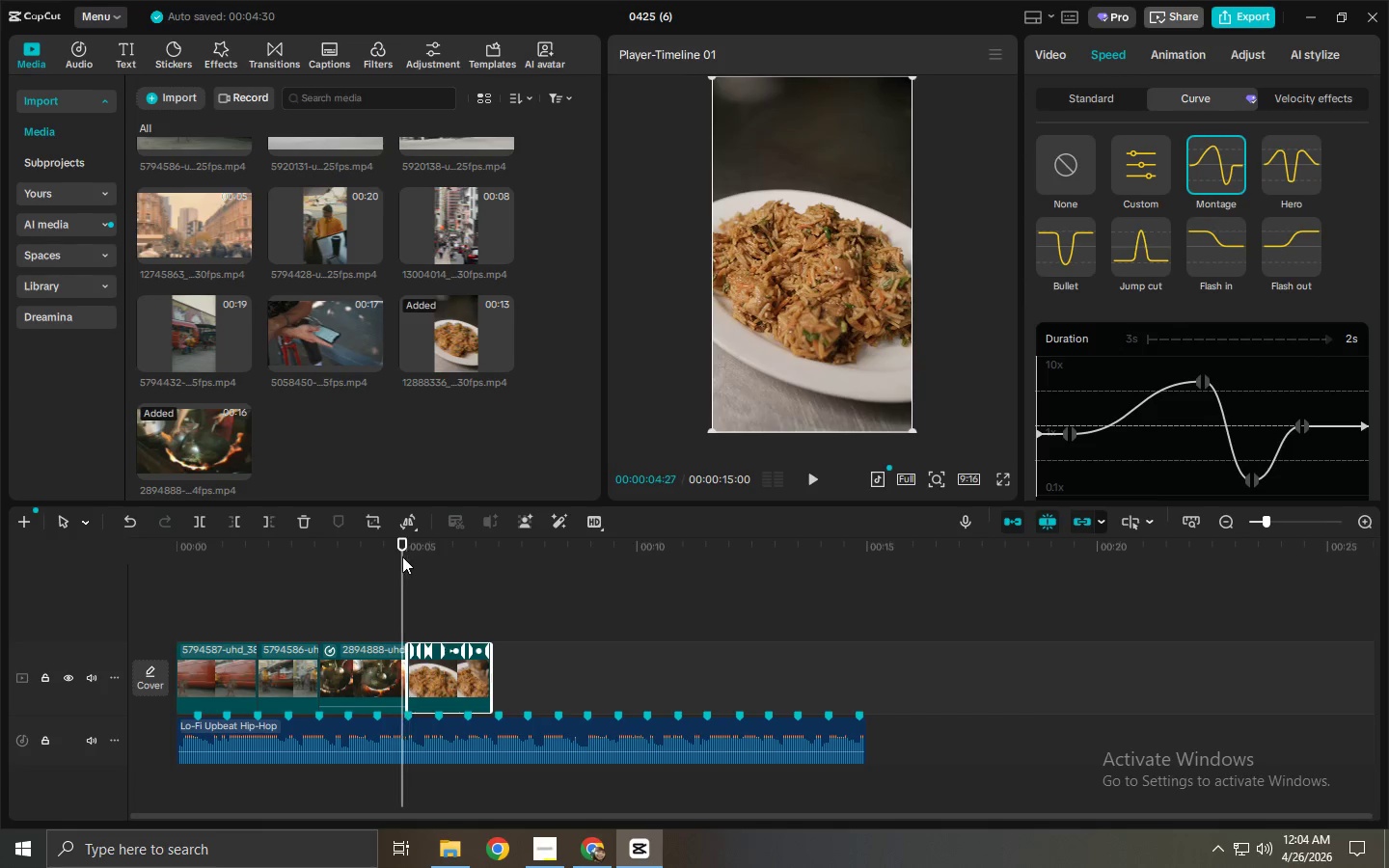 
key(Space)
 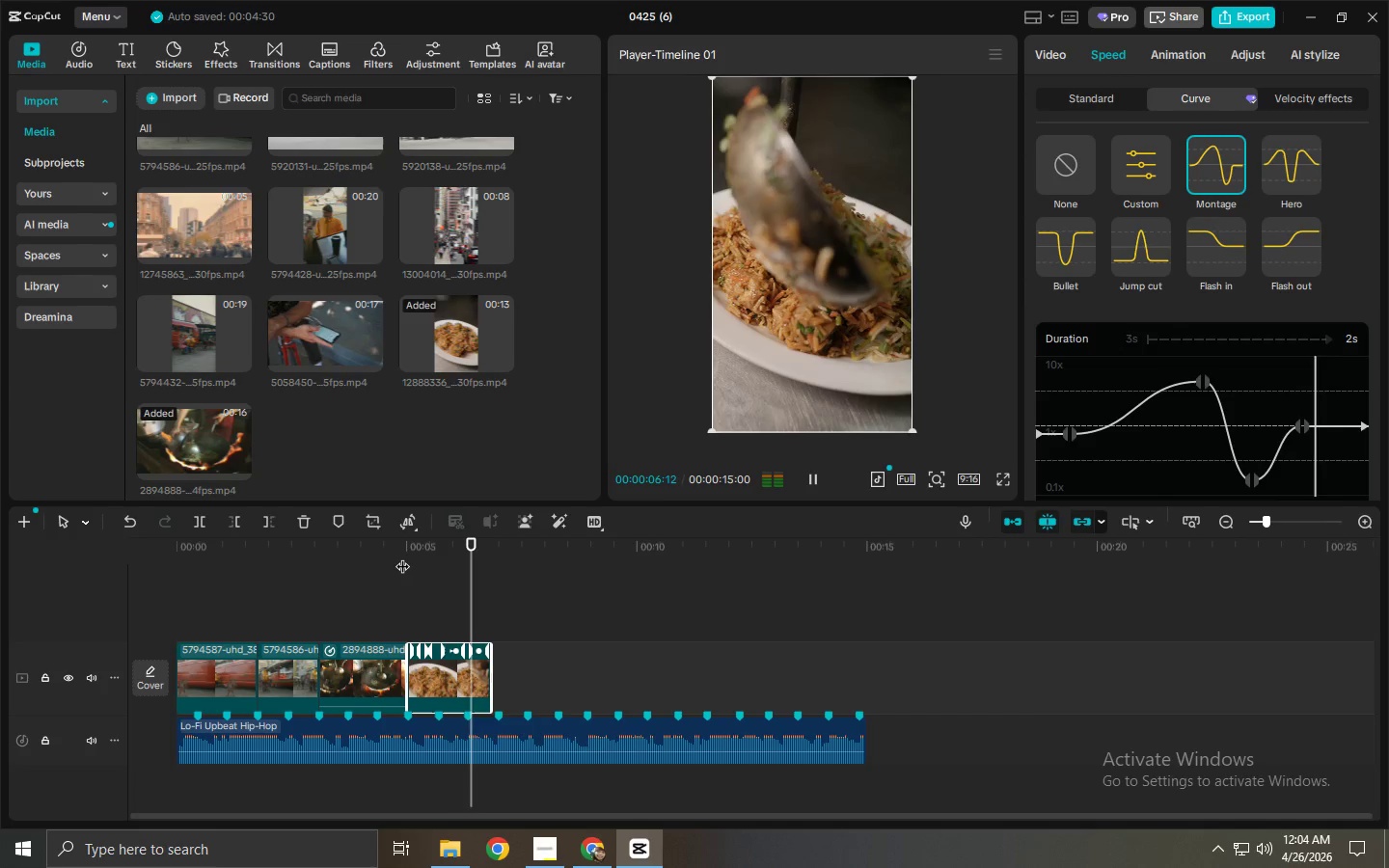 
key(Space)
 